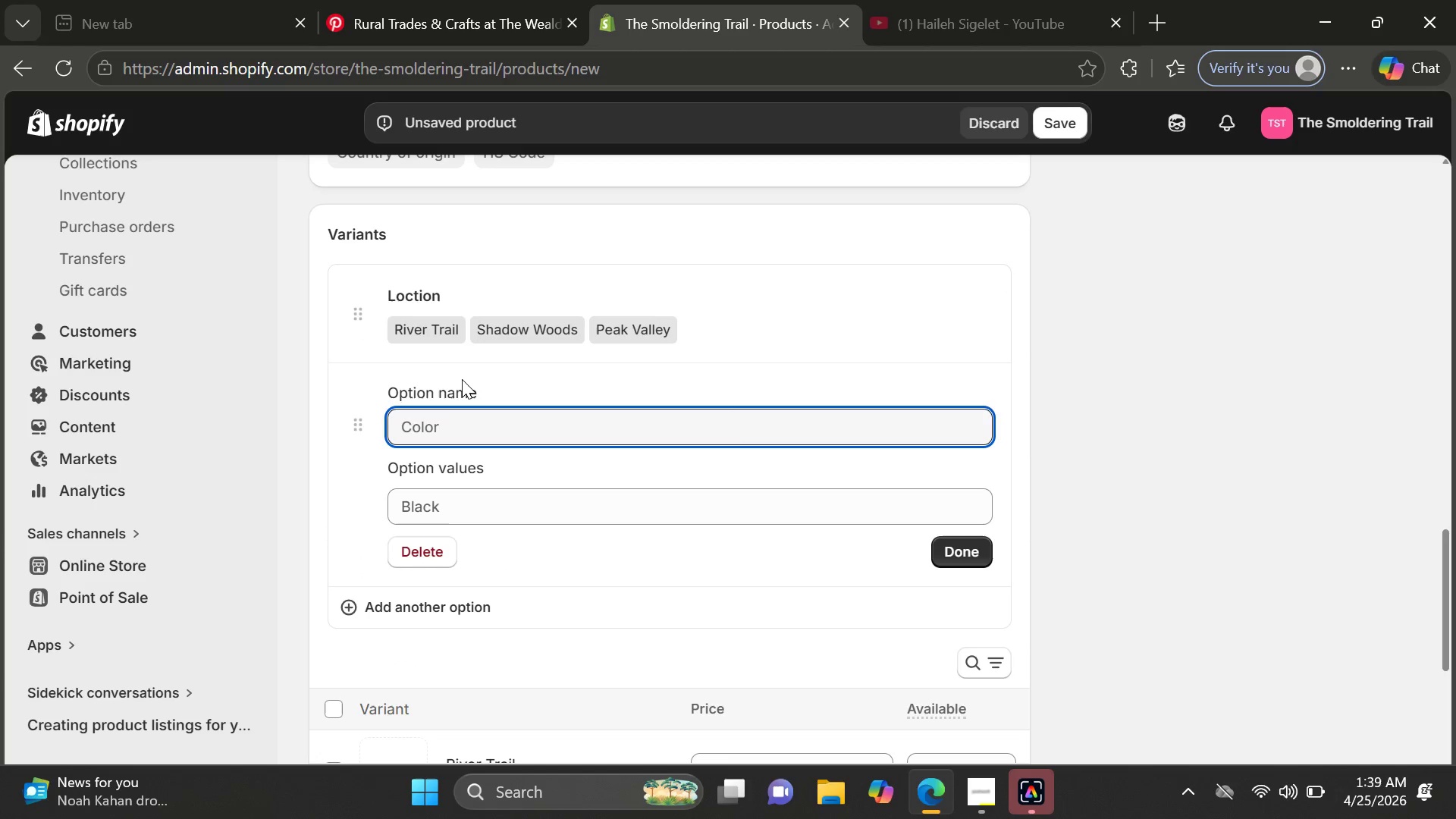 
type(Dta)
key(Backspace)
key(Backspace)
type(ete)
key(Backspace)
key(Backspace)
key(Backspace)
type(ate/Time)
 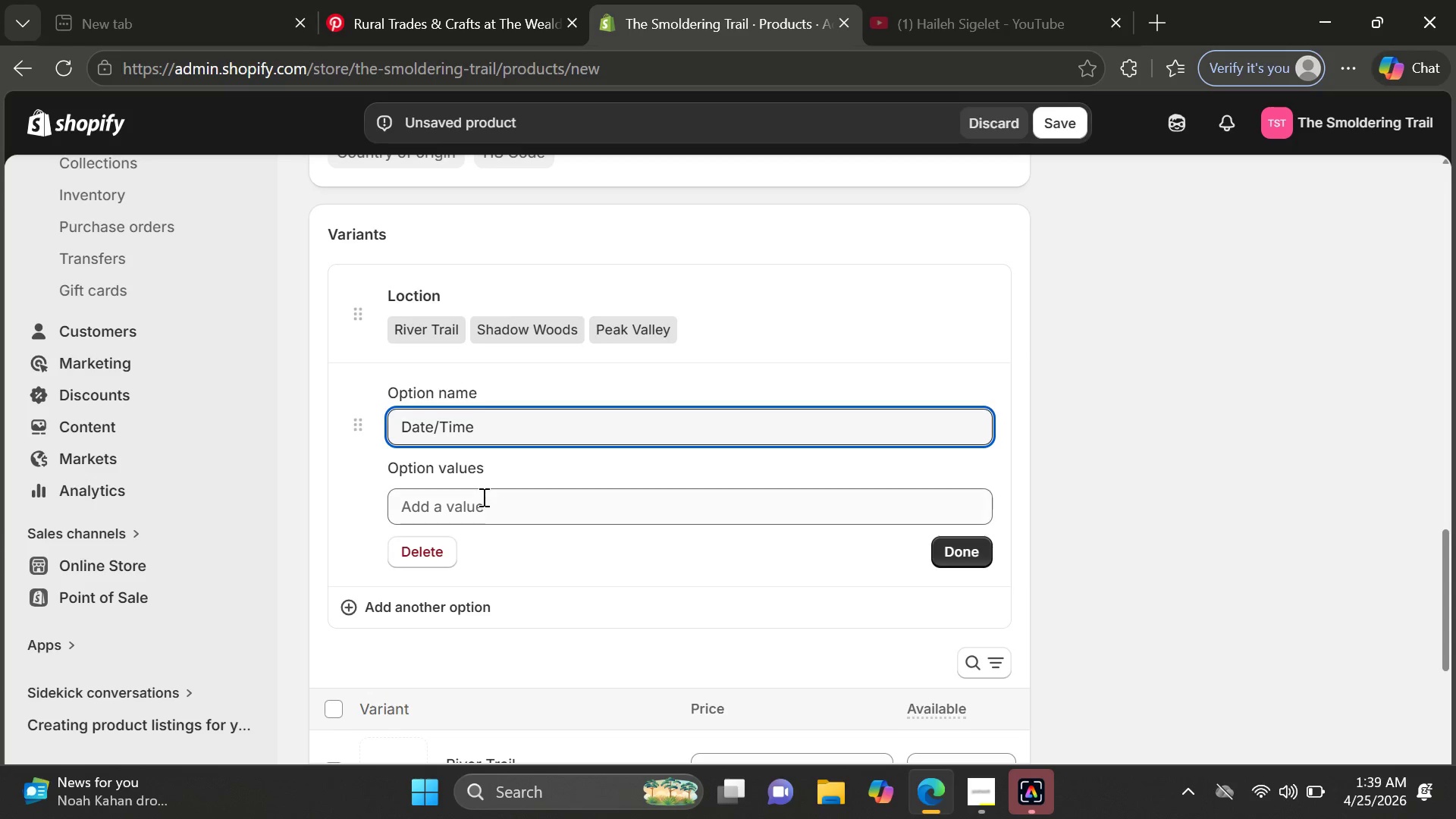 
left_click([482, 497])
 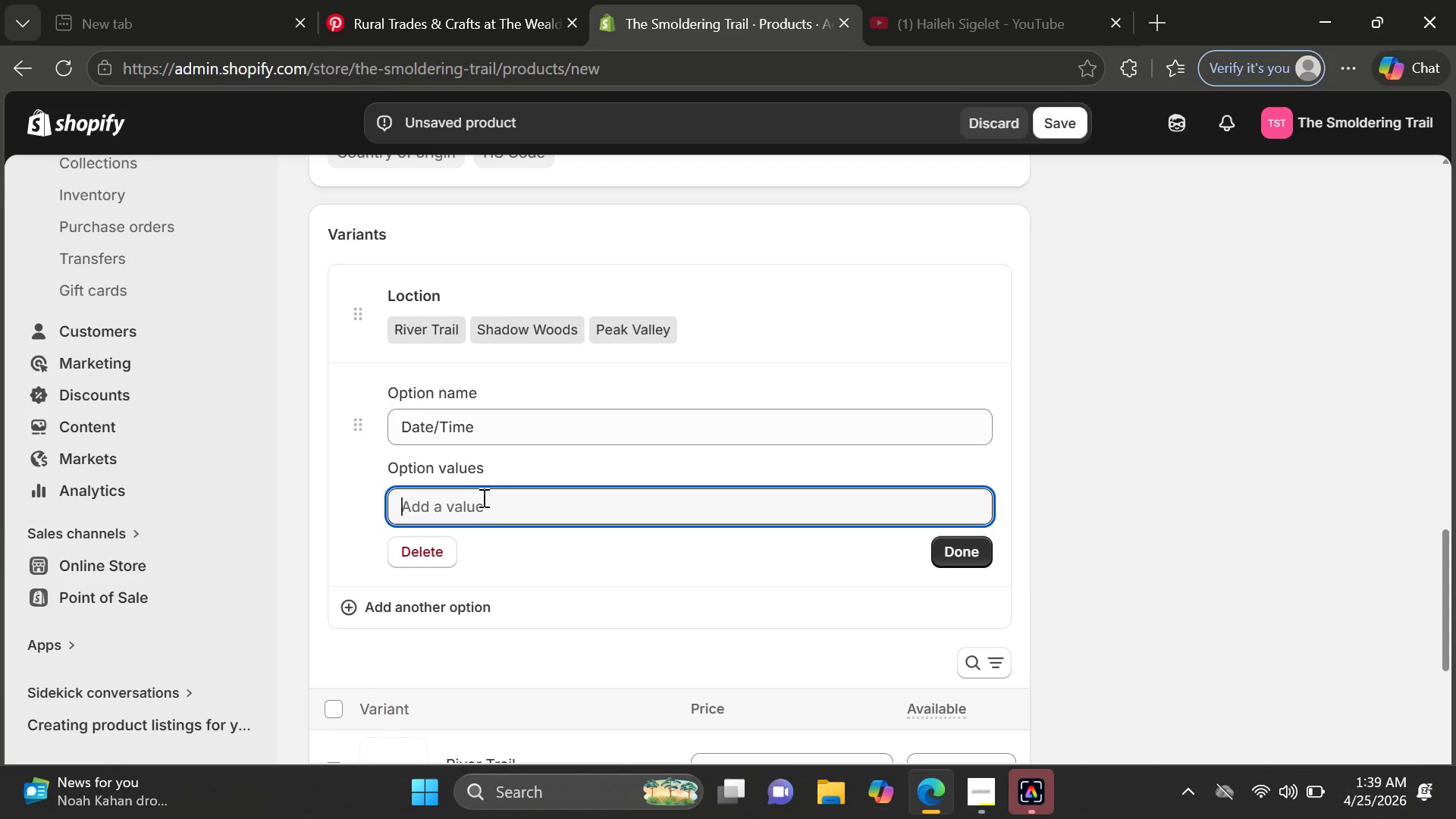 
type(pr)
key(Backspace)
key(Backspace)
 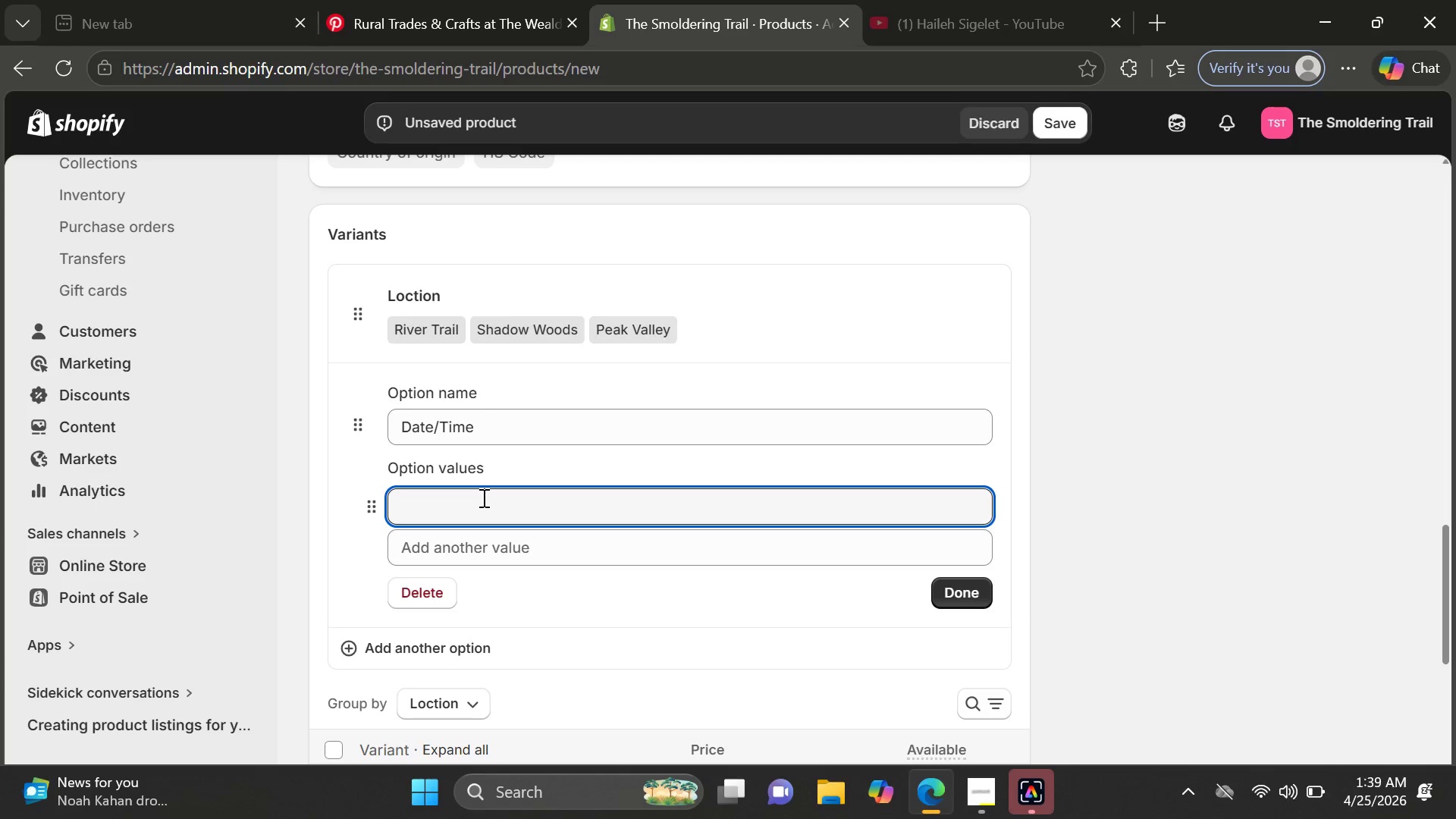 
wait(7.19)
 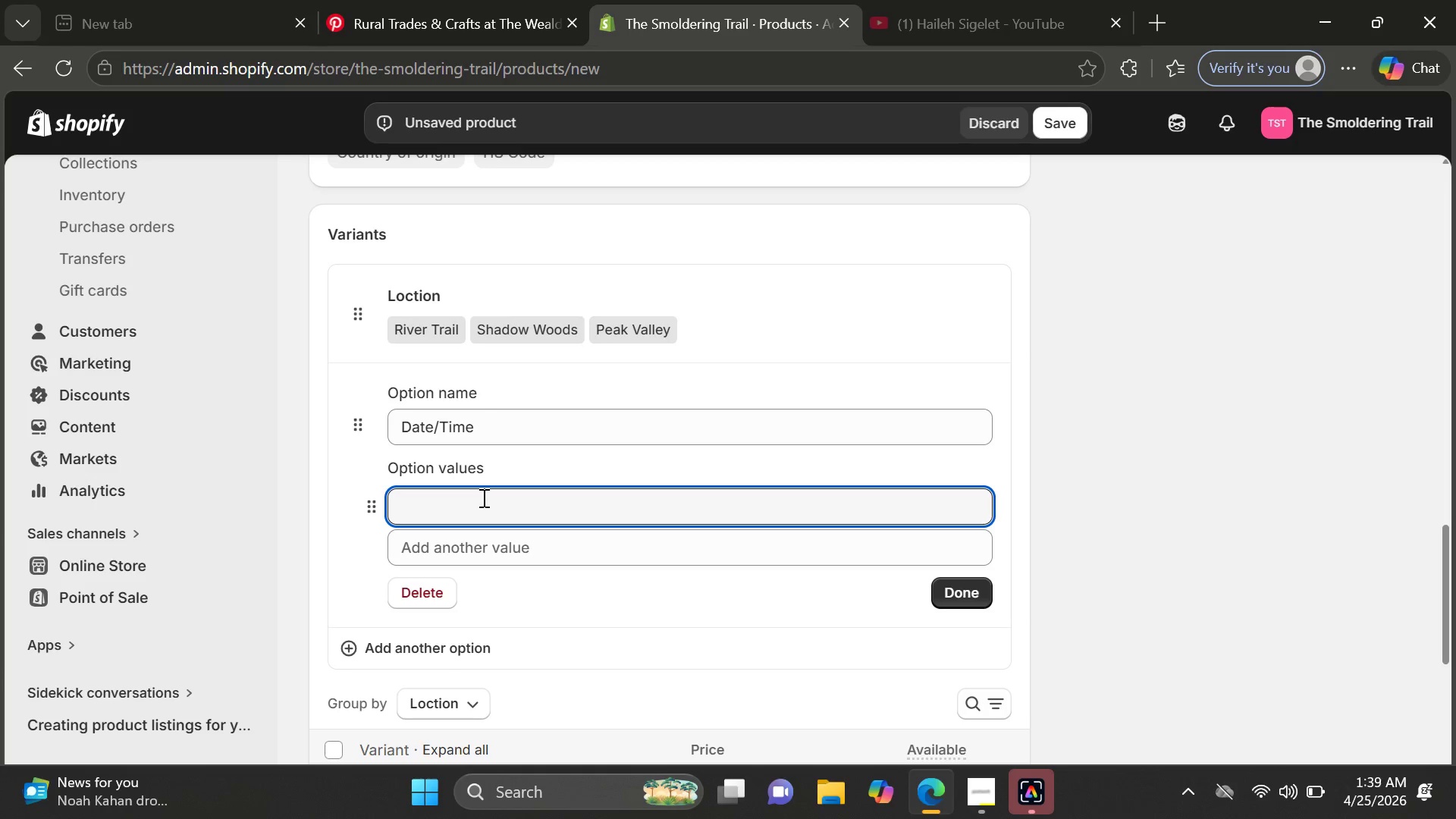 
type(Mar)
key(Backspace)
key(Backspace)
type(AR)
key(Backspace)
key(Backspace)
type(ar 12 Mornig)
key(Backspace)
type(nig)
 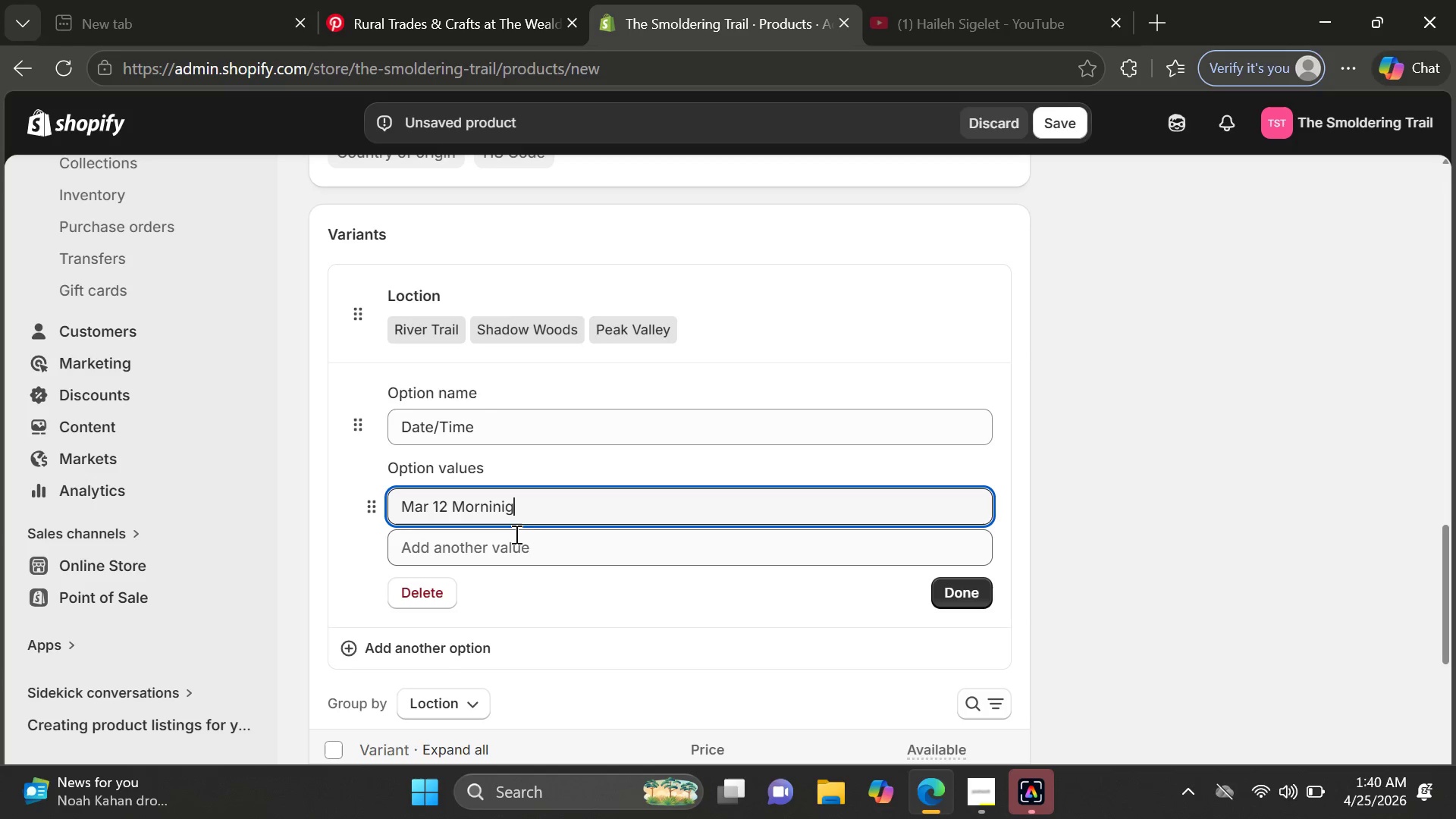 
left_click([513, 546])
 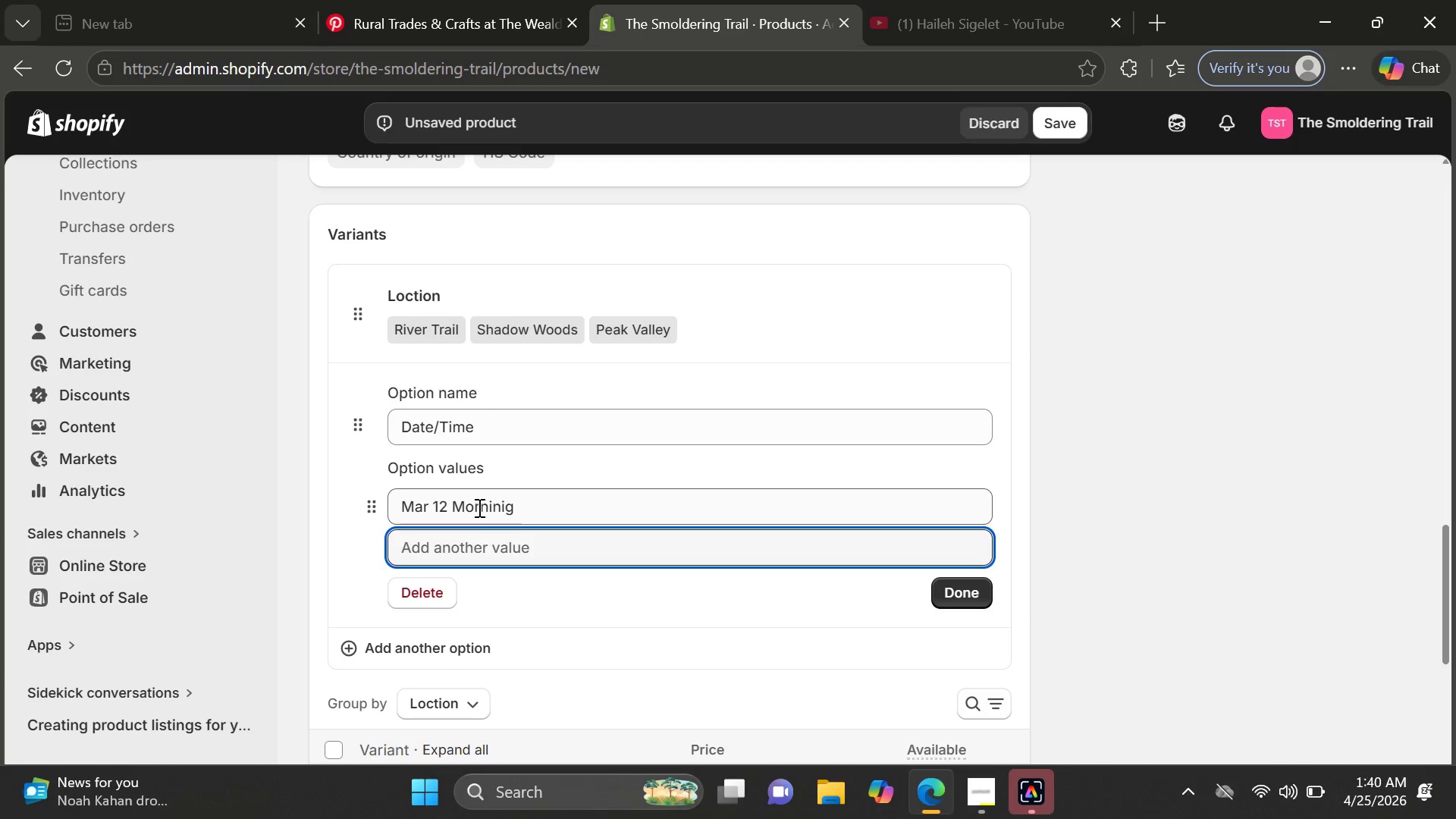 
left_click([478, 507])
 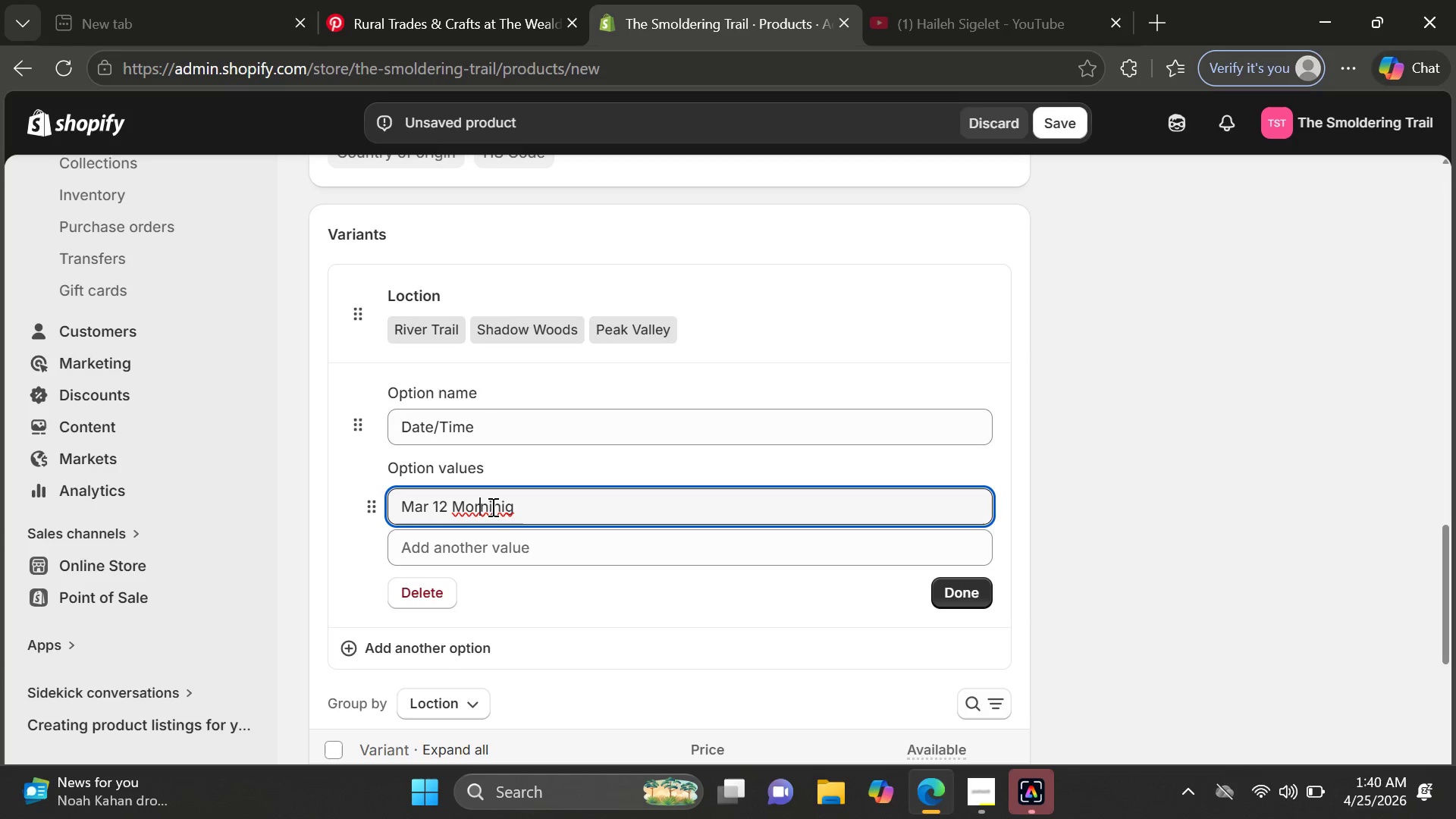 
wait(5.01)
 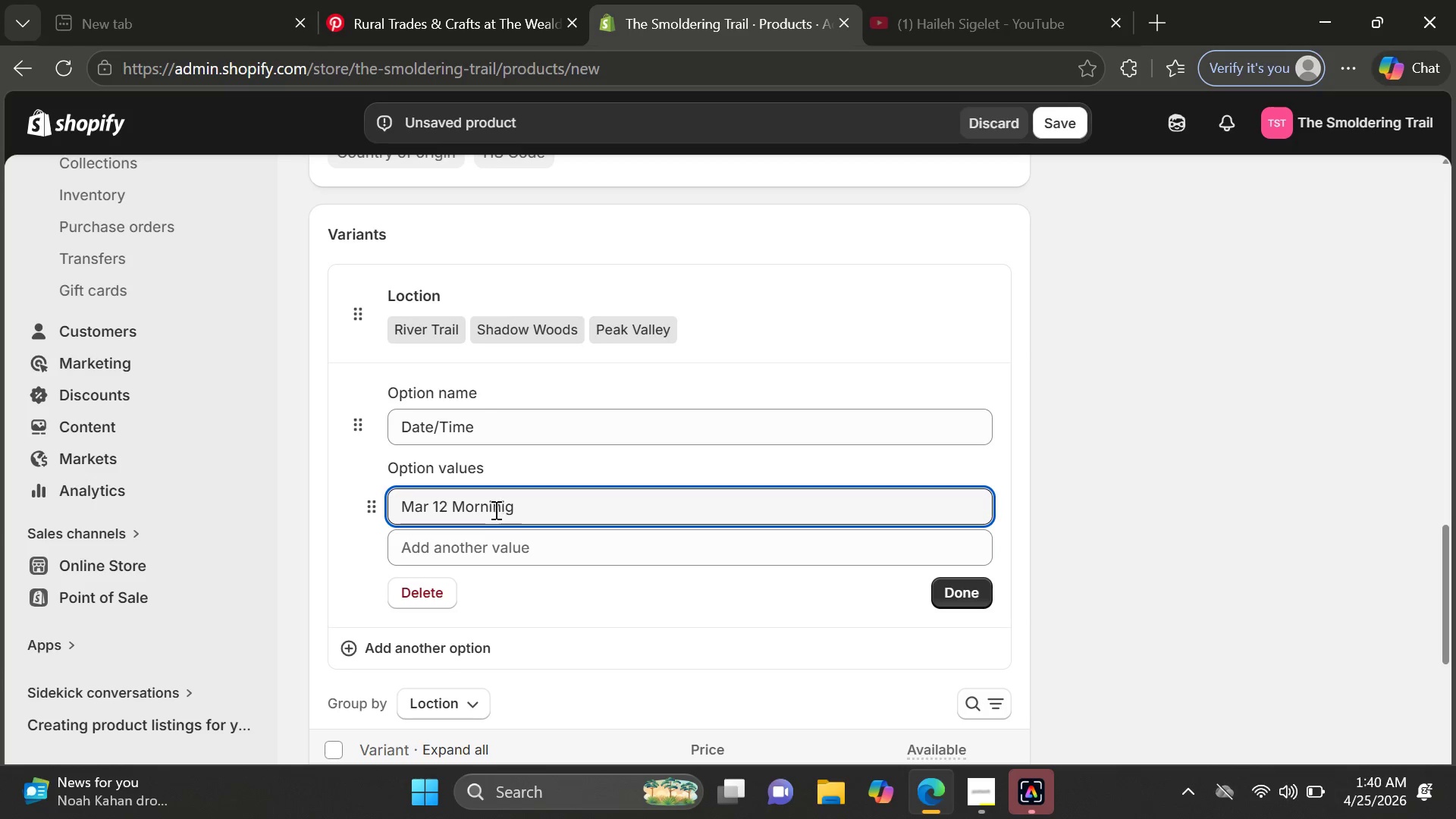 
left_click([501, 505])
 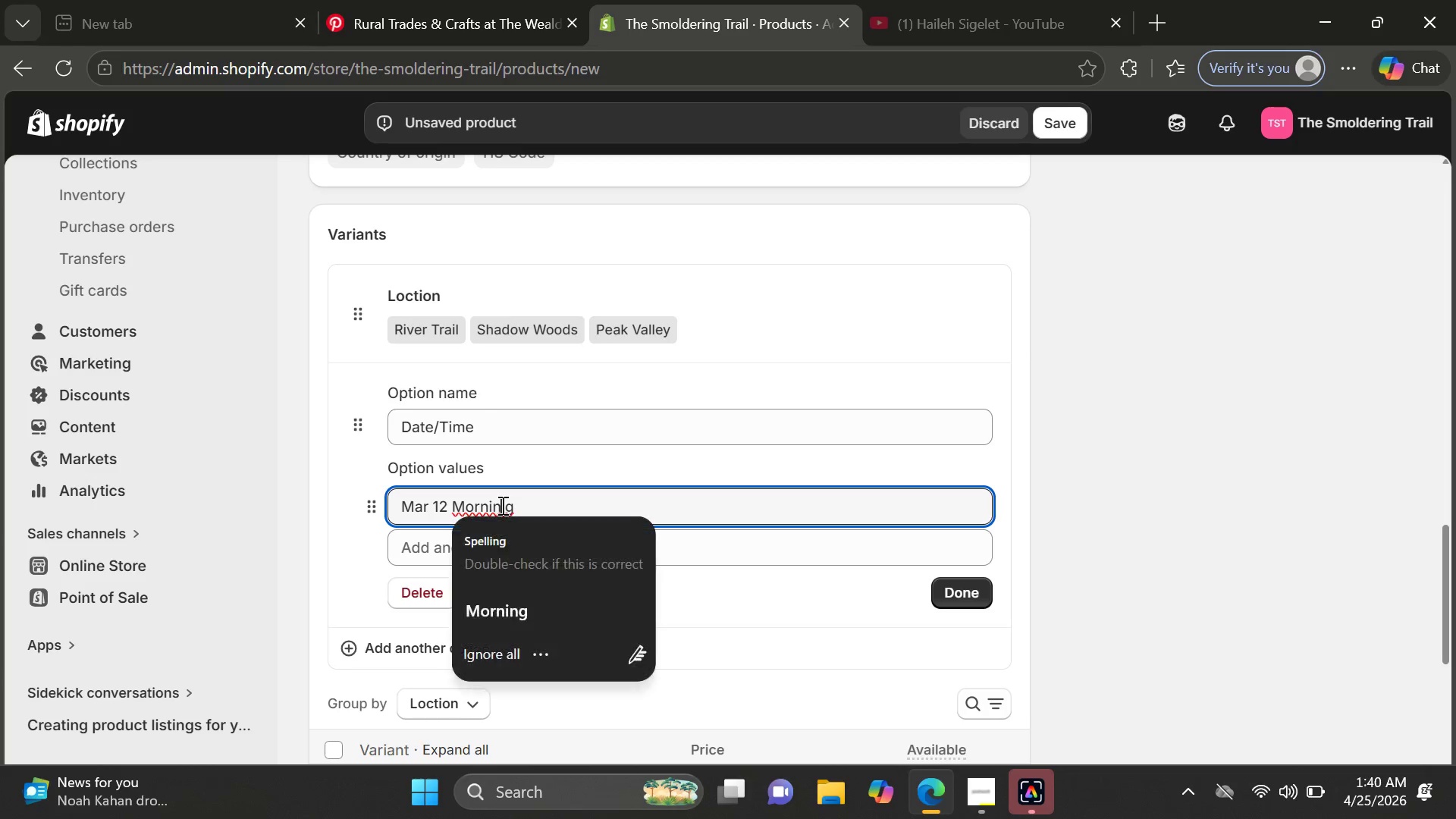 
key(Backspace)
 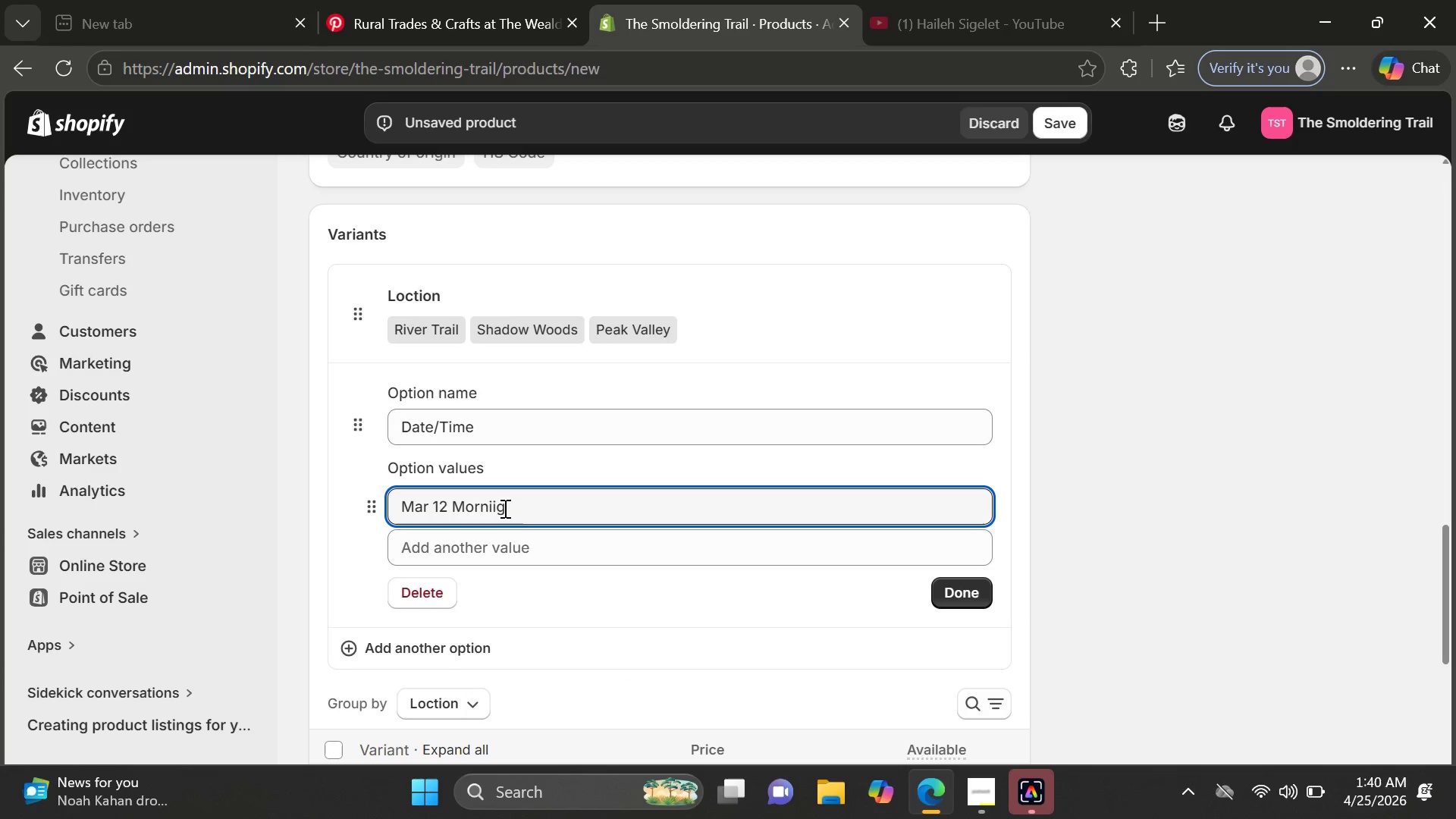 
key(Backspace)
 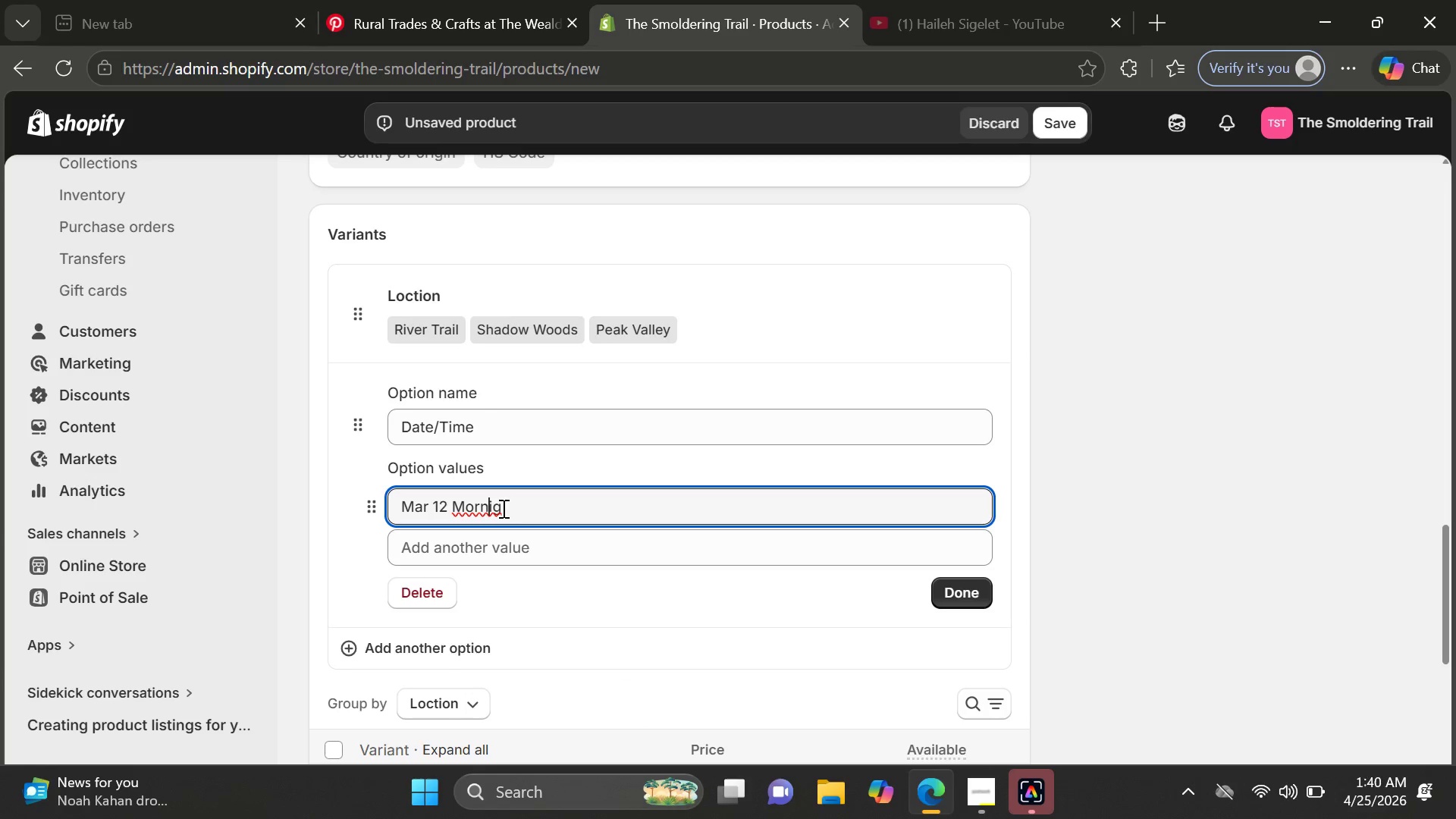 
left_click([494, 508])
 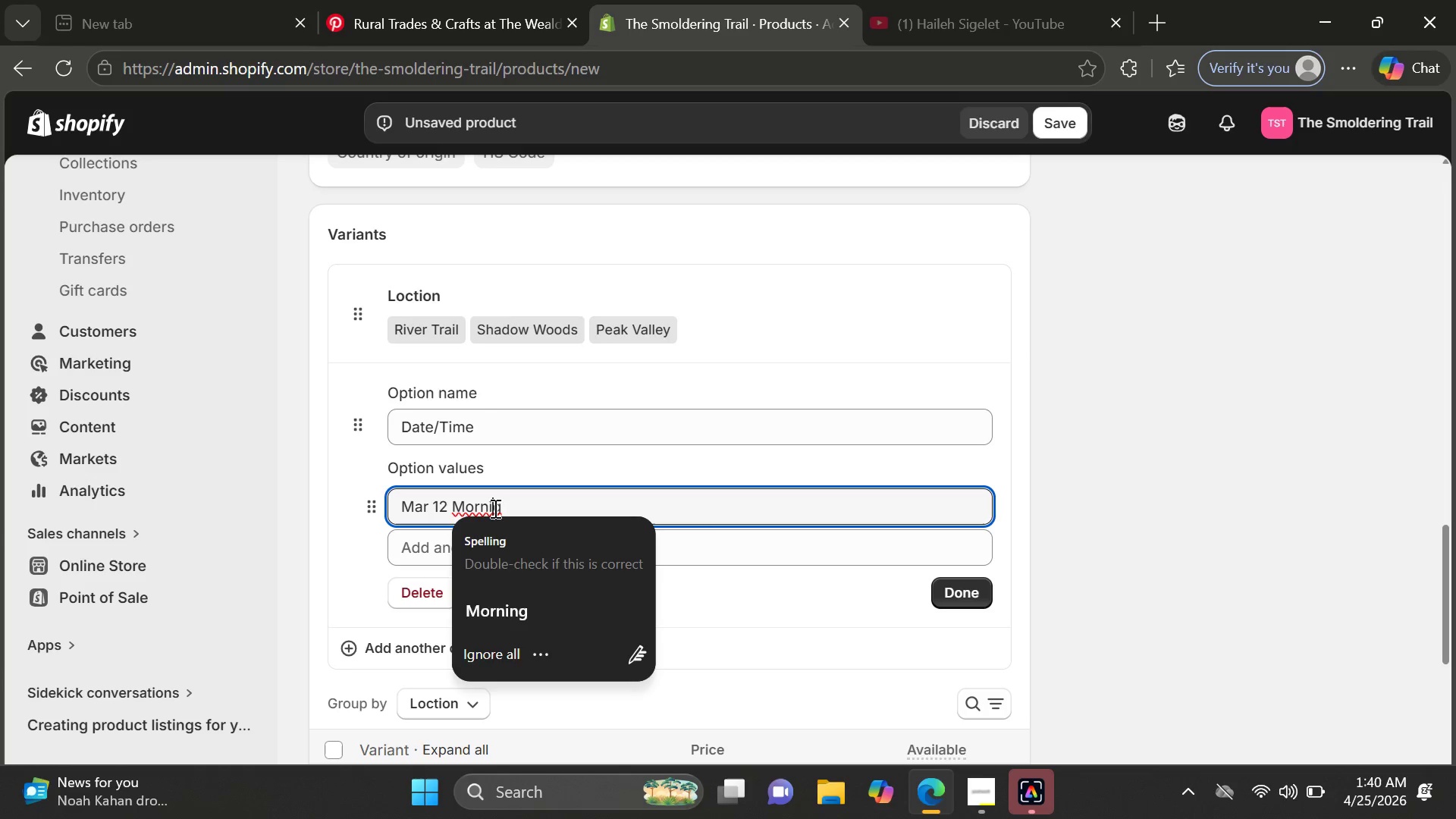 
key(N)
 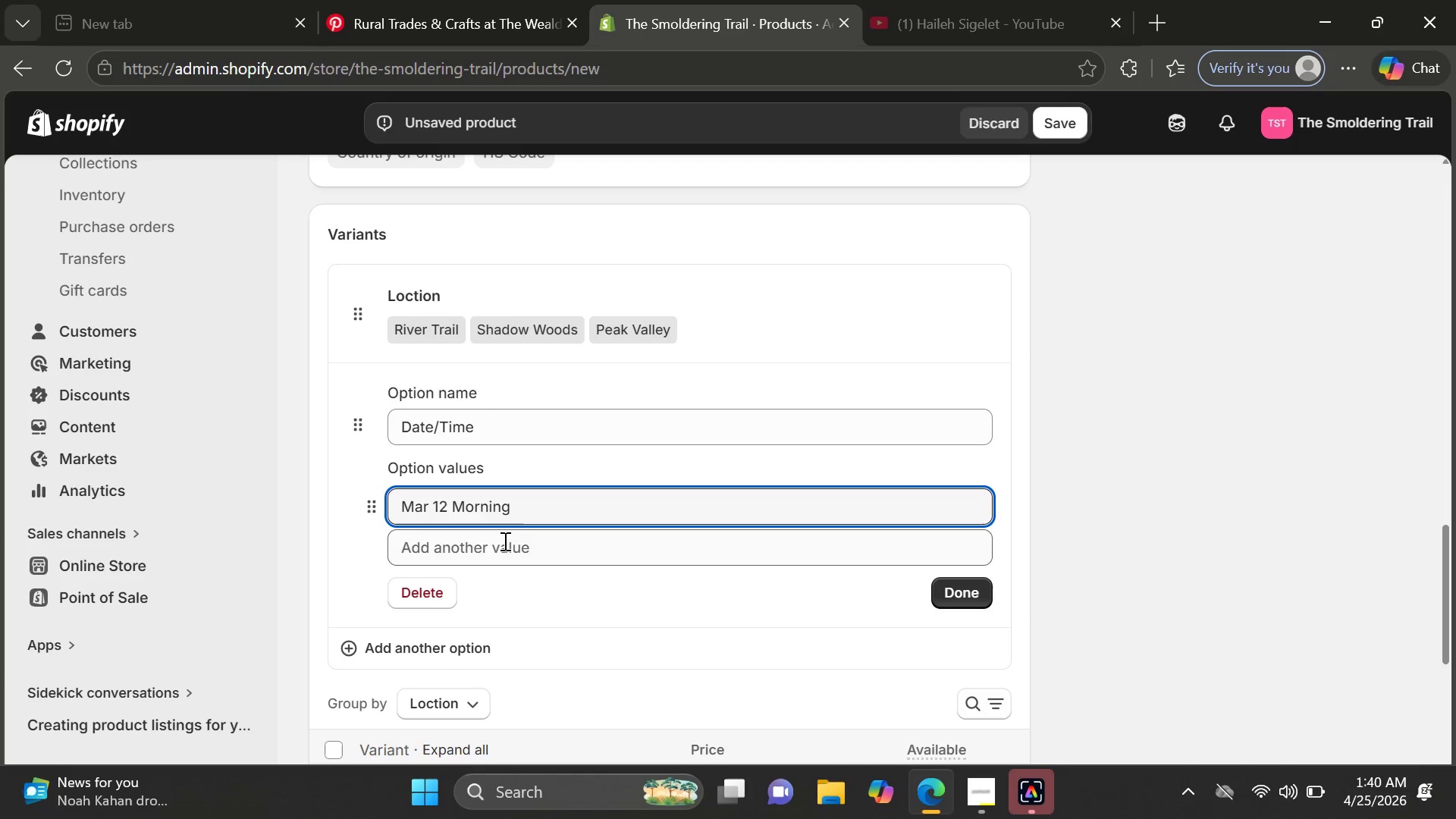 
left_click([504, 542])
 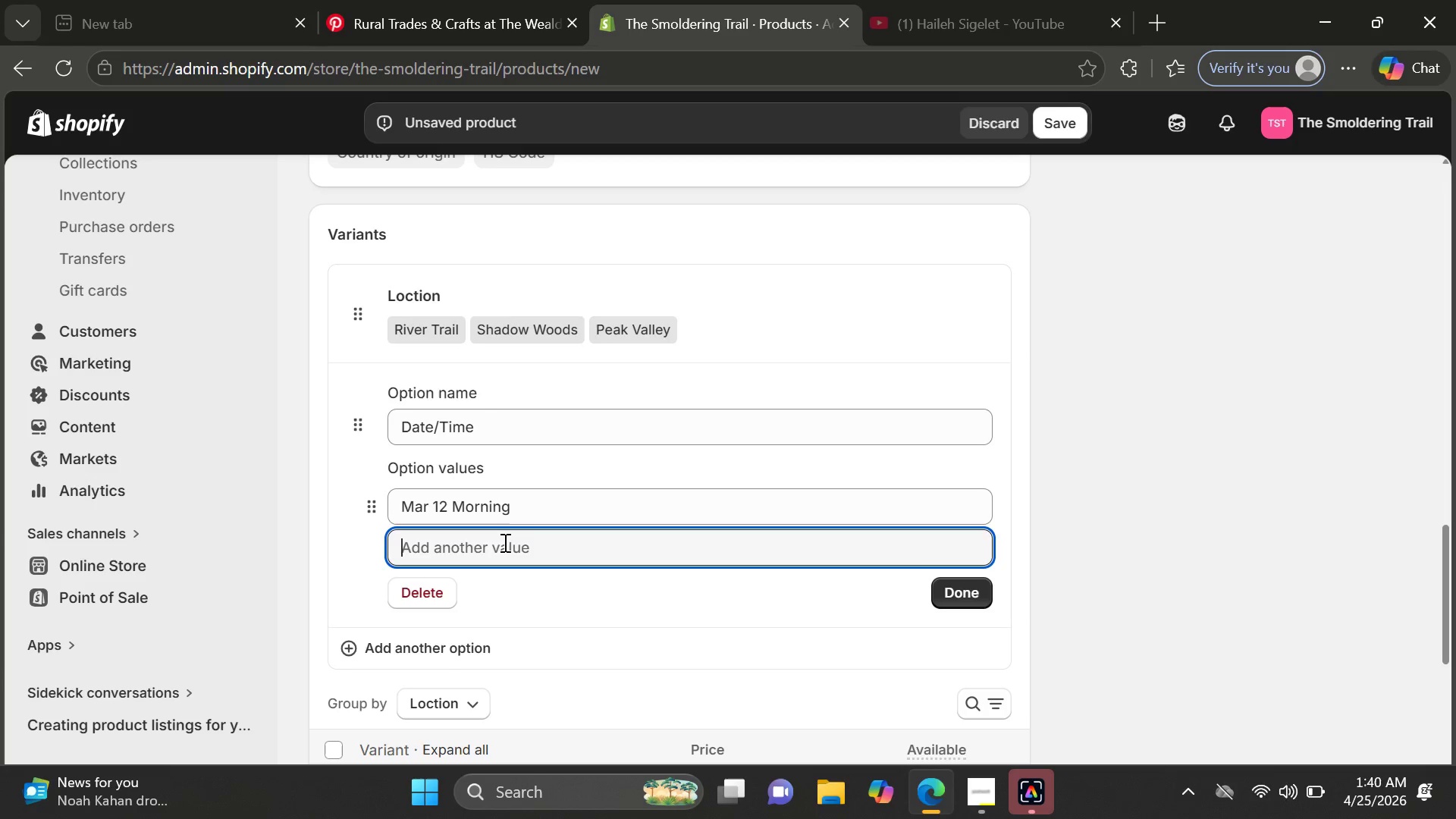 
type(Mar 12 Evening)
 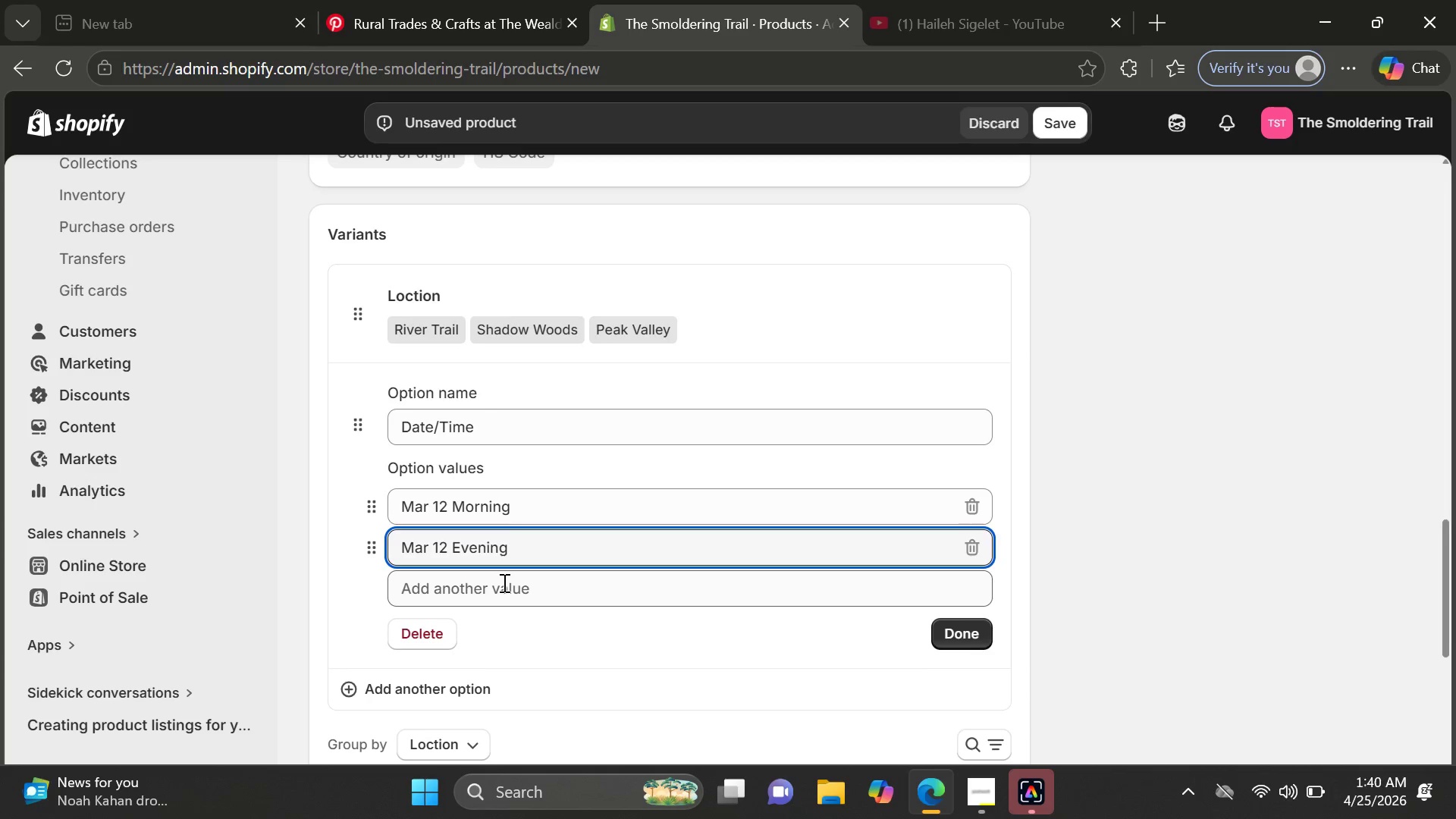 
left_click([503, 582])
 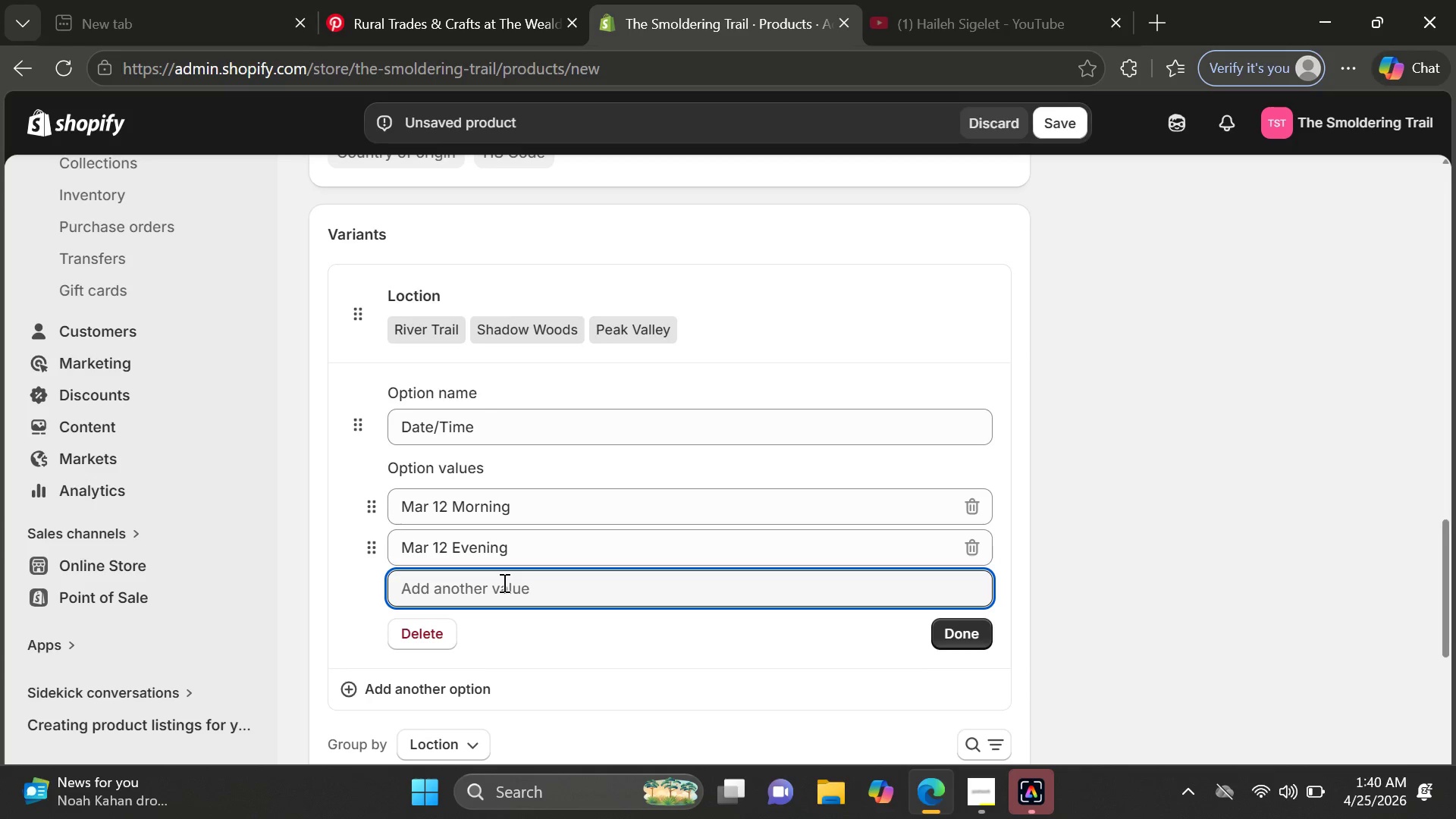 
type(Jun 01 Morning)
 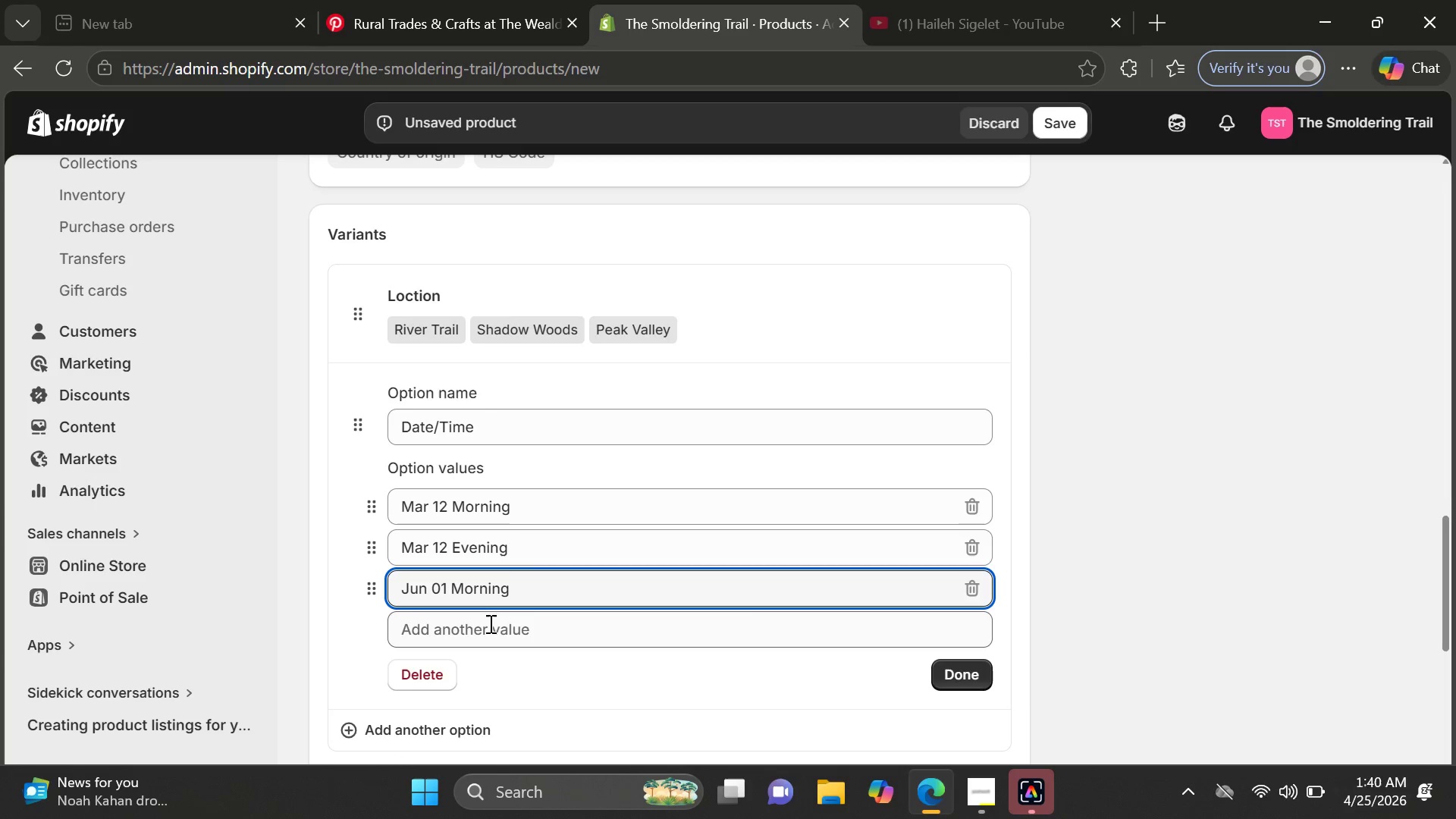 
left_click([489, 624])
 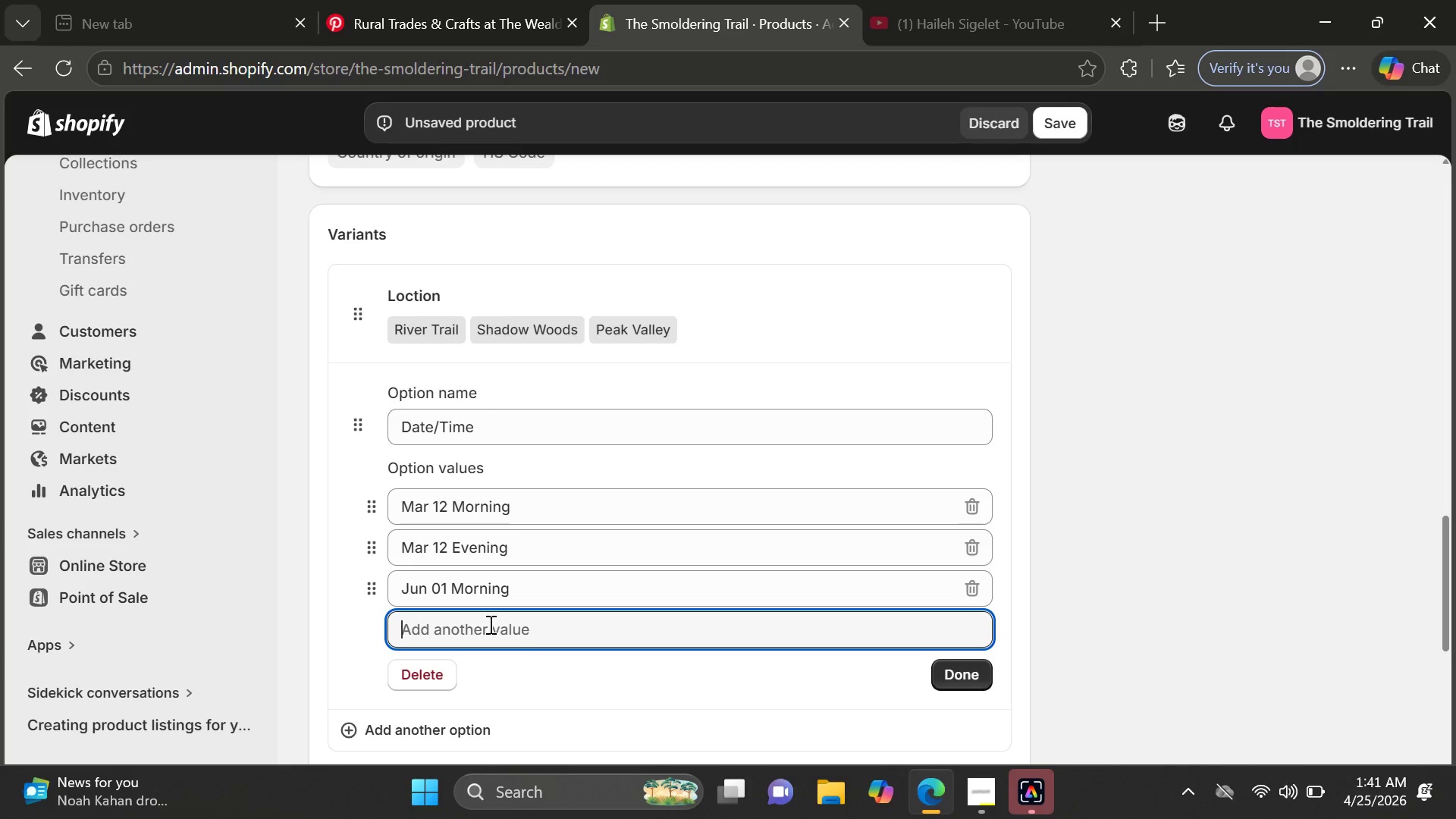 
wait(13.73)
 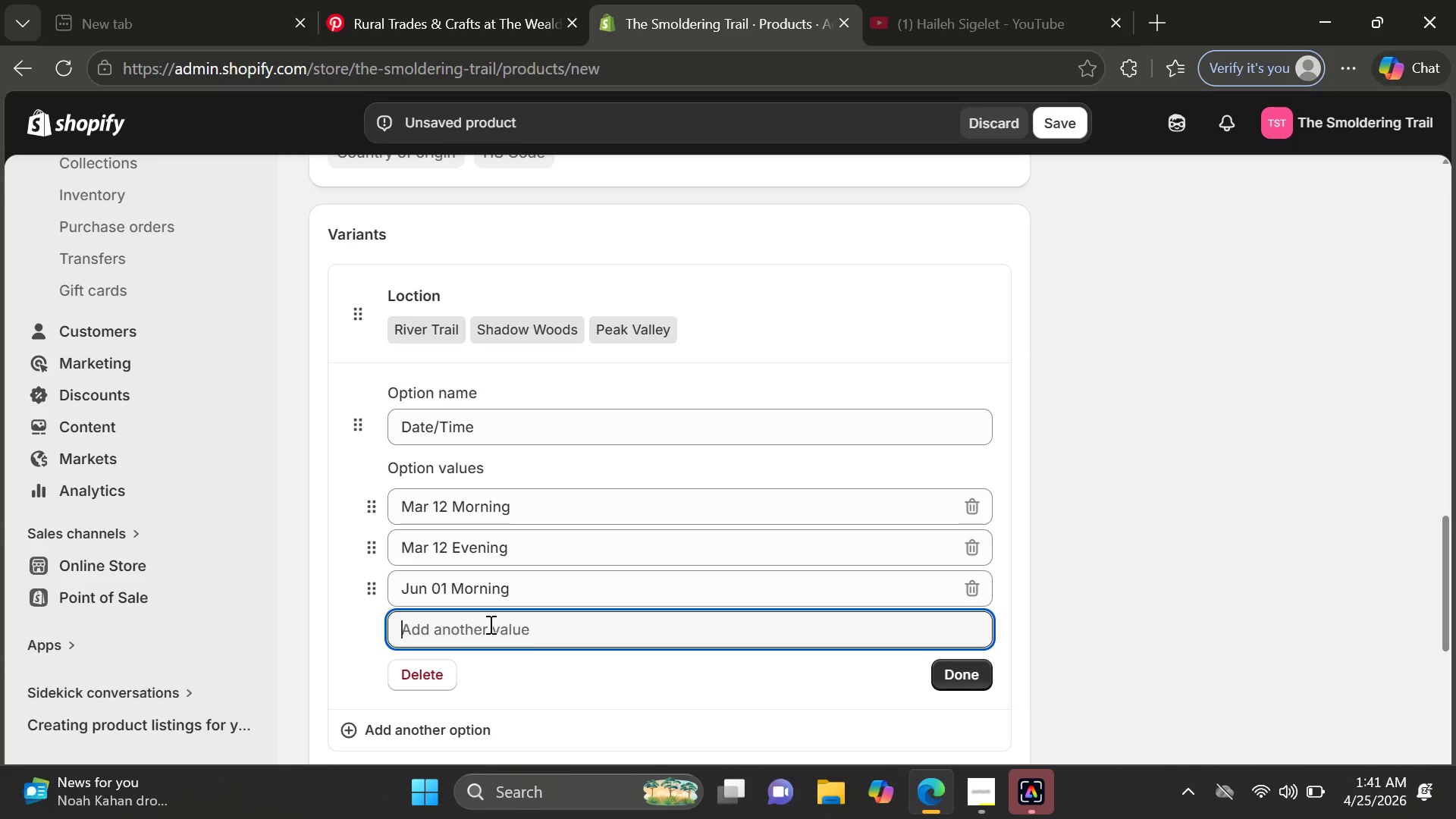 
type(H)
key(Backspace)
type(JUN)
key(Backspace)
key(Backspace)
type(un 01 Evening)
 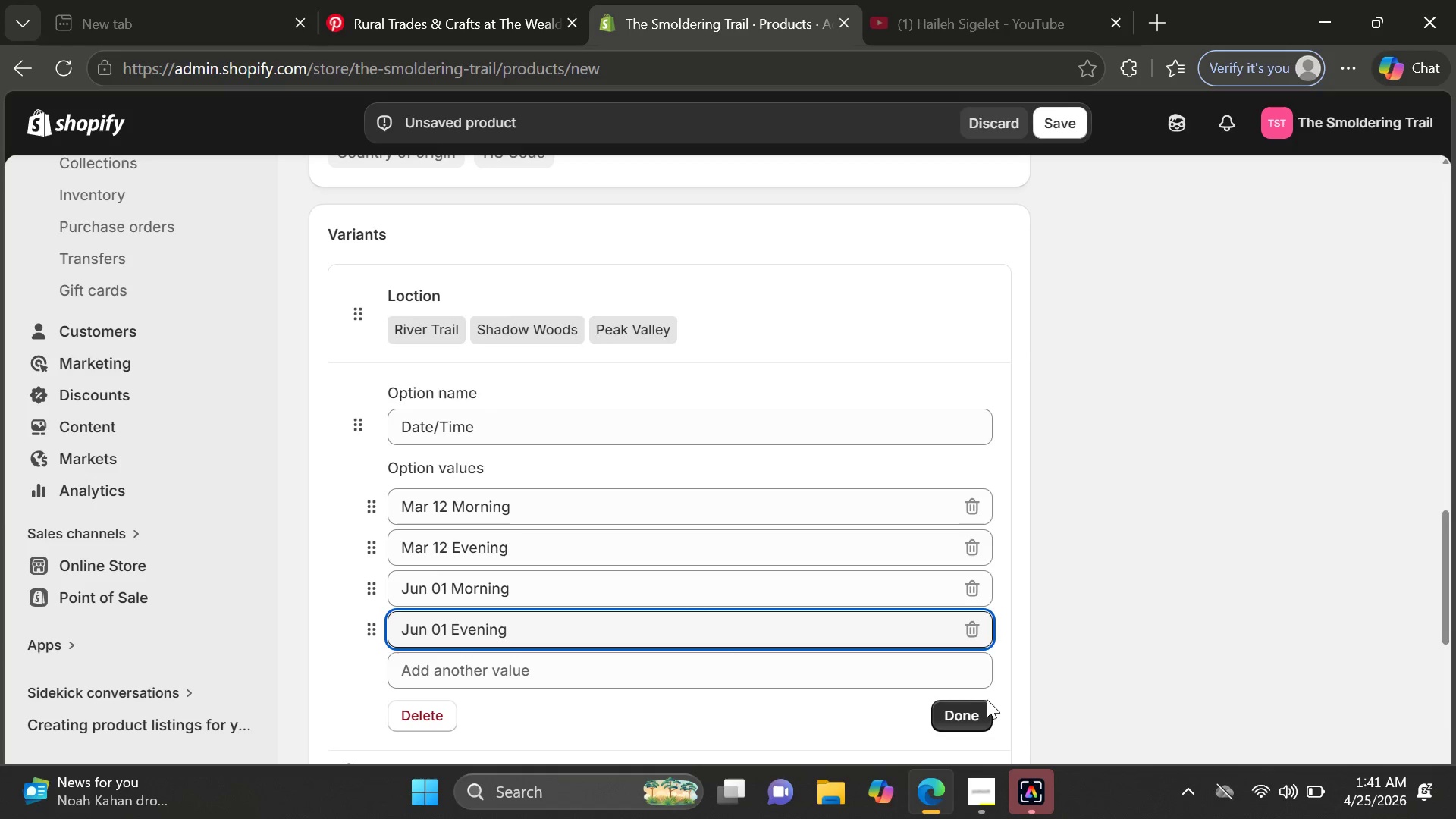 
left_click([987, 710])
 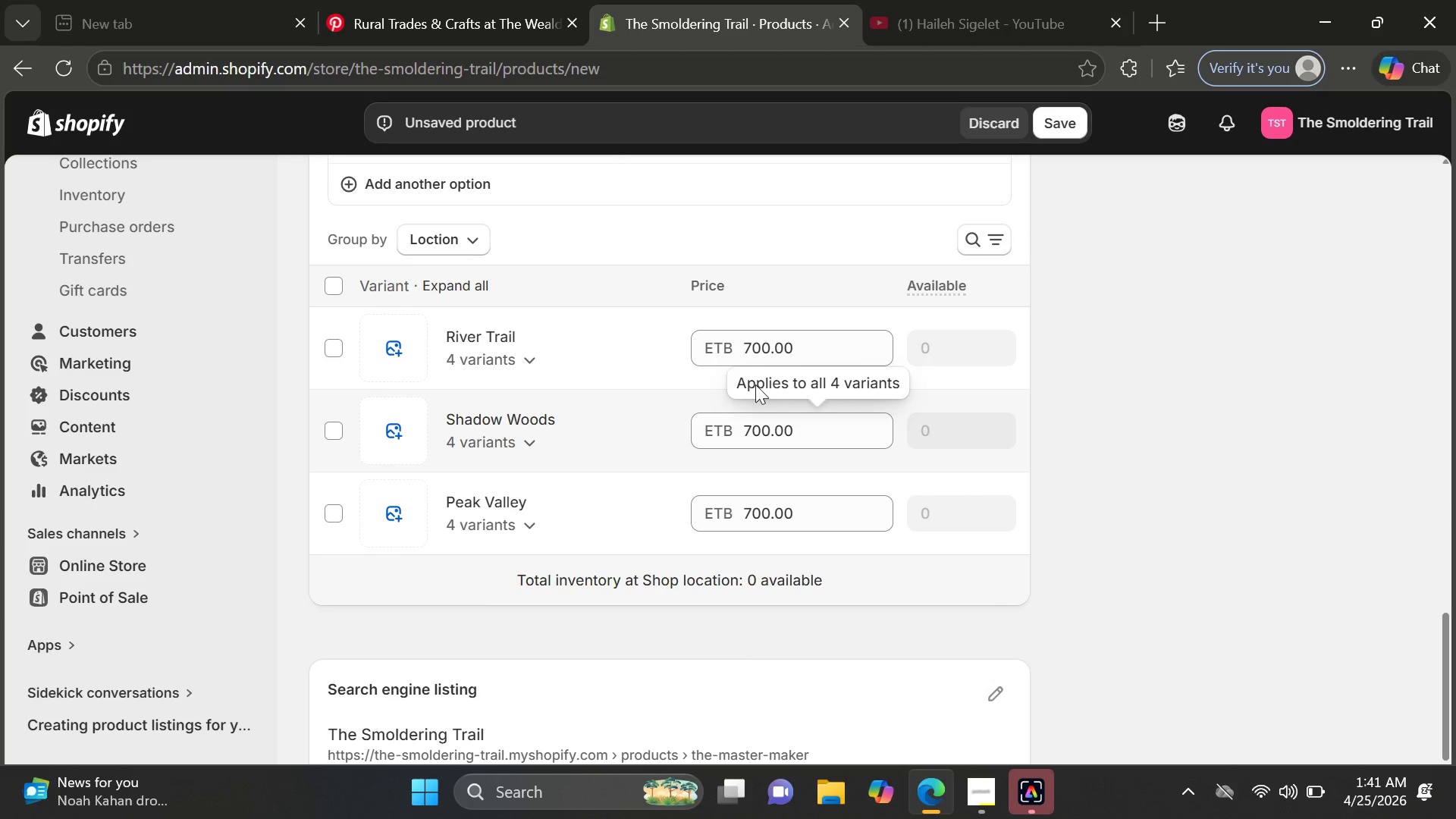 
left_click([751, 347])
 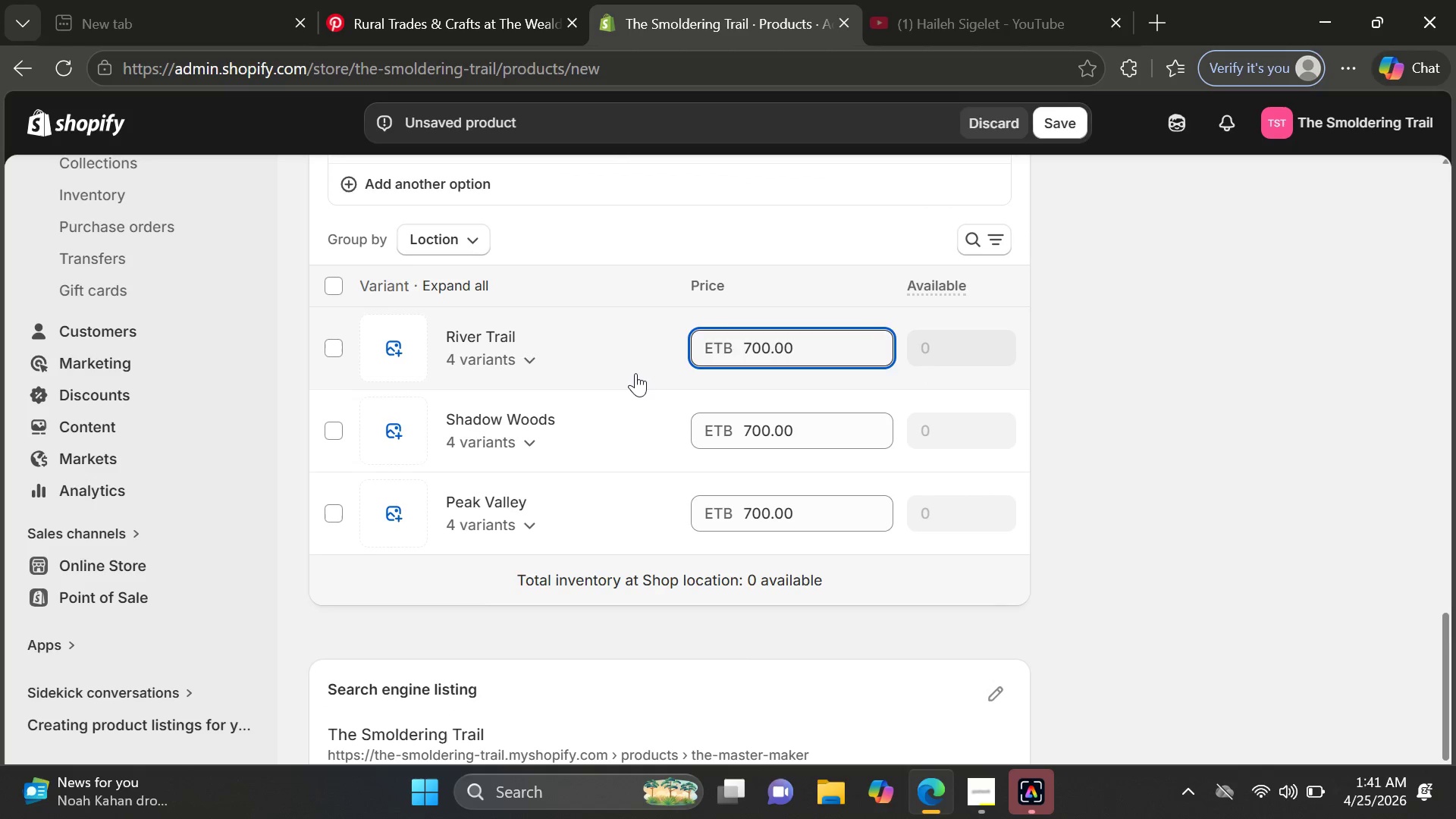 
left_click([635, 373])
 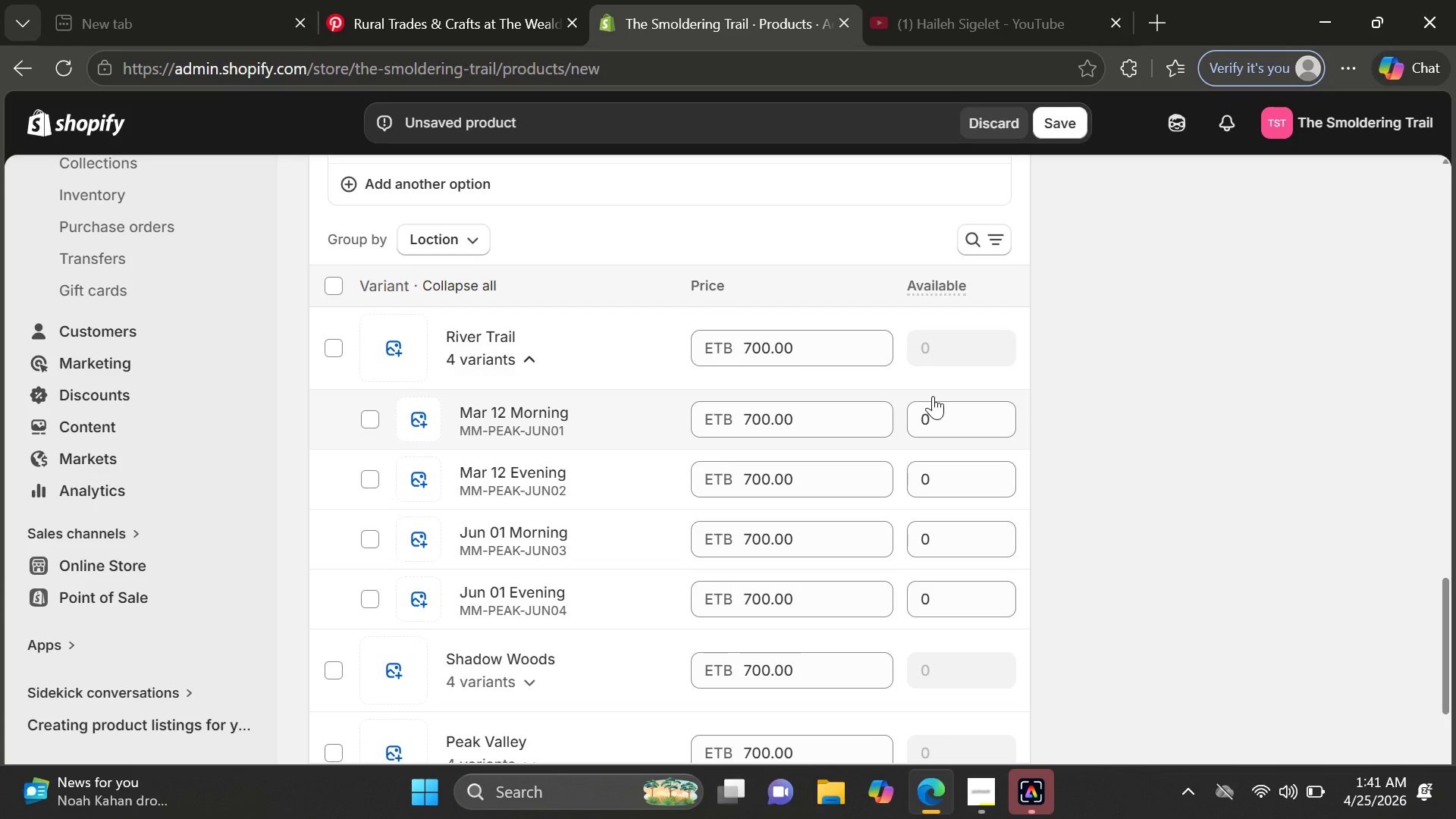 
left_click([945, 411])
 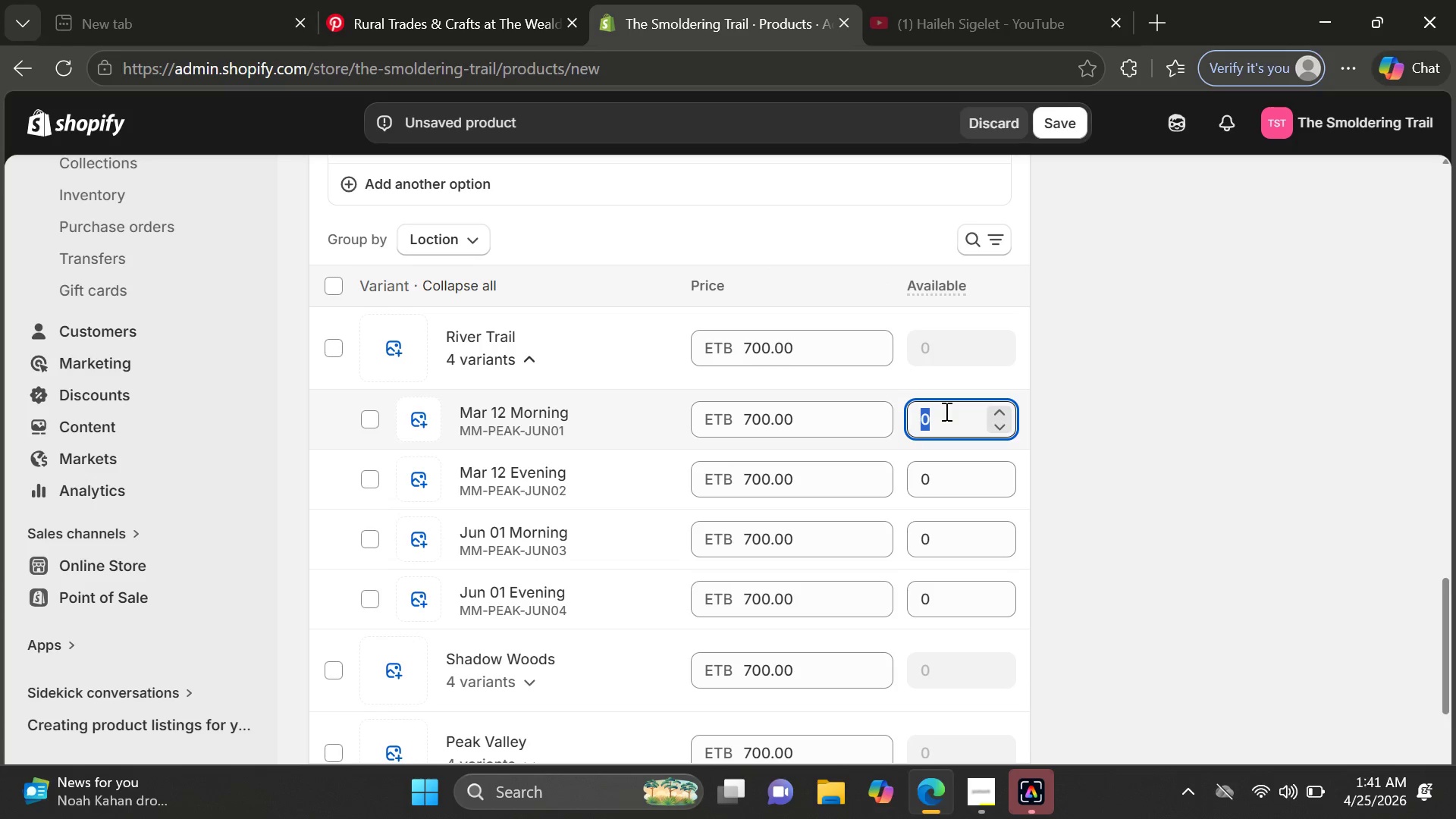 
type(12)
 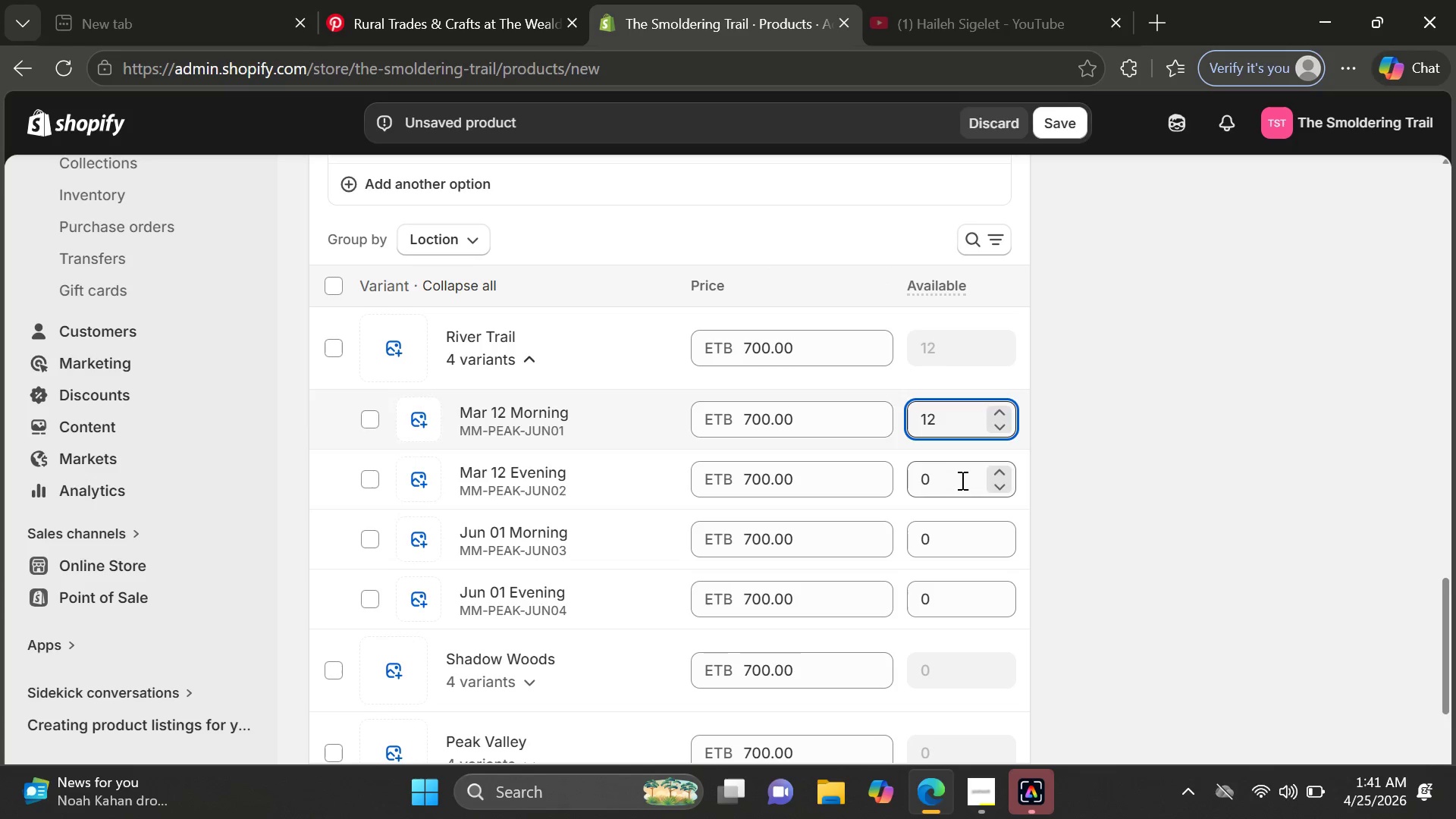 
left_click([961, 480])
 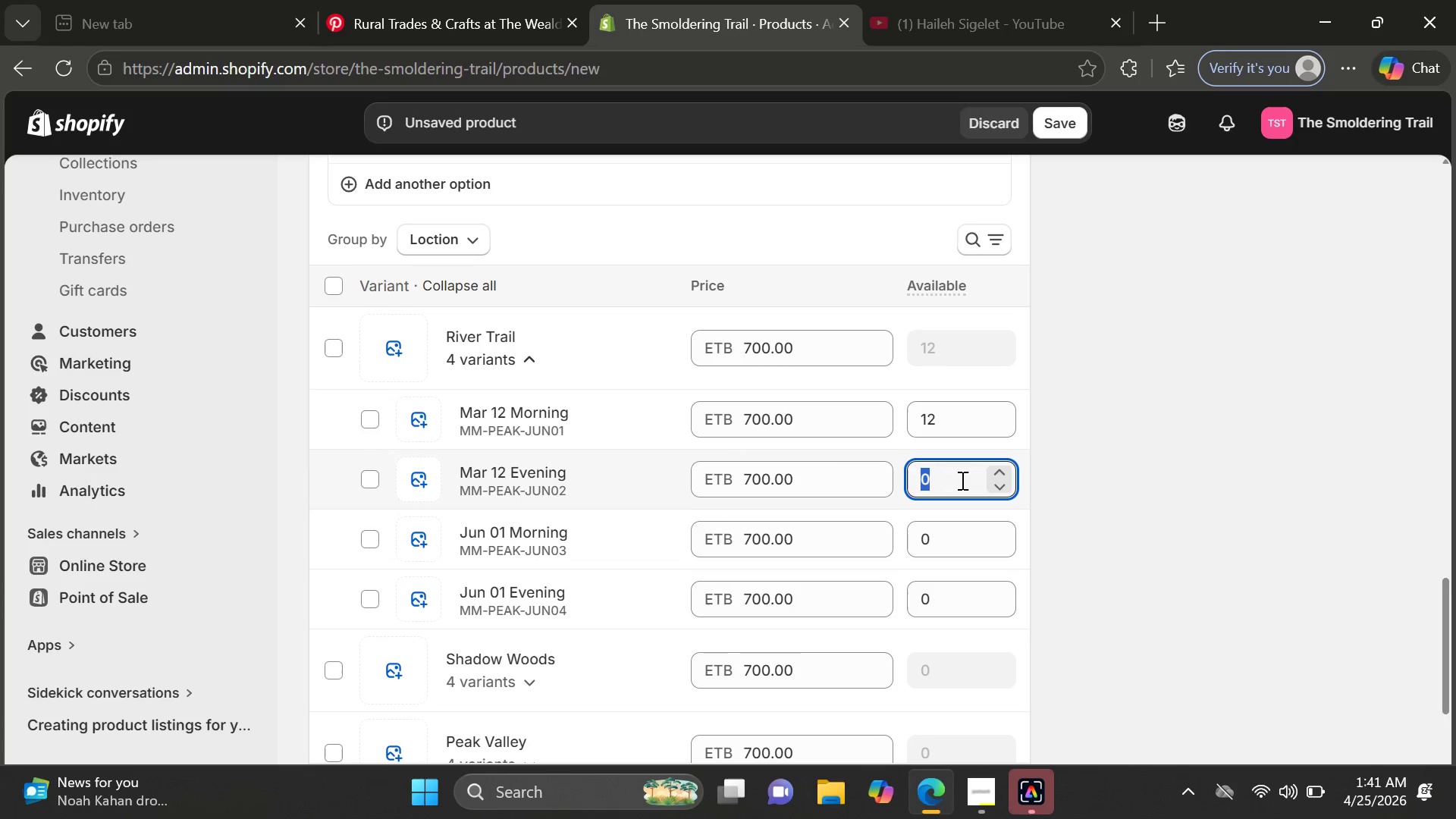 
type(12)
 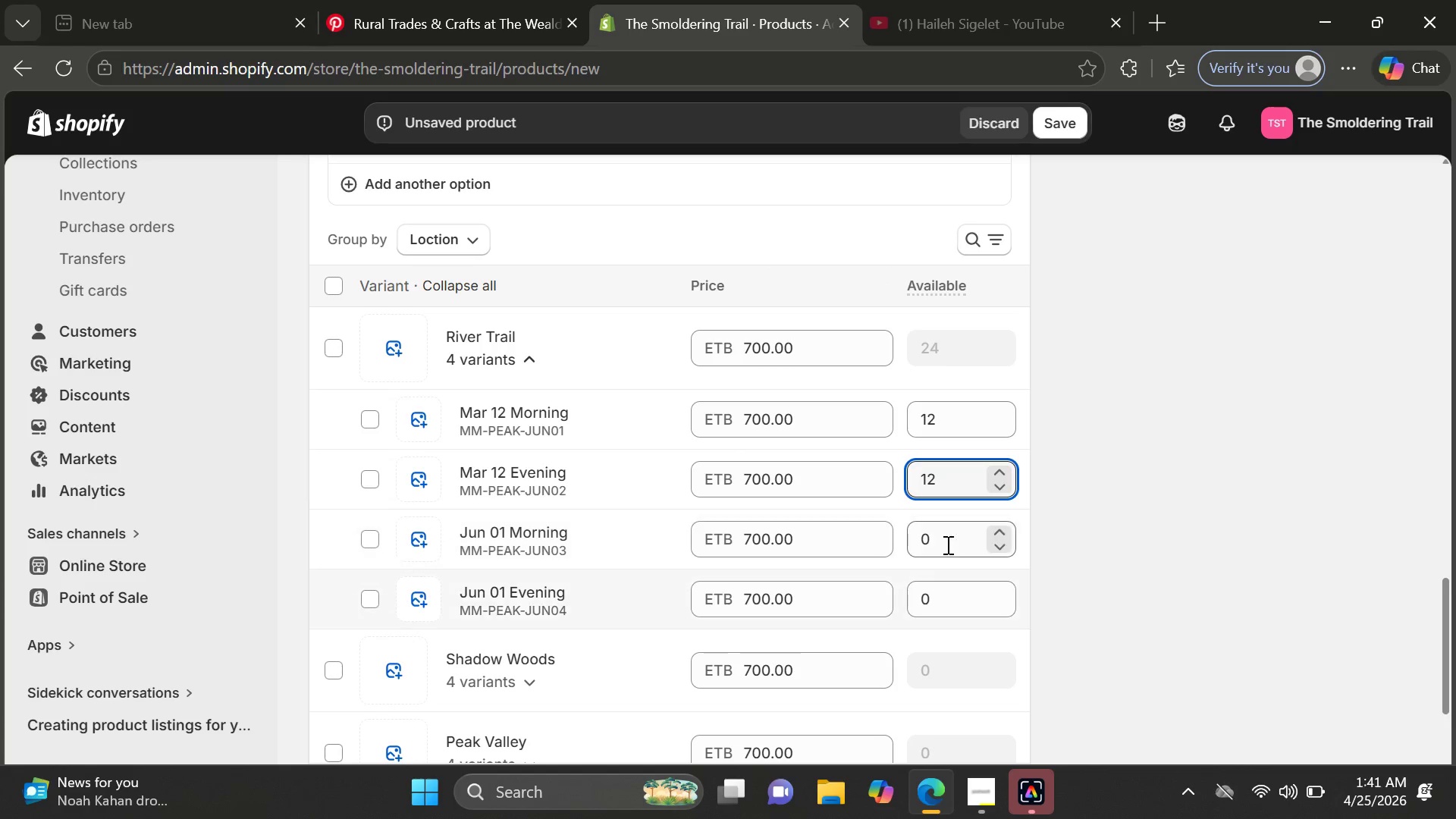 
left_click([945, 539])
 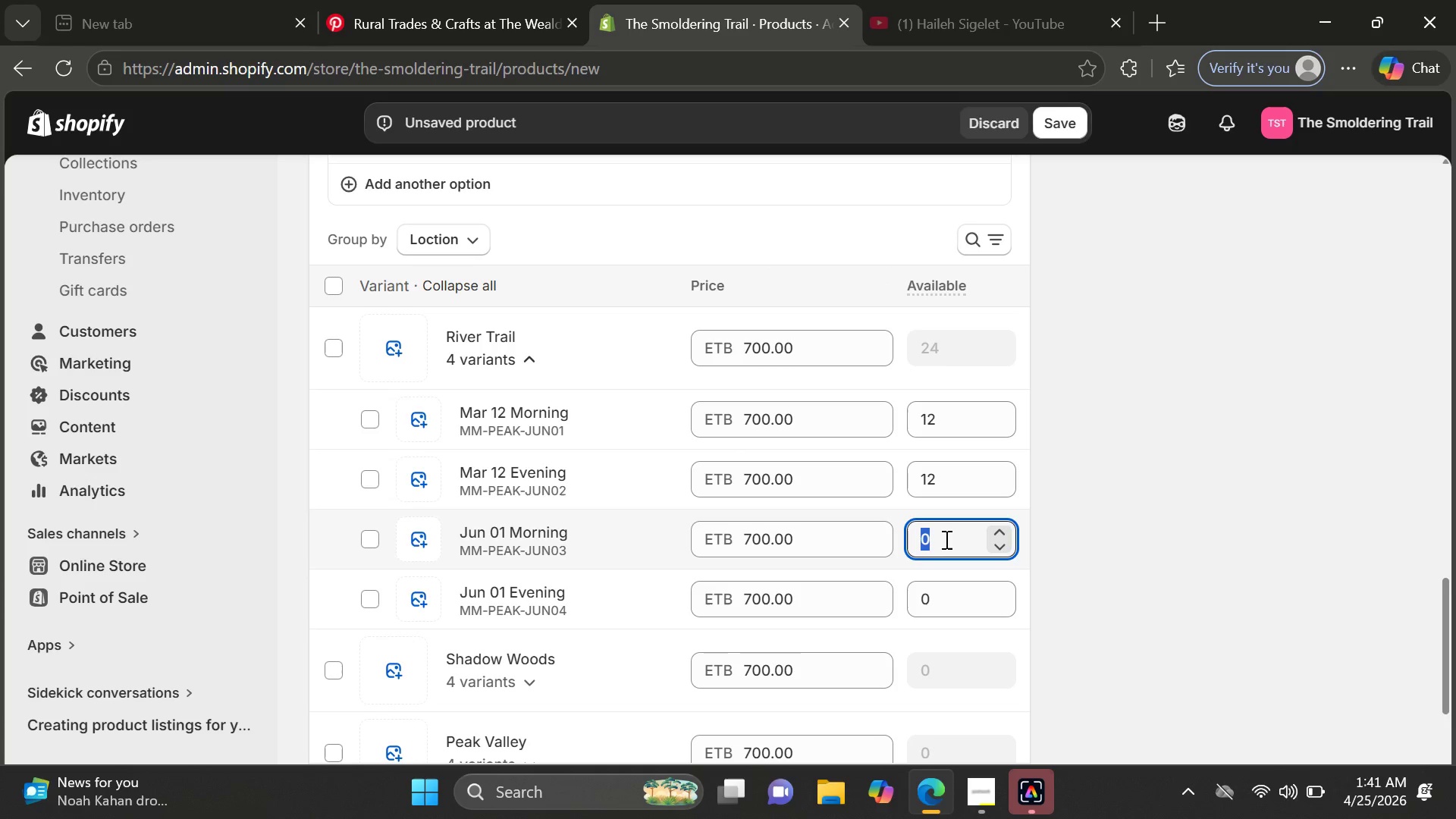 
type(12)
 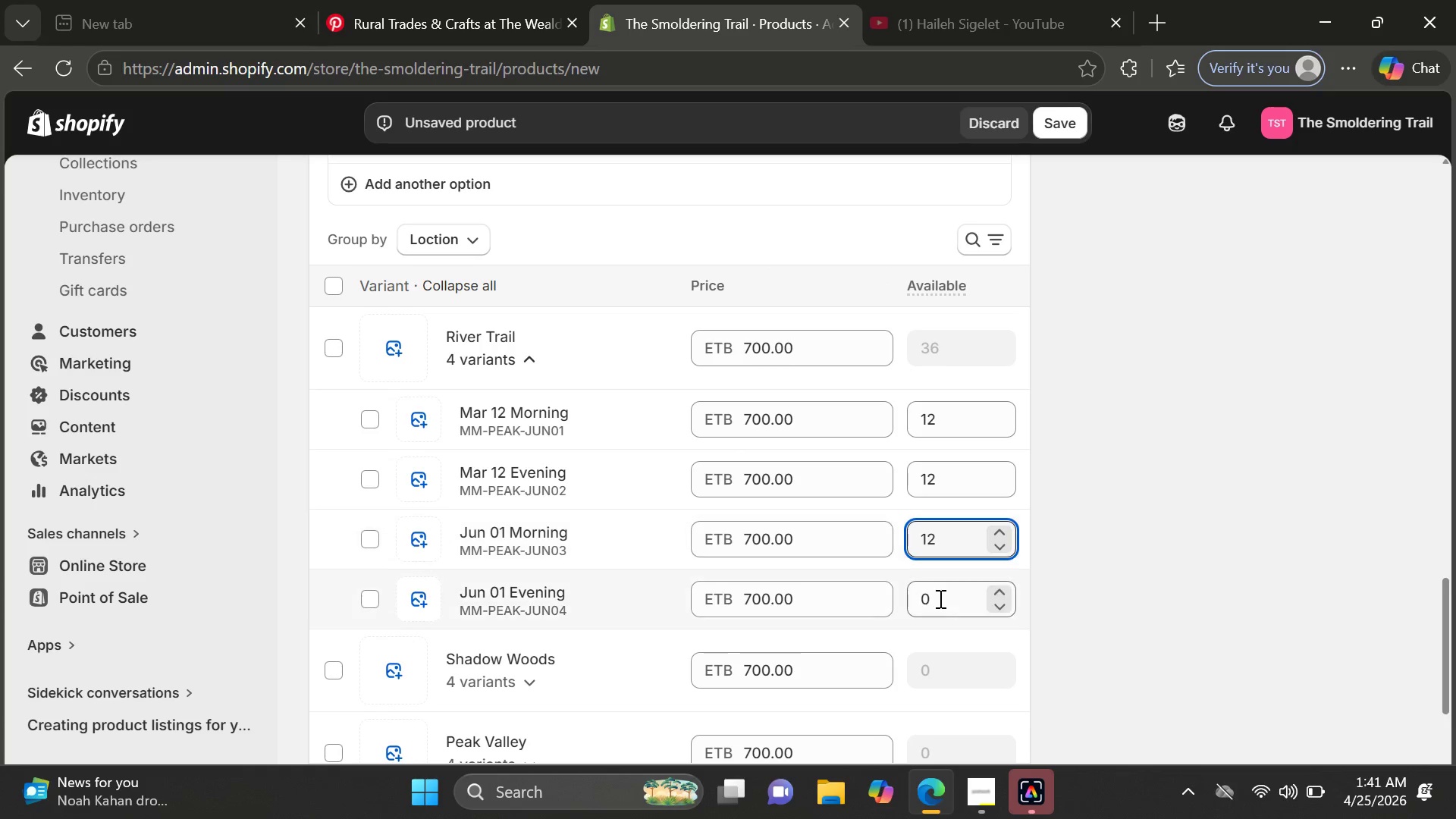 
left_click([939, 598])
 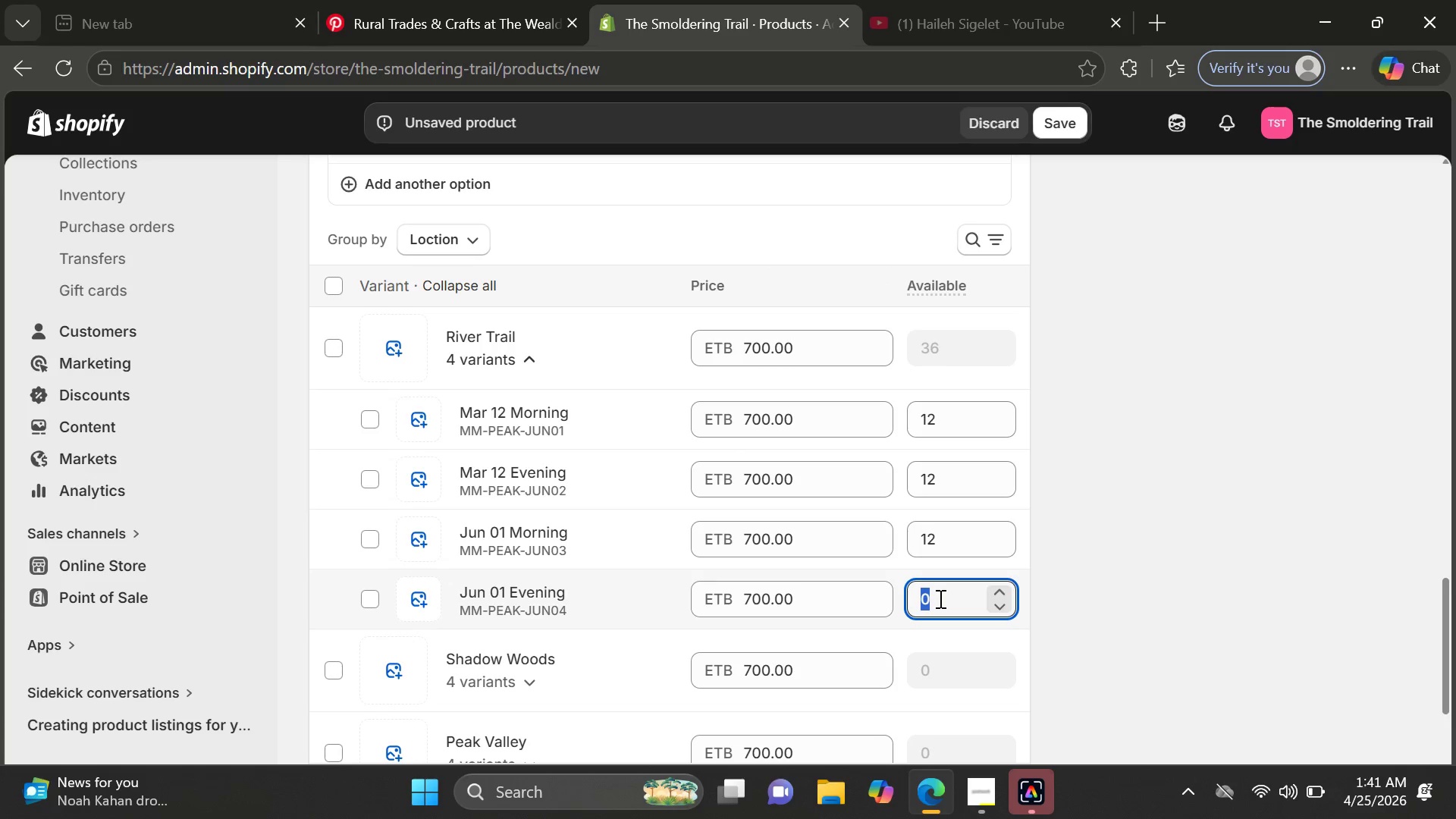 
type(12)
 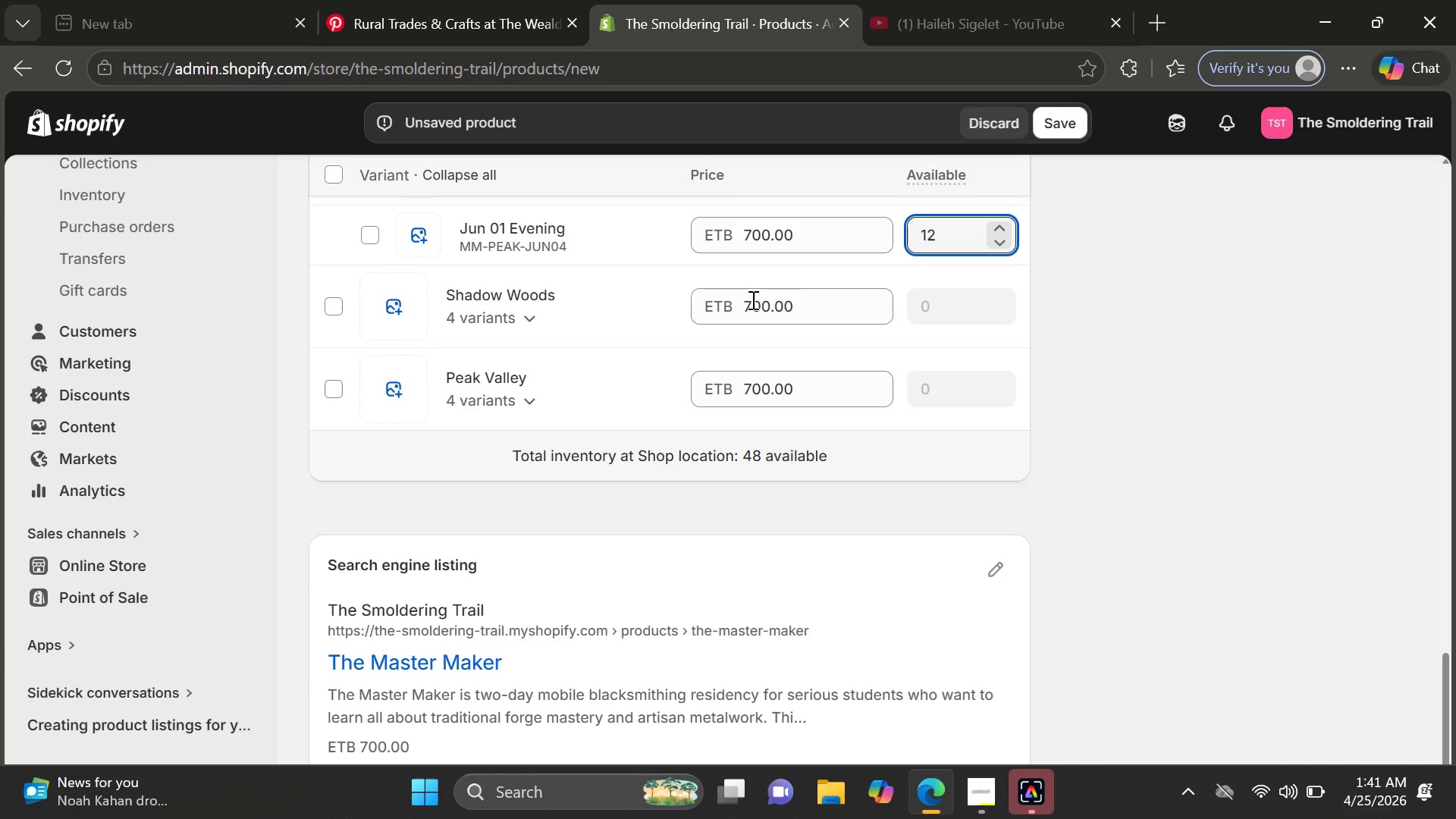 
left_click([746, 294])
 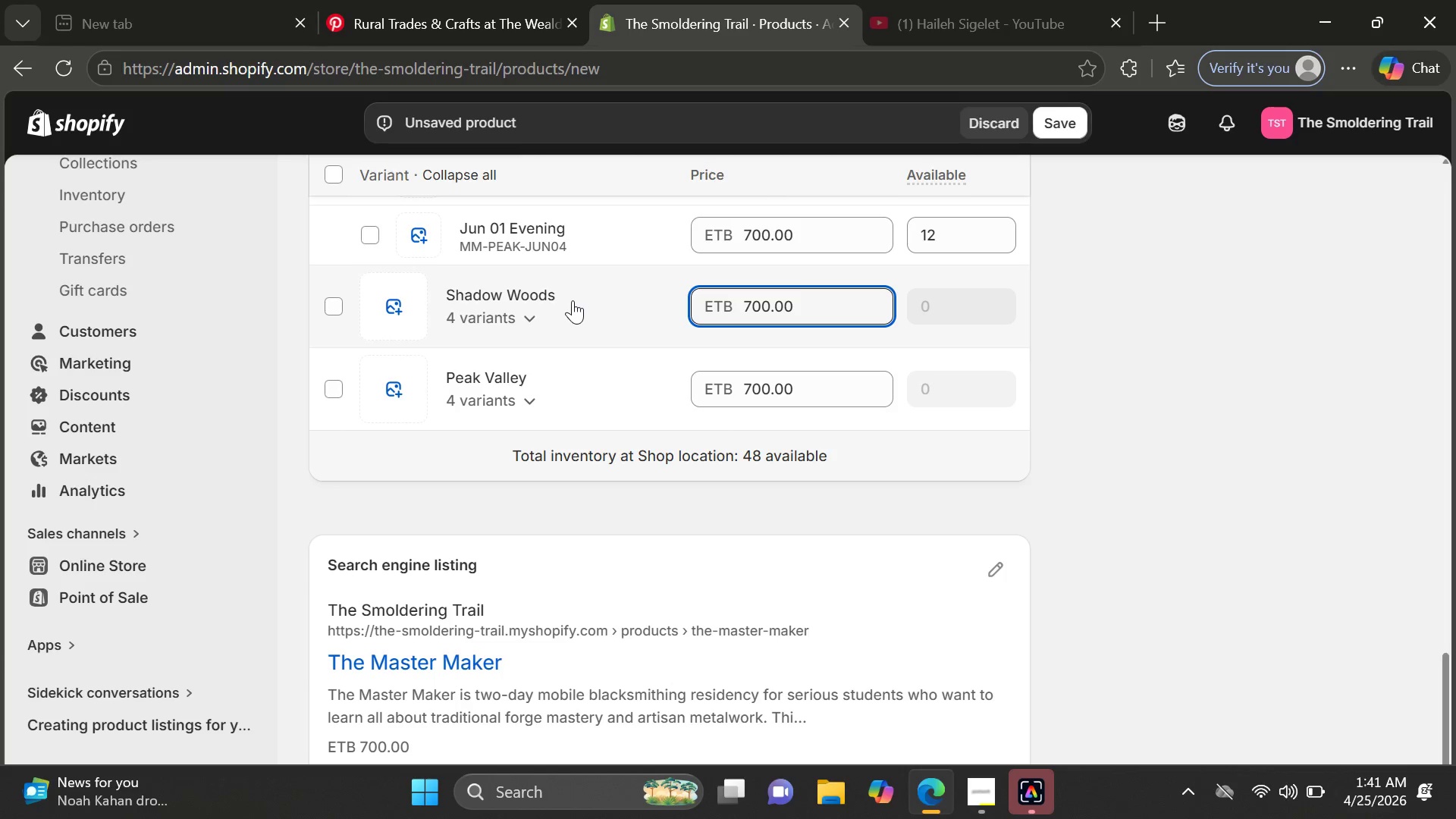 
left_click([573, 300])
 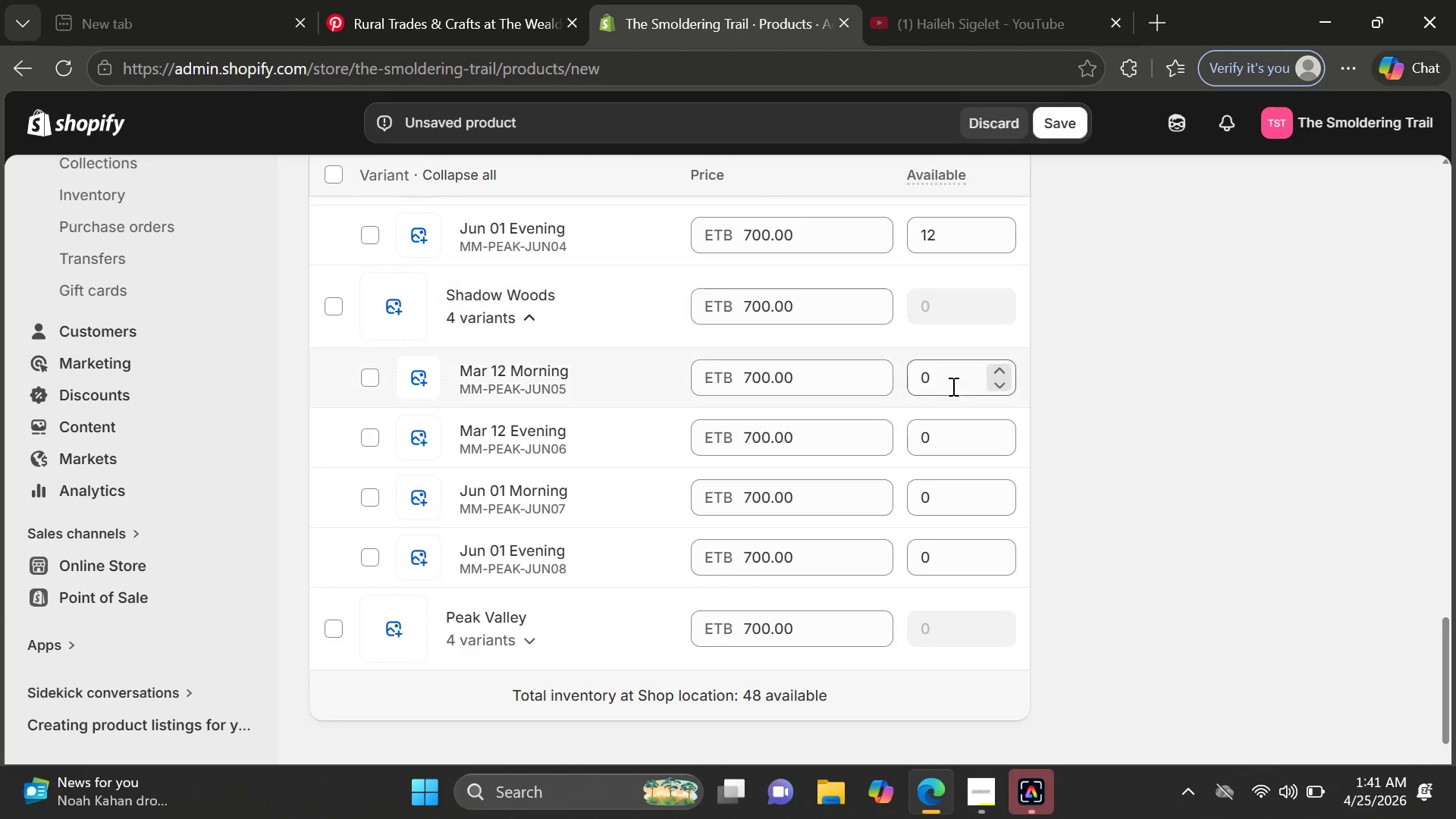 
left_click([956, 385])
 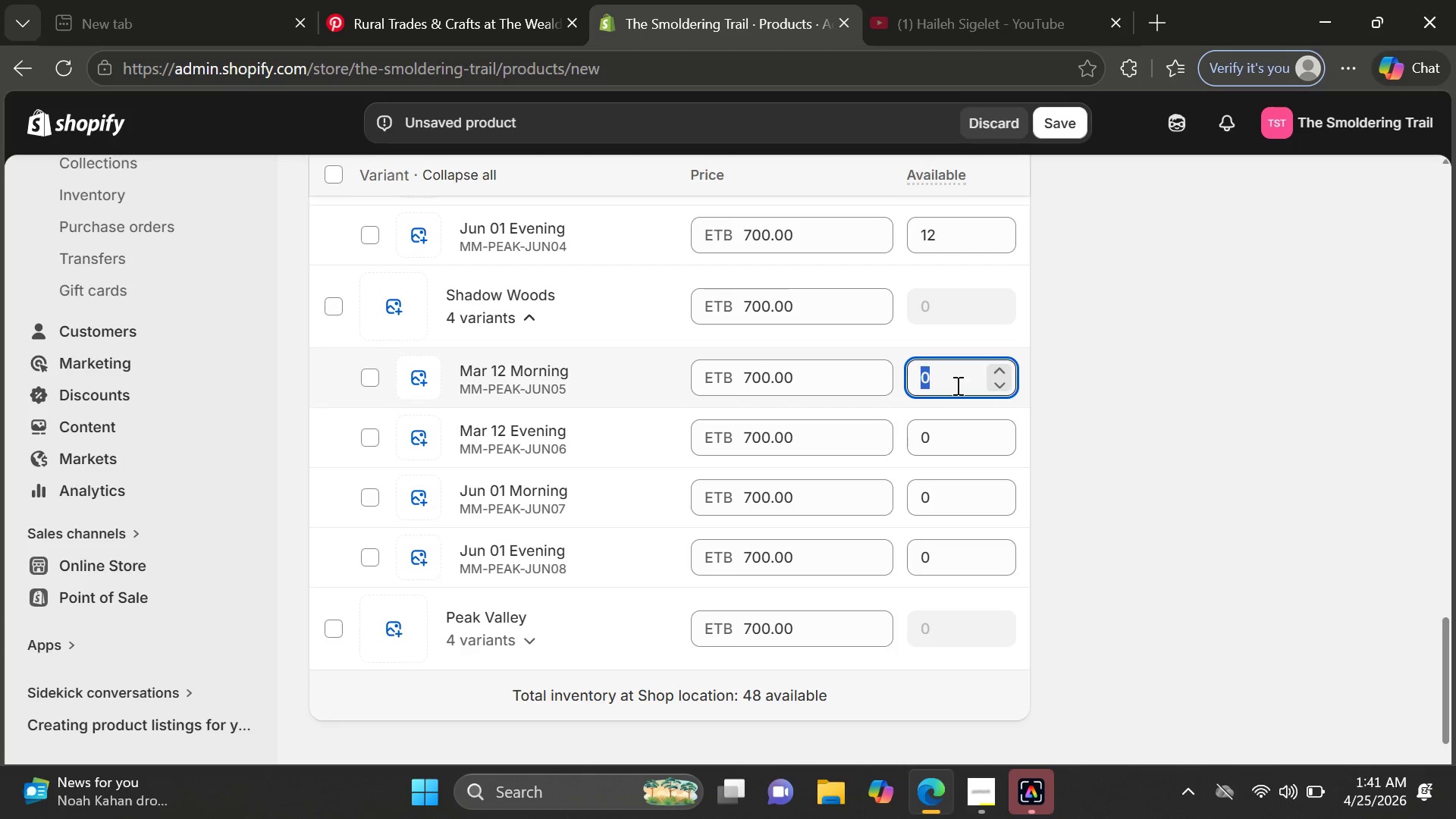 
type(12)
 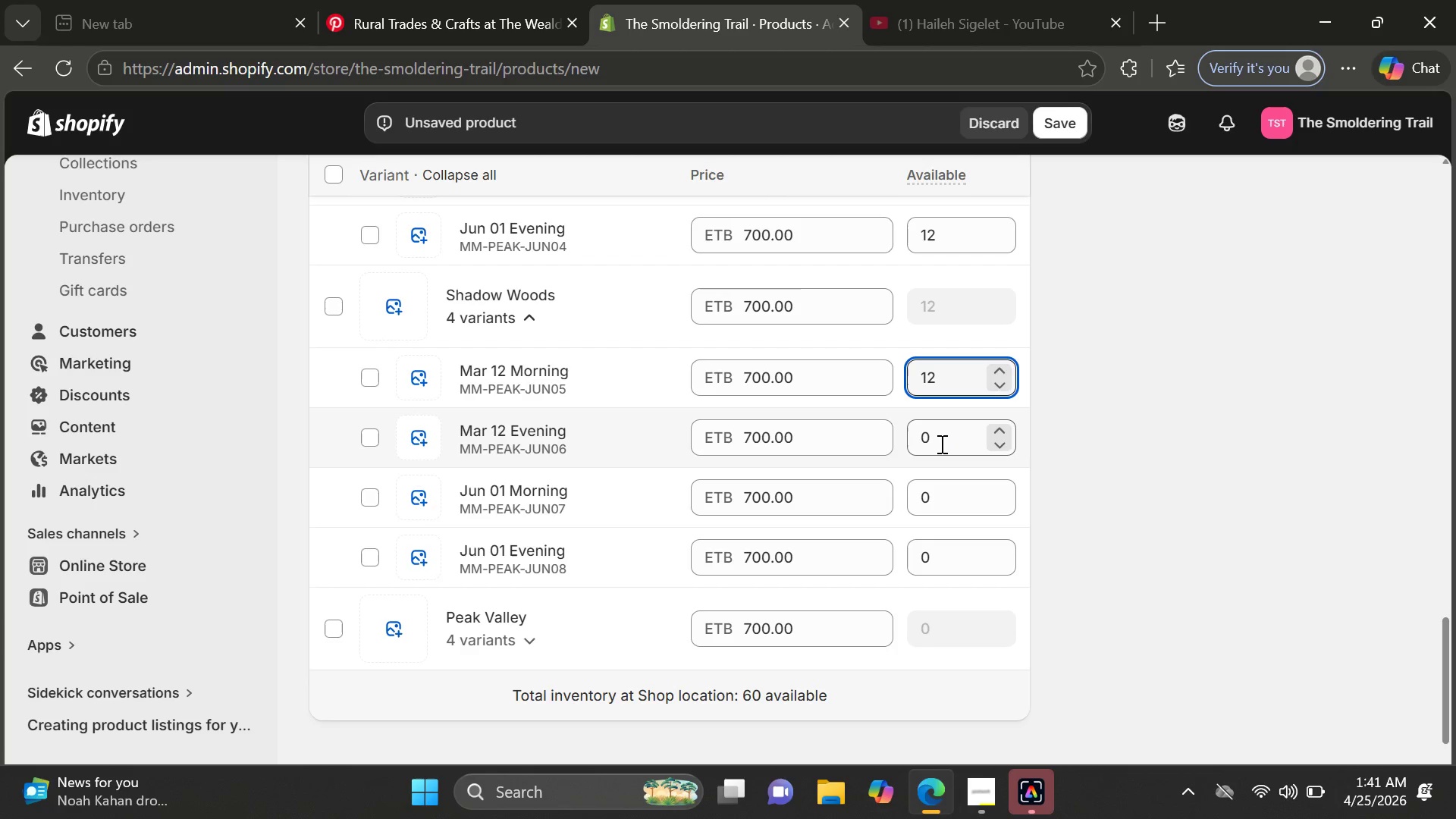 
left_click([940, 444])
 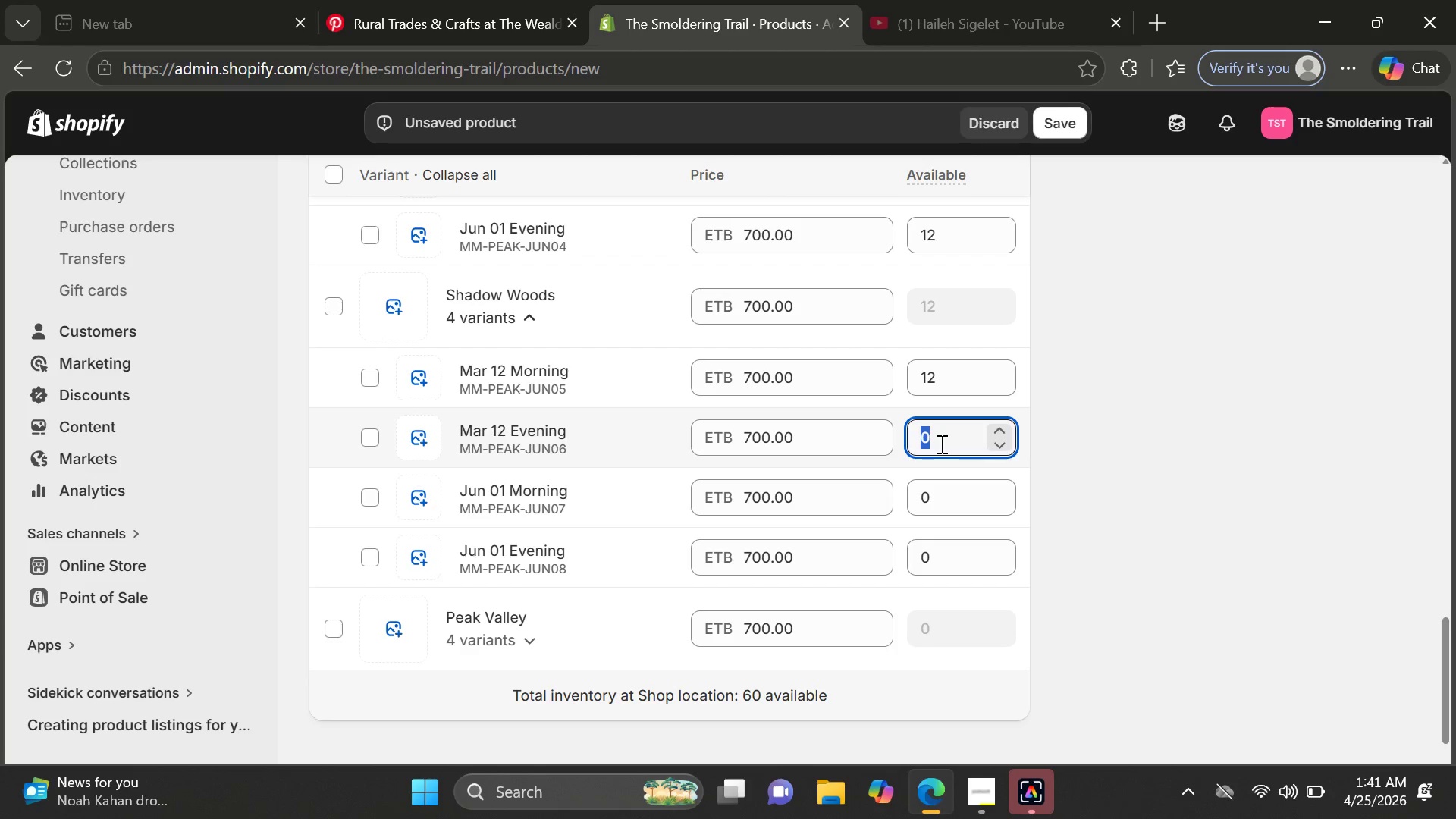 
type(12)
 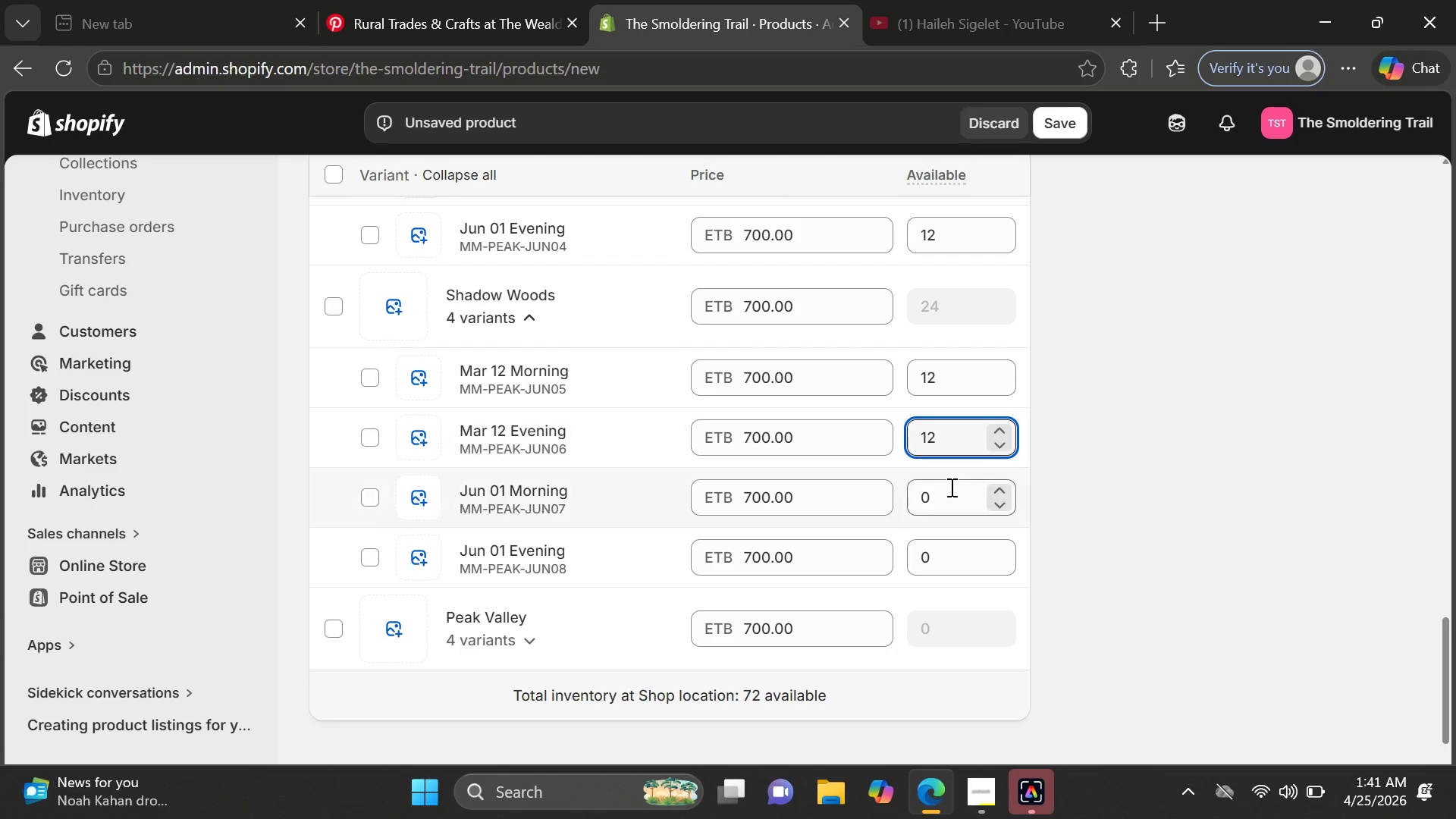 
left_click([950, 487])
 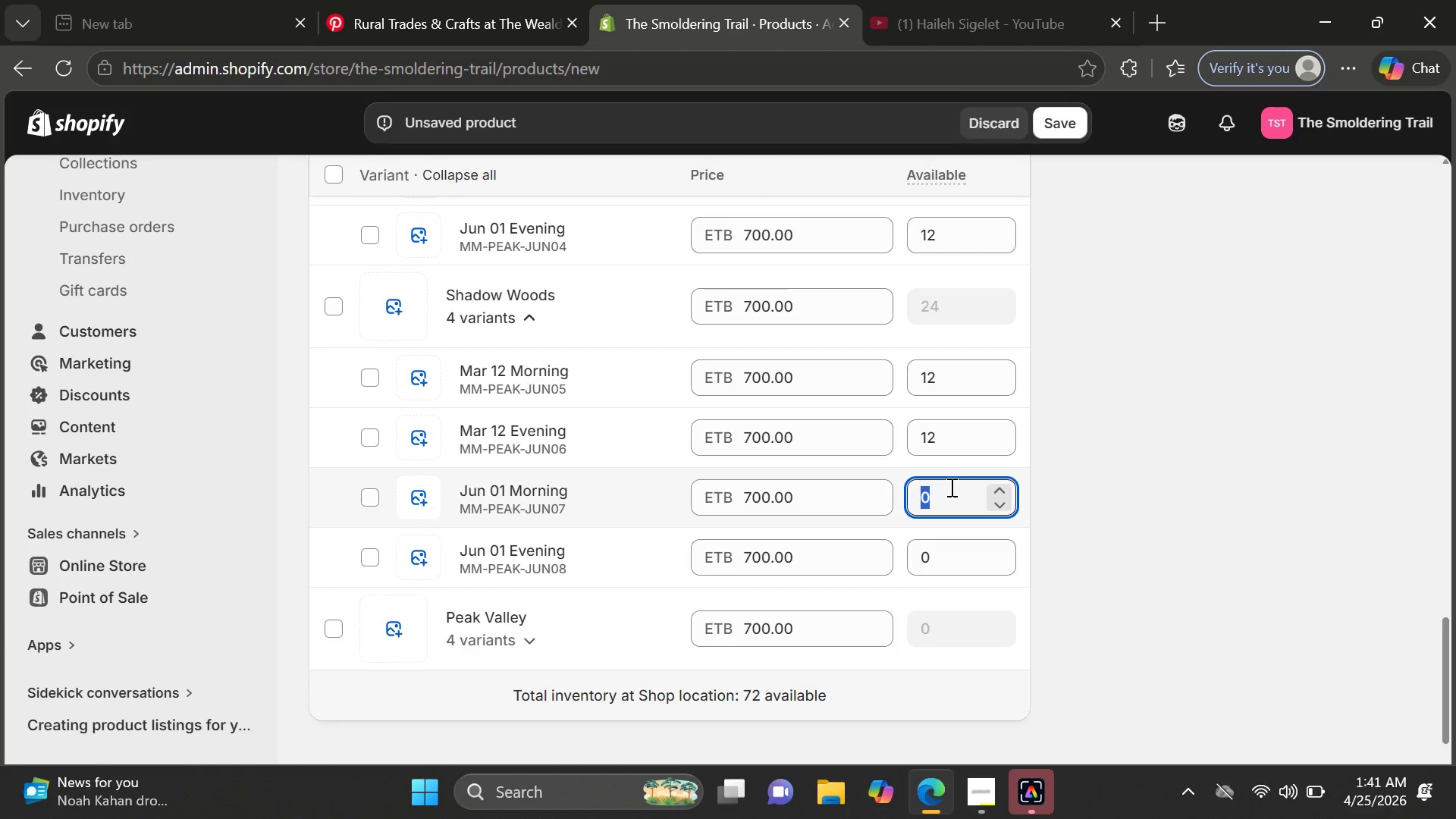 
type(12)
 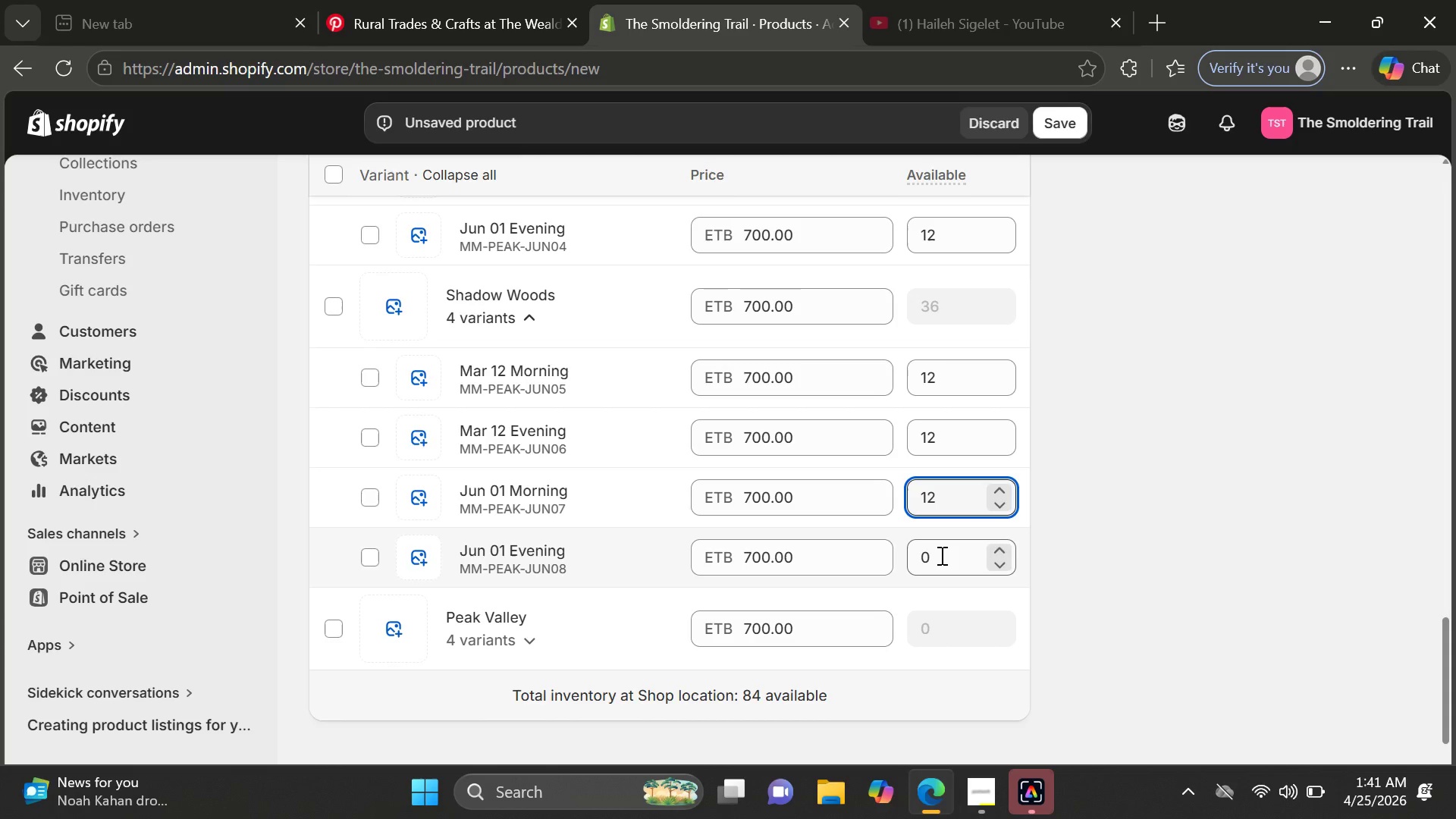 
left_click([940, 555])
 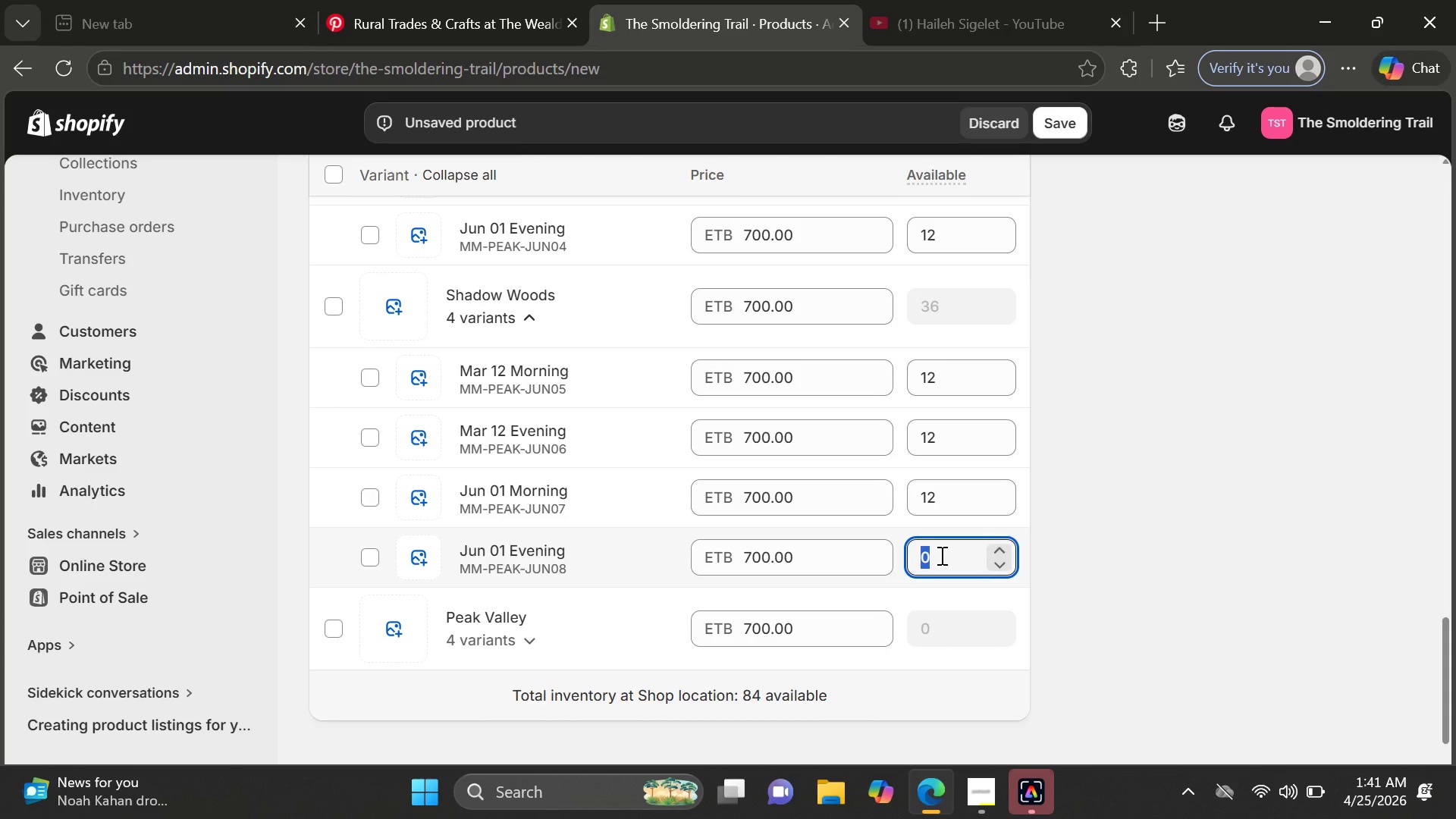 
type(12)
 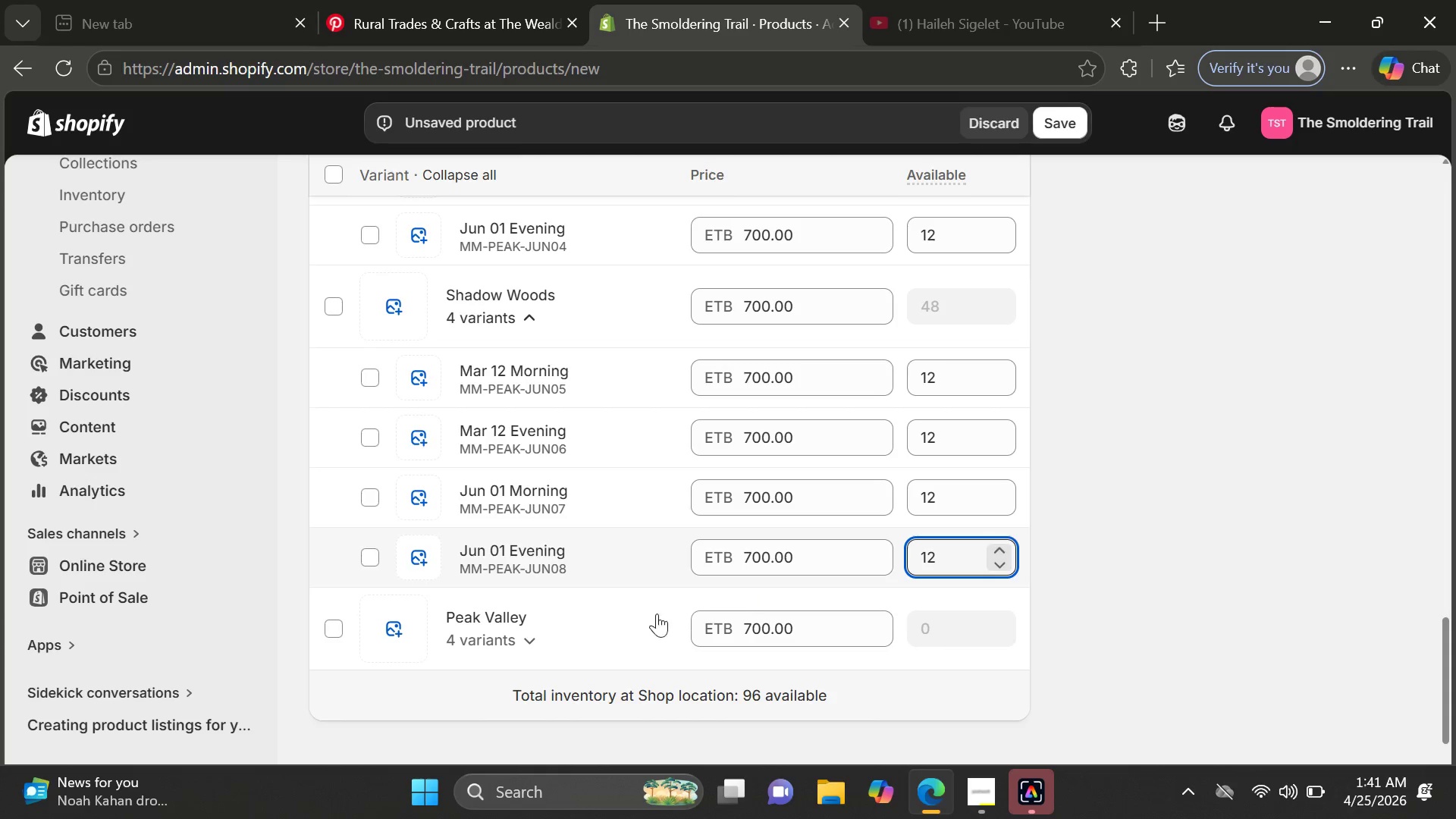 
left_click([641, 620])
 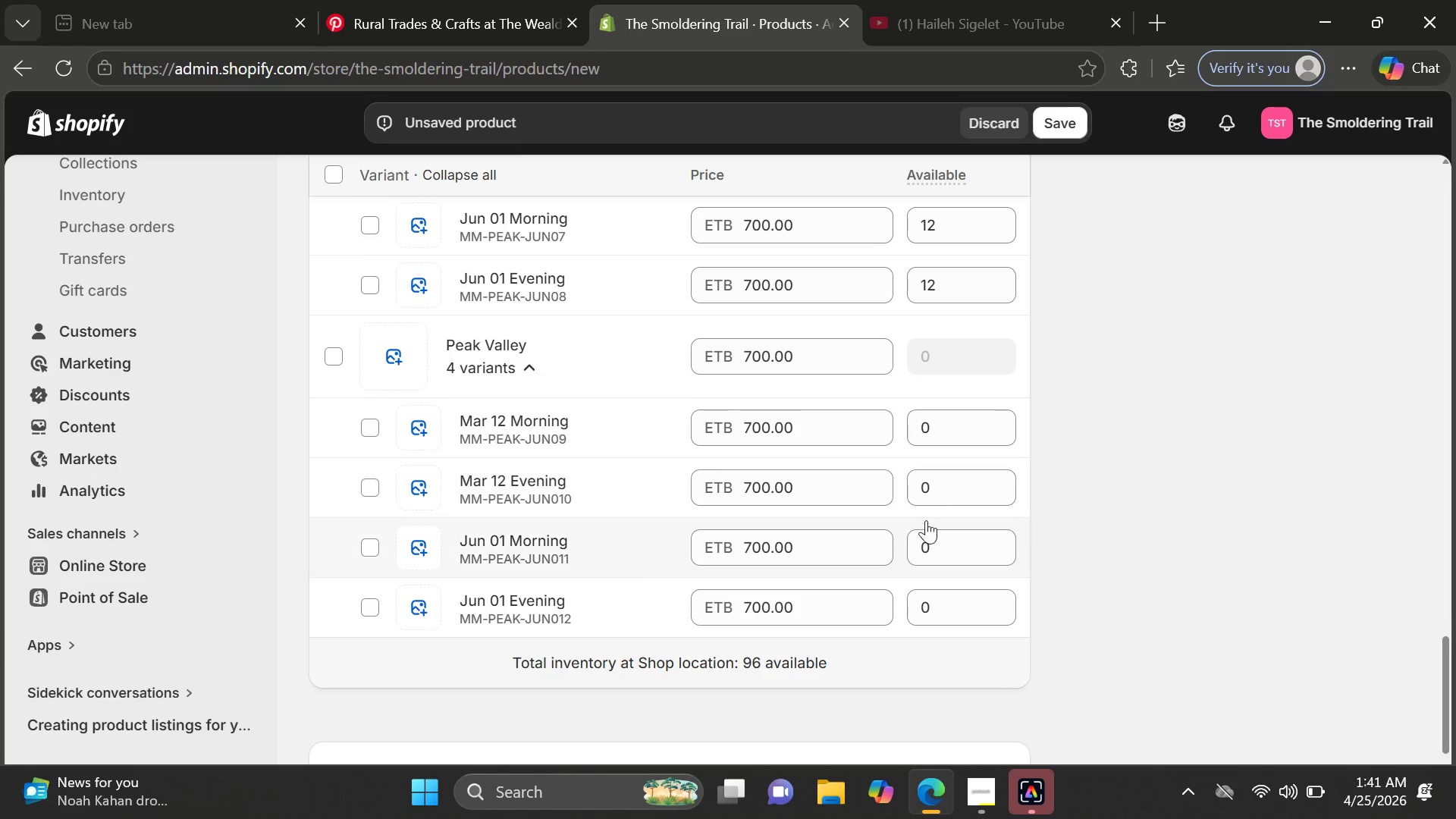 
left_click([940, 490])
 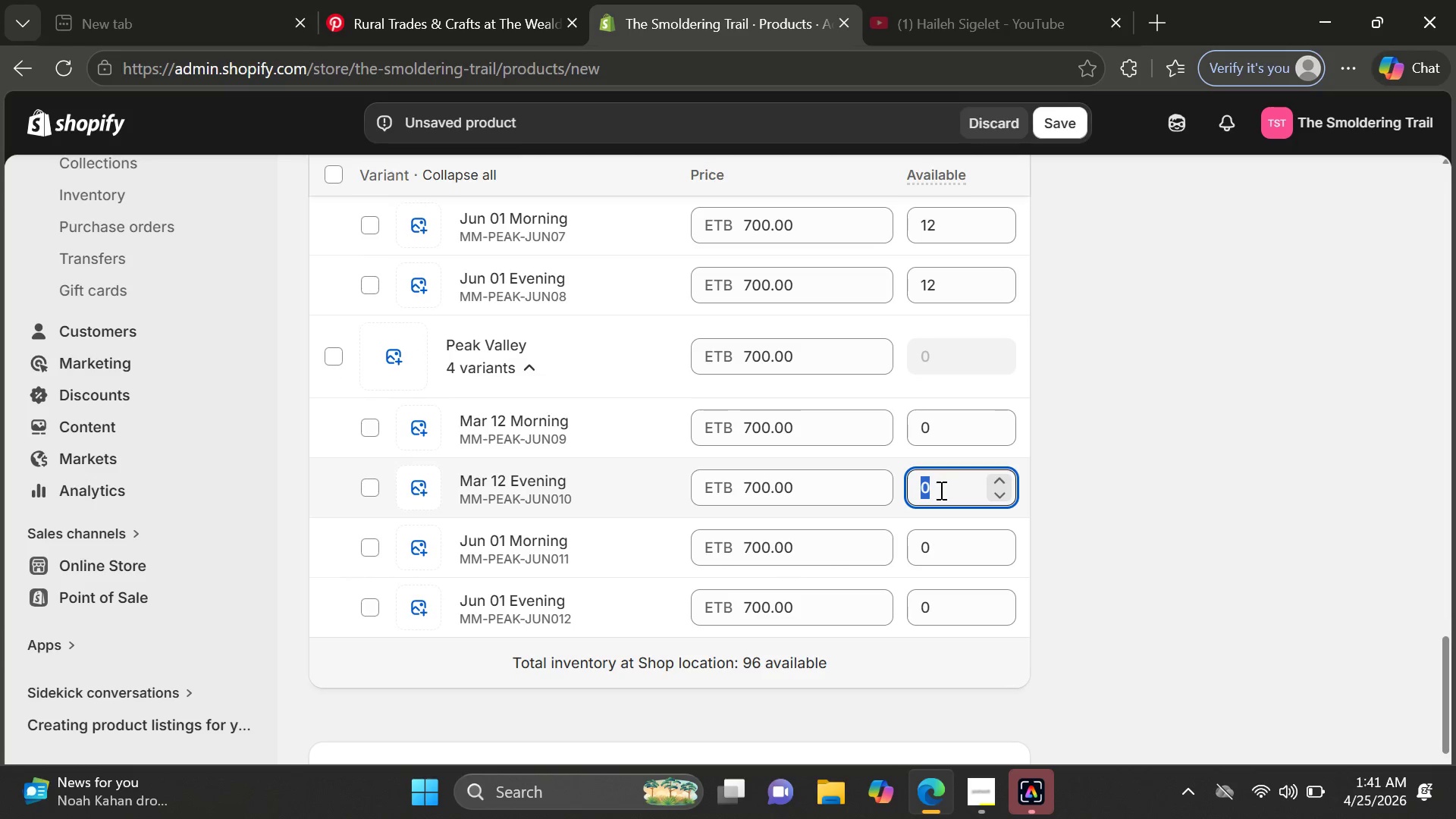 
type(12)
 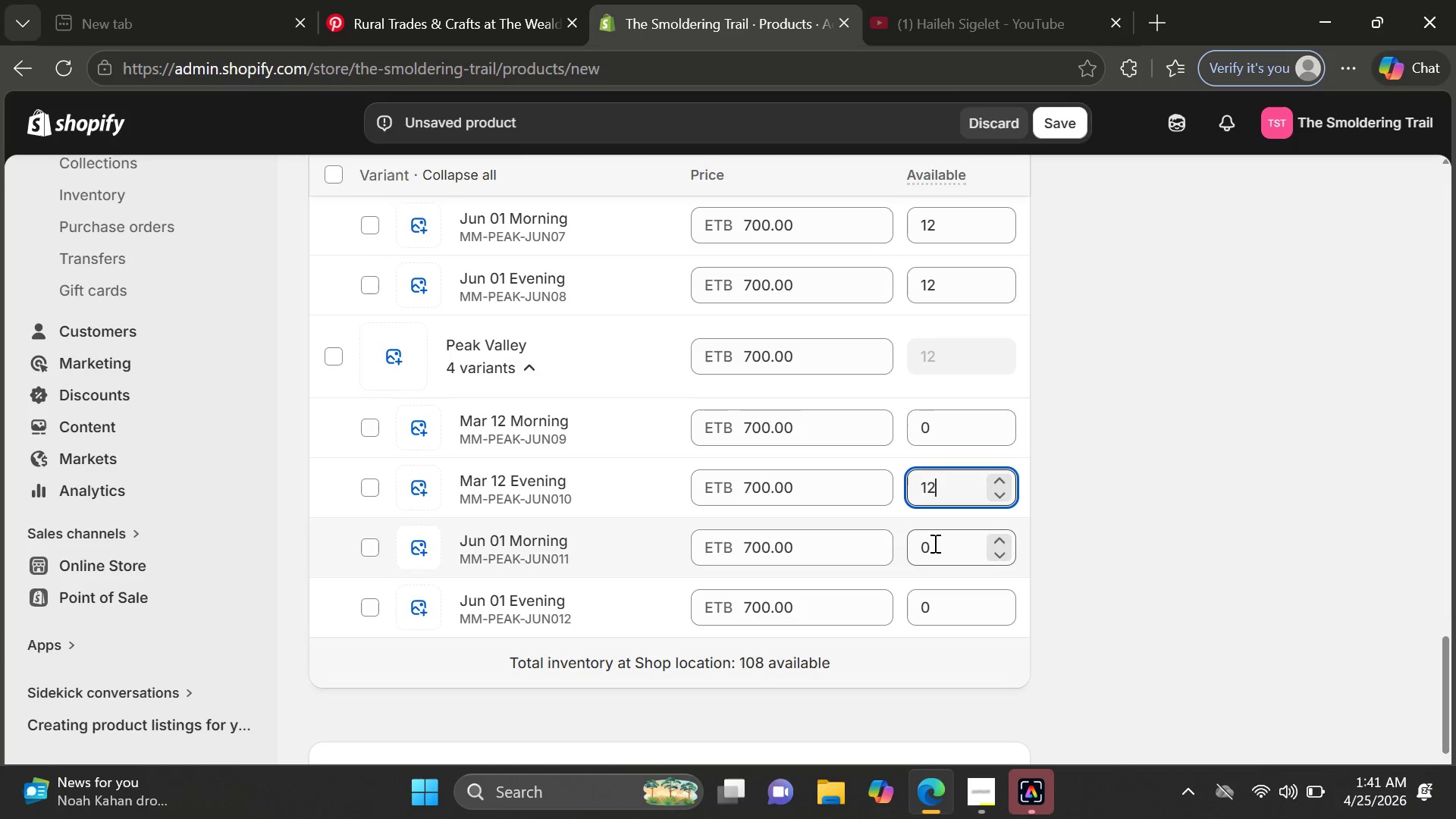 
left_click([934, 543])
 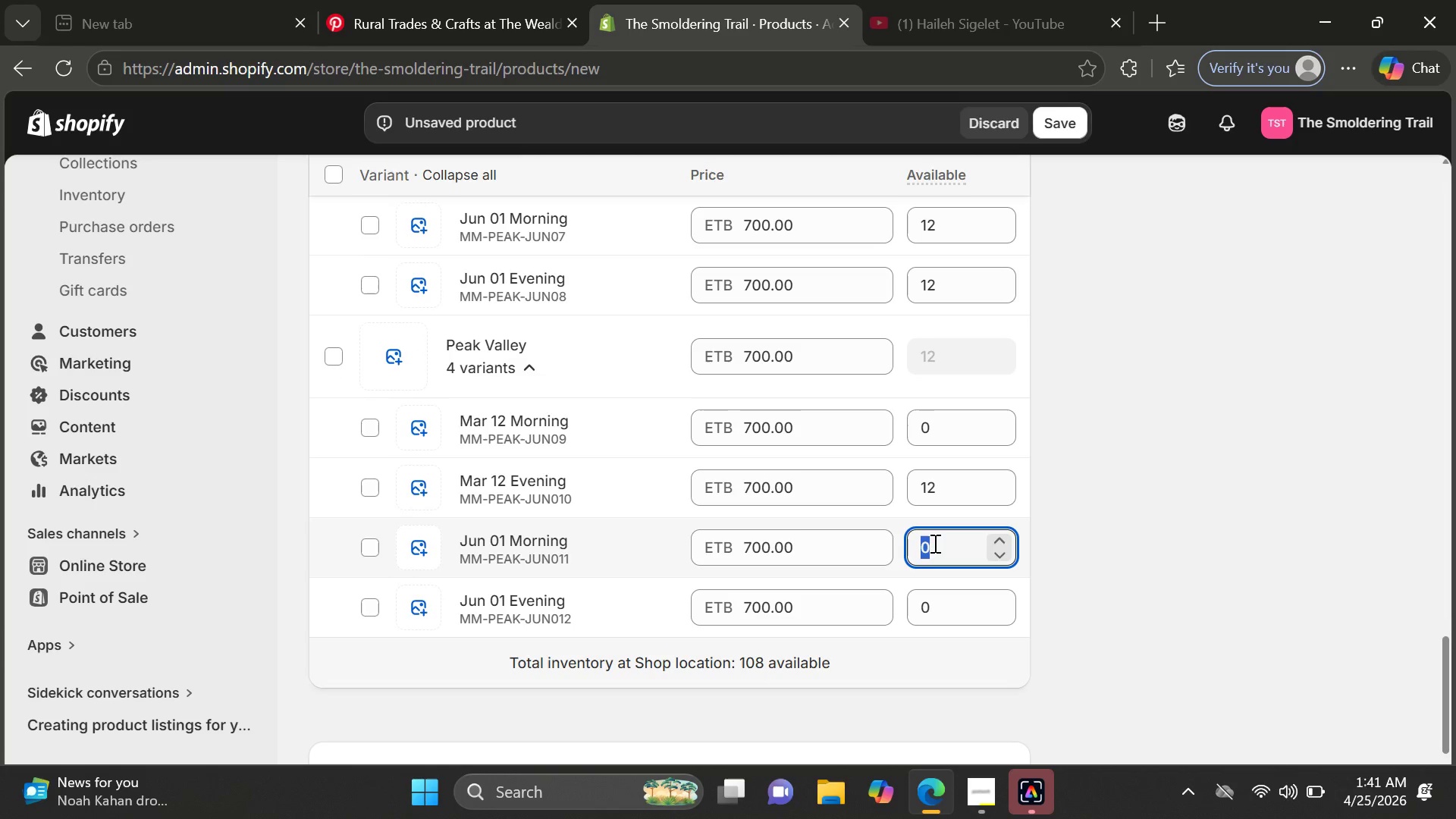 
type(12)
 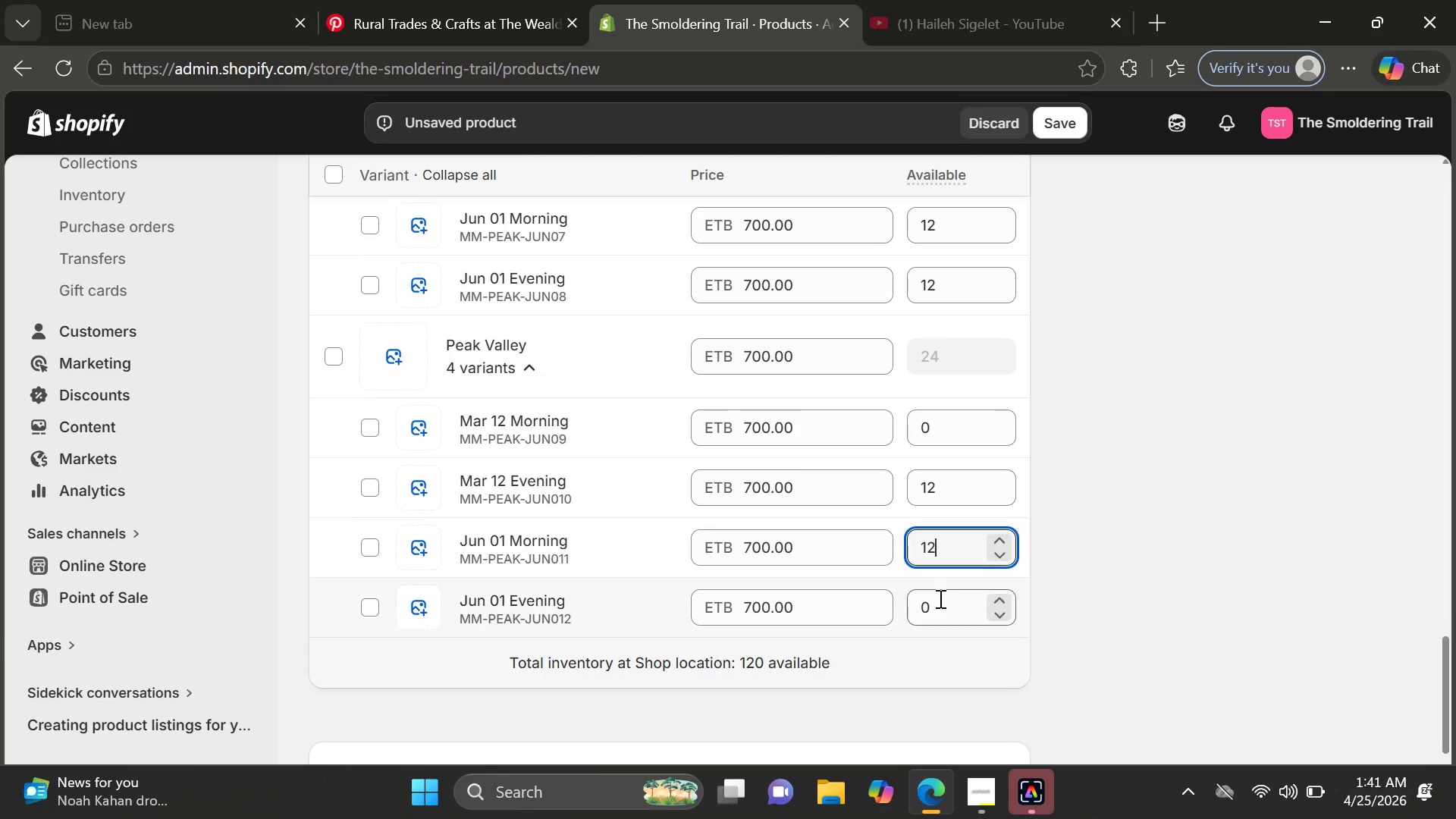 
left_click([939, 598])
 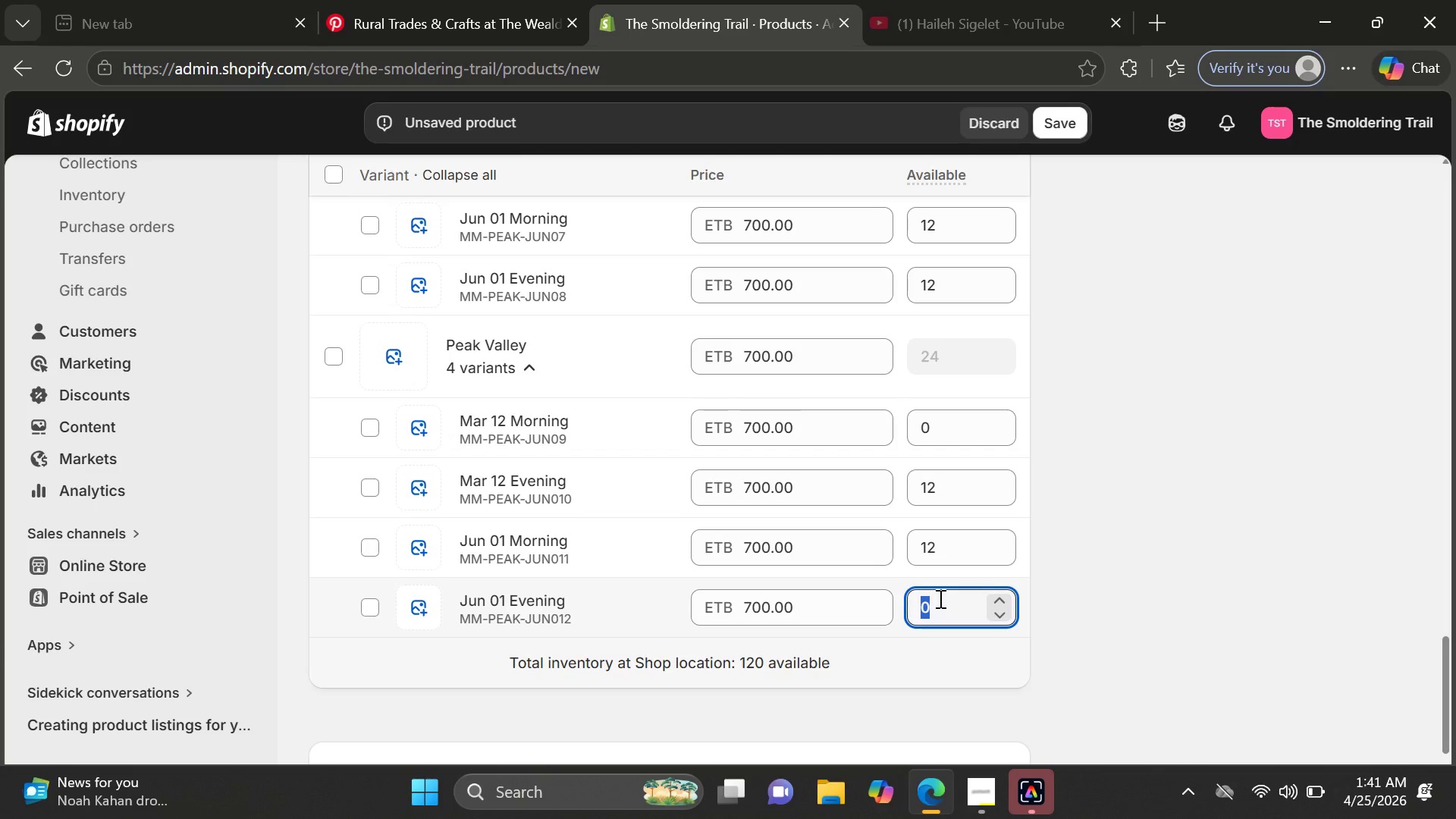 
type(12)
 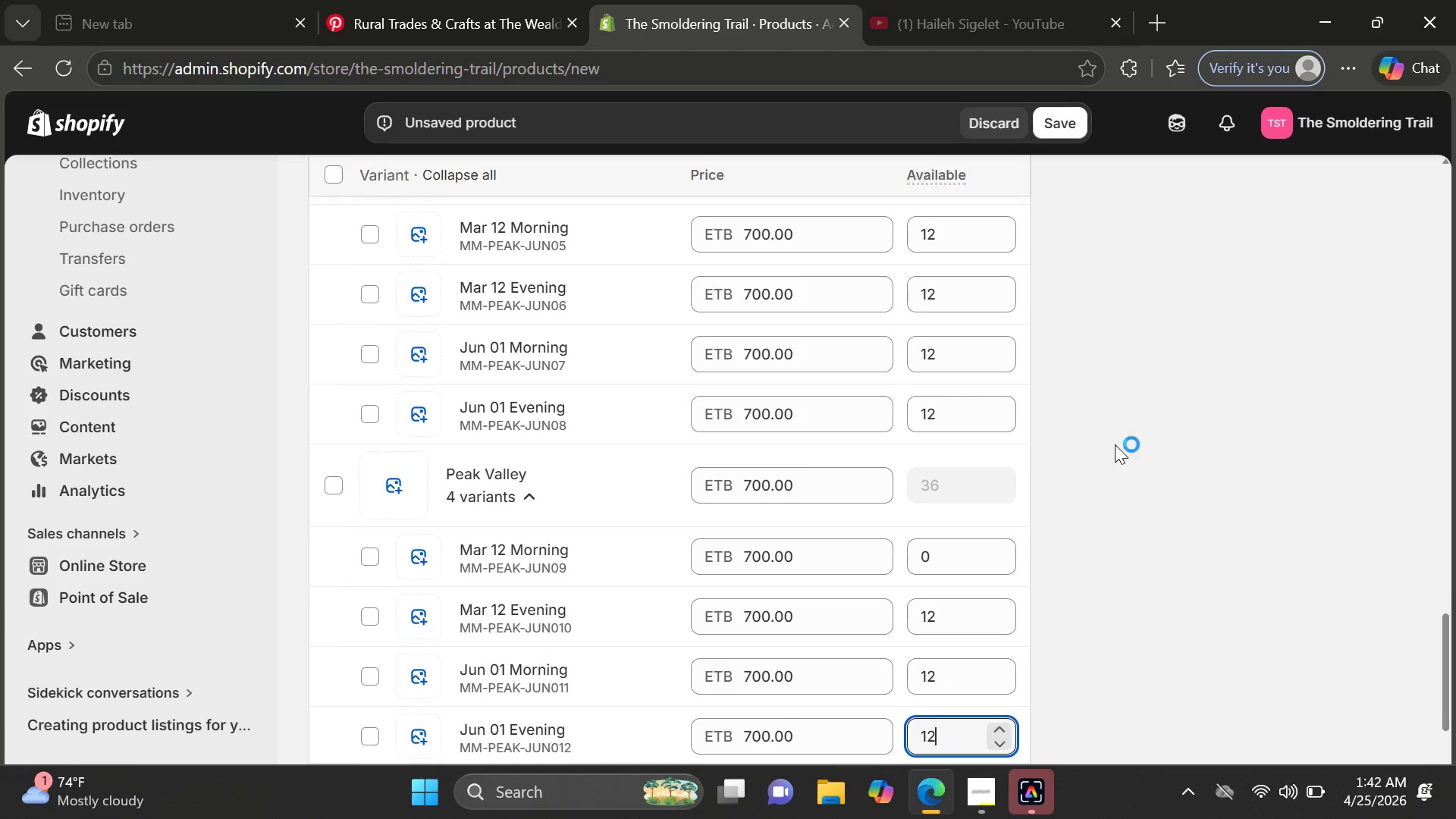 
wait(16.25)
 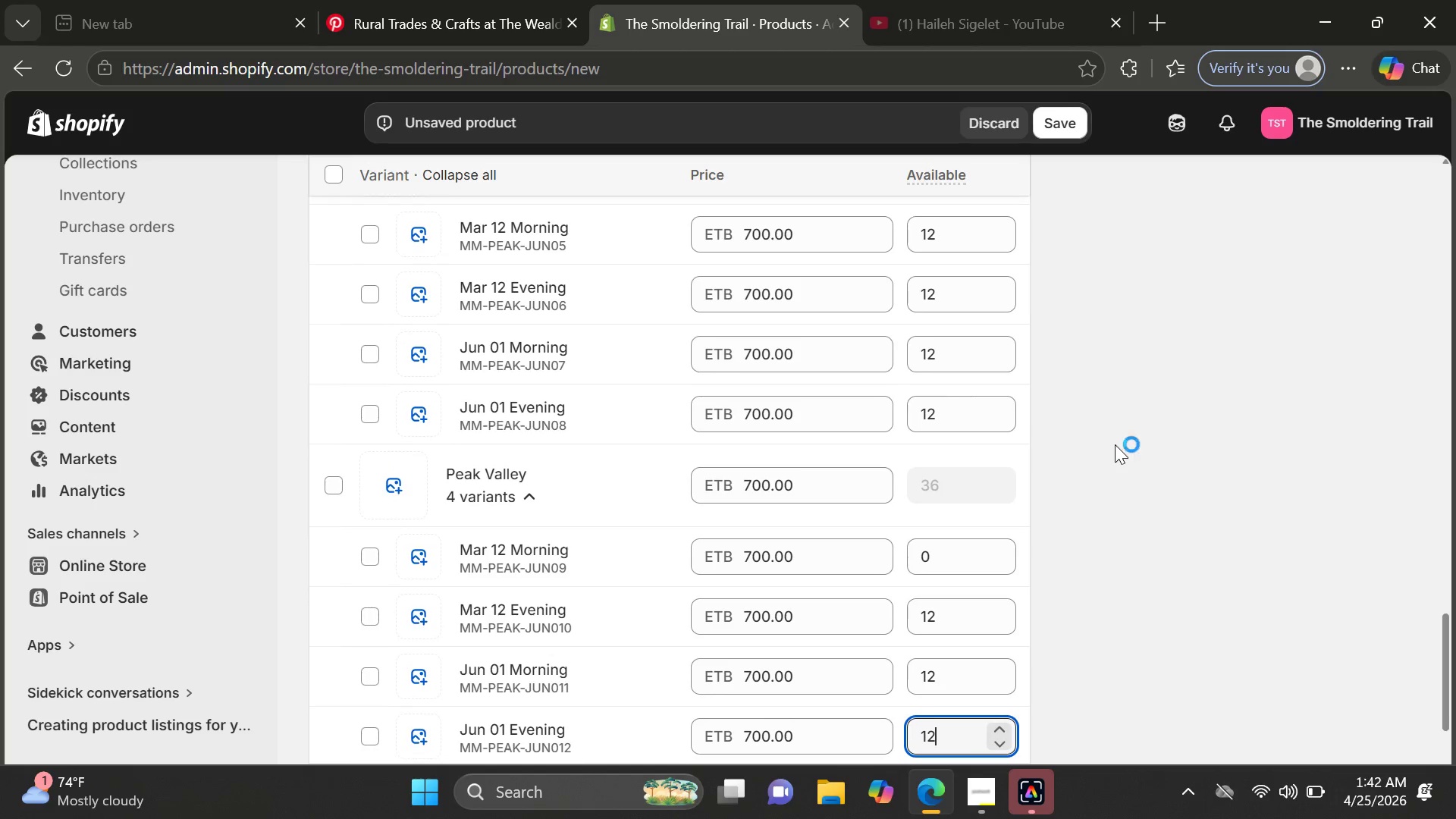 
left_click([959, 331])
 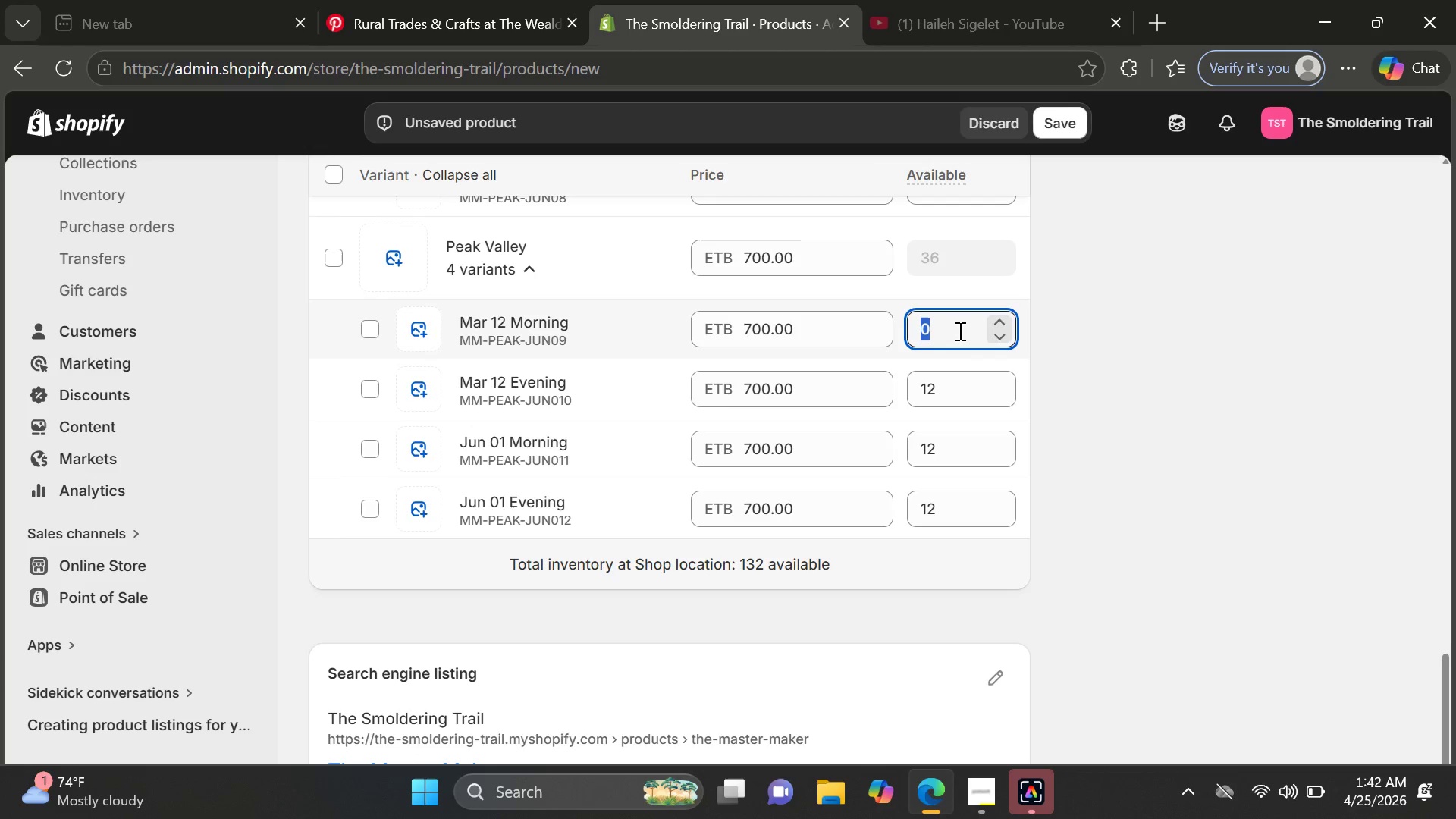 
type(12)
 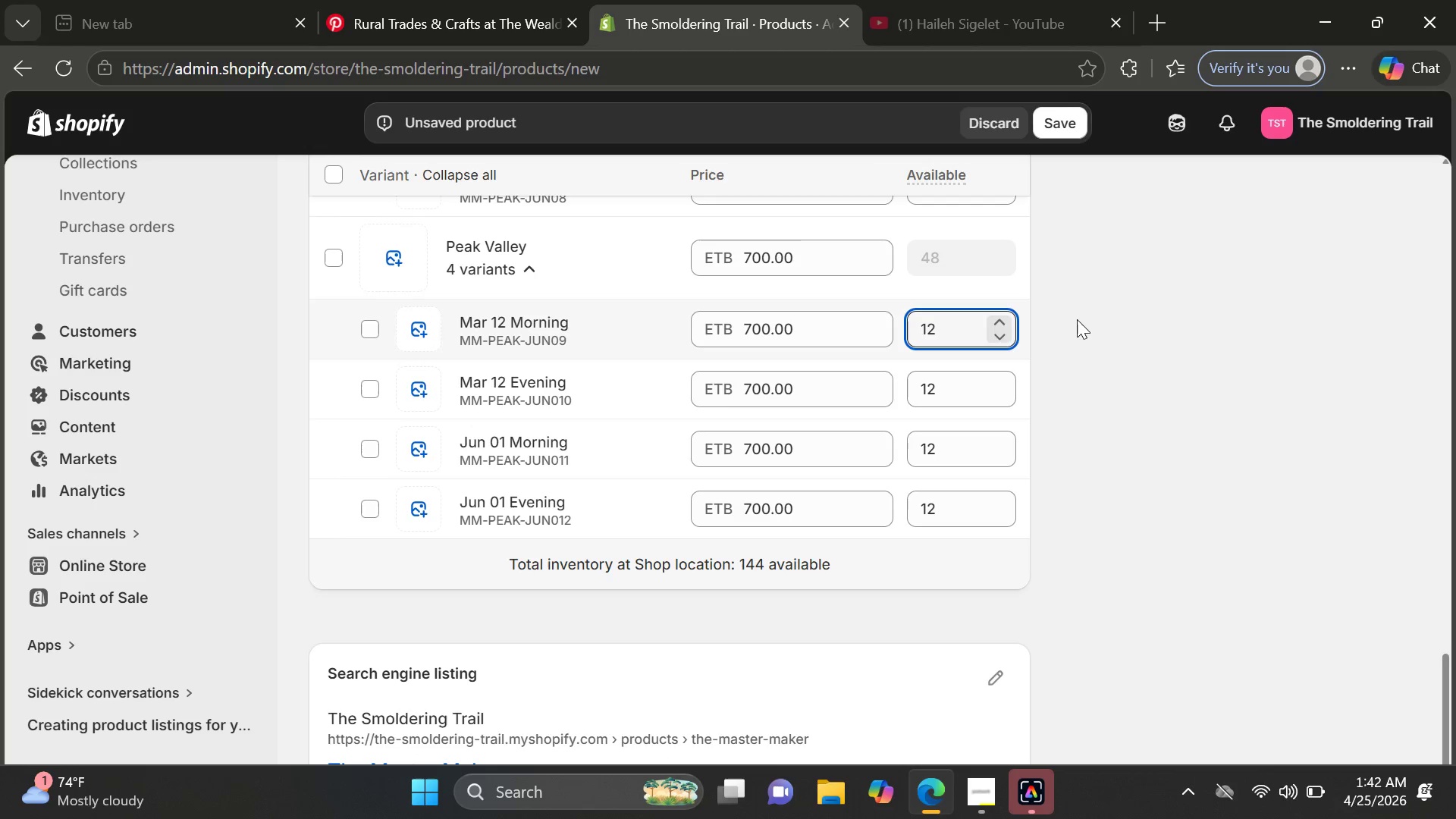 
left_click([1078, 319])
 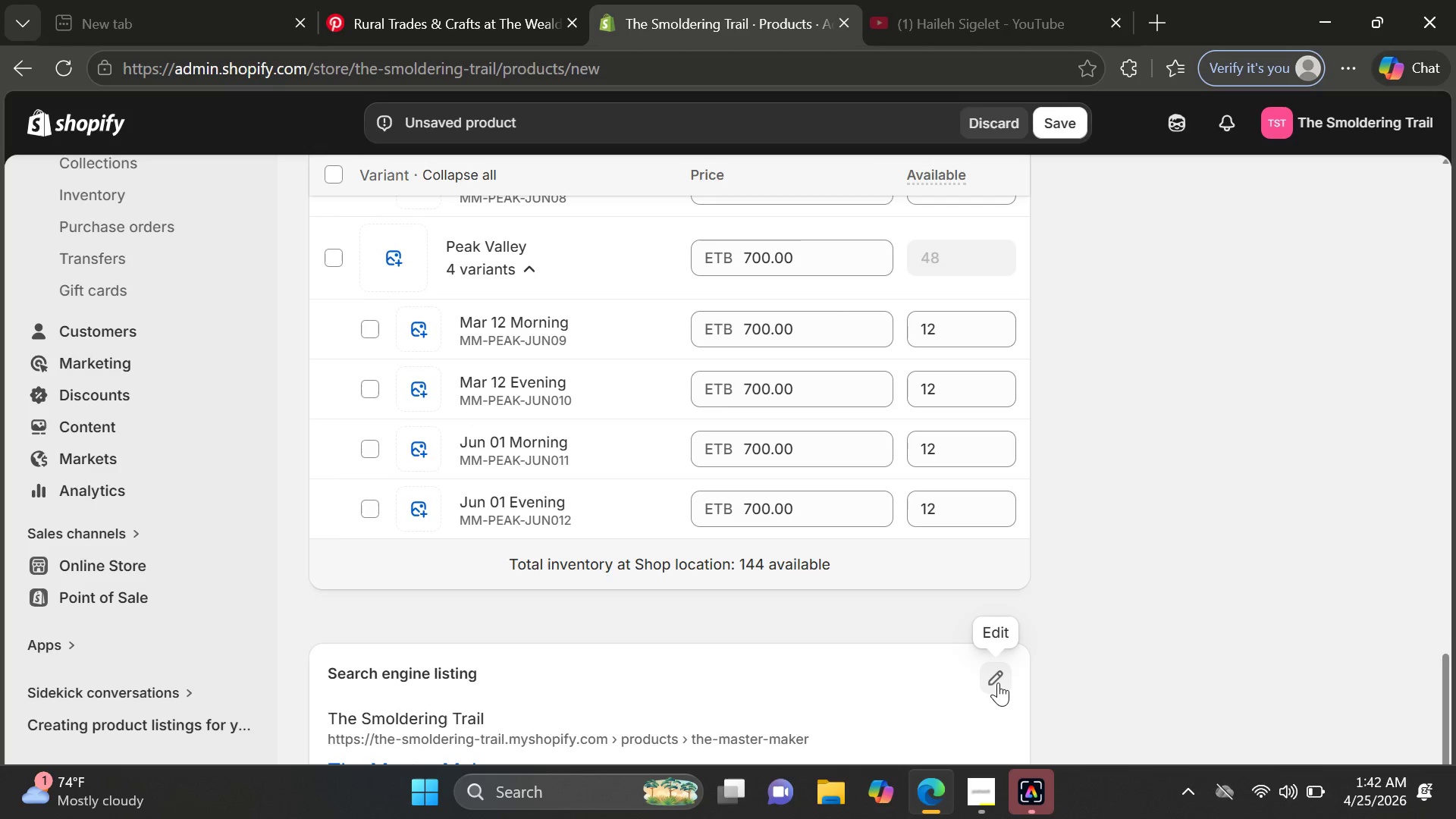 
left_click([999, 682])
 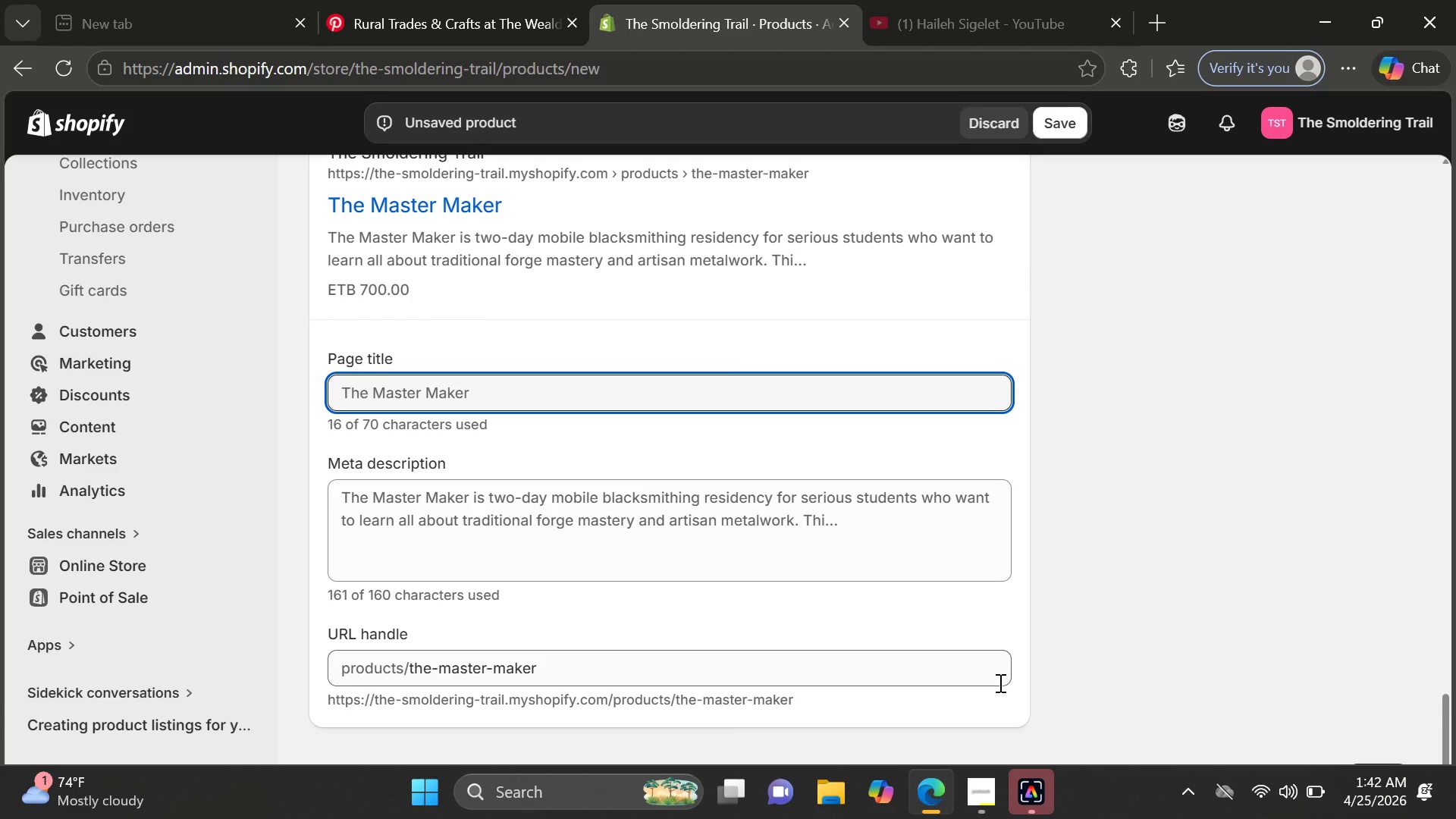 
wait(5.58)
 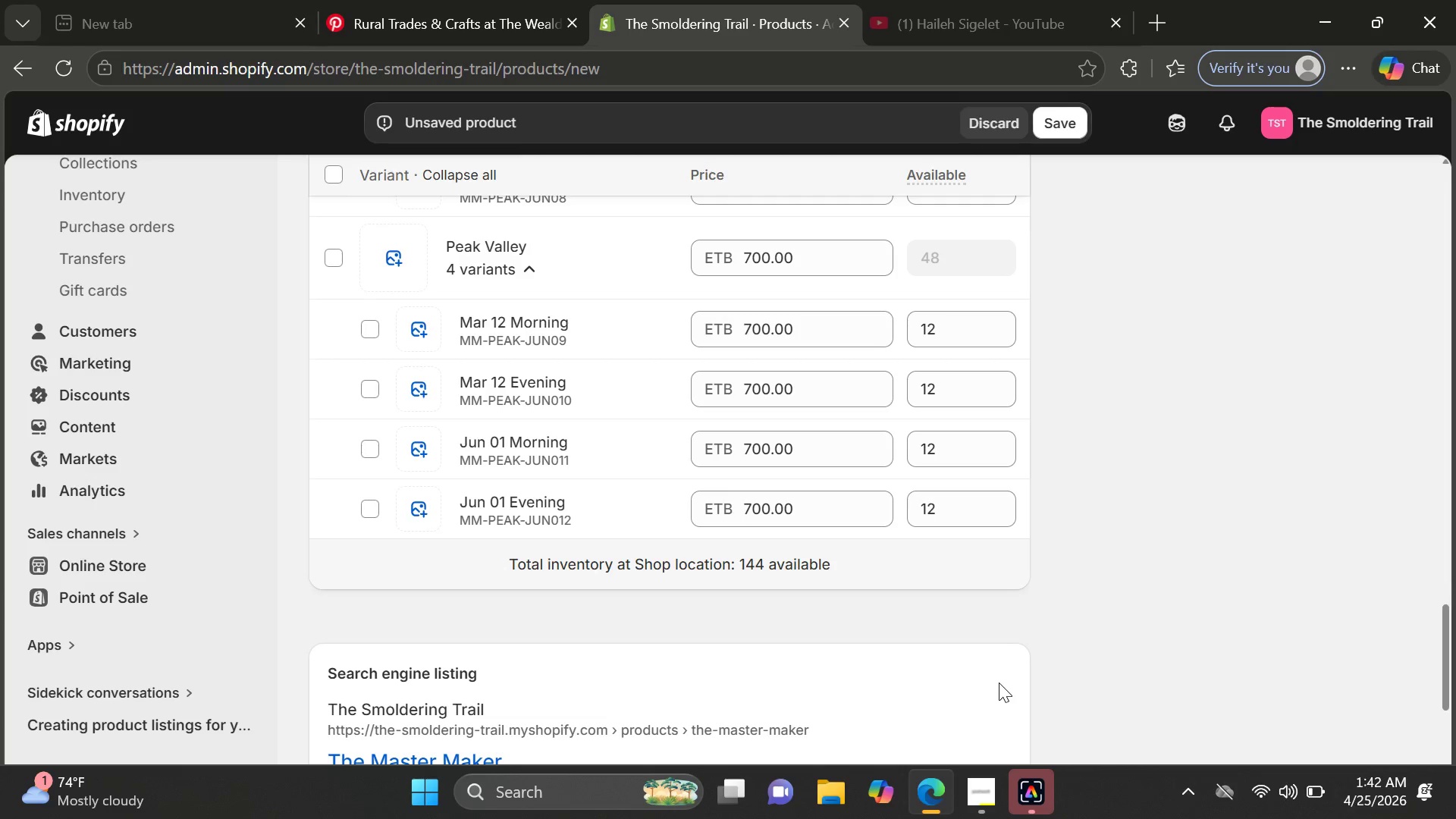 
left_click([632, 399])
 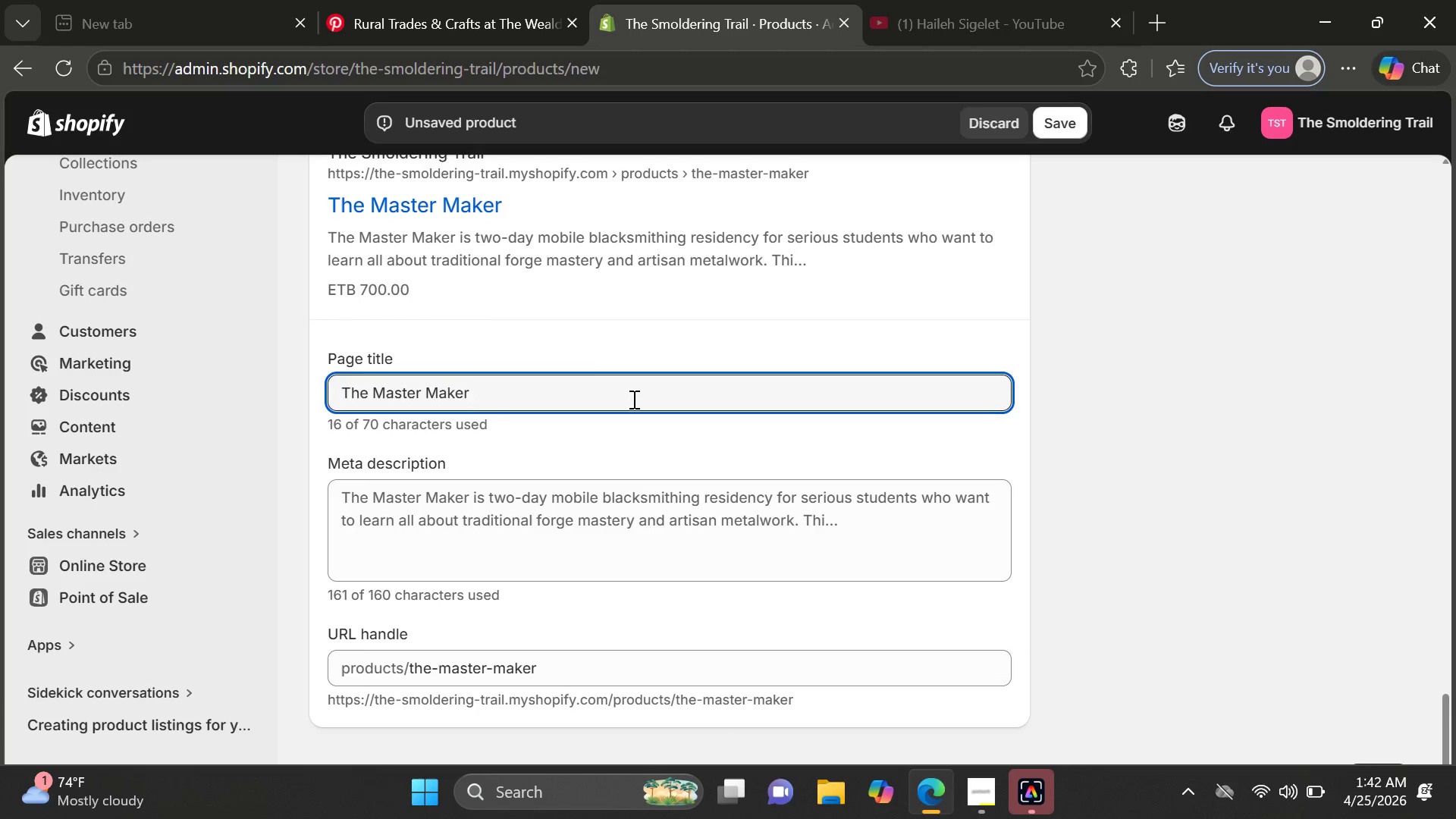 
key(Space)
 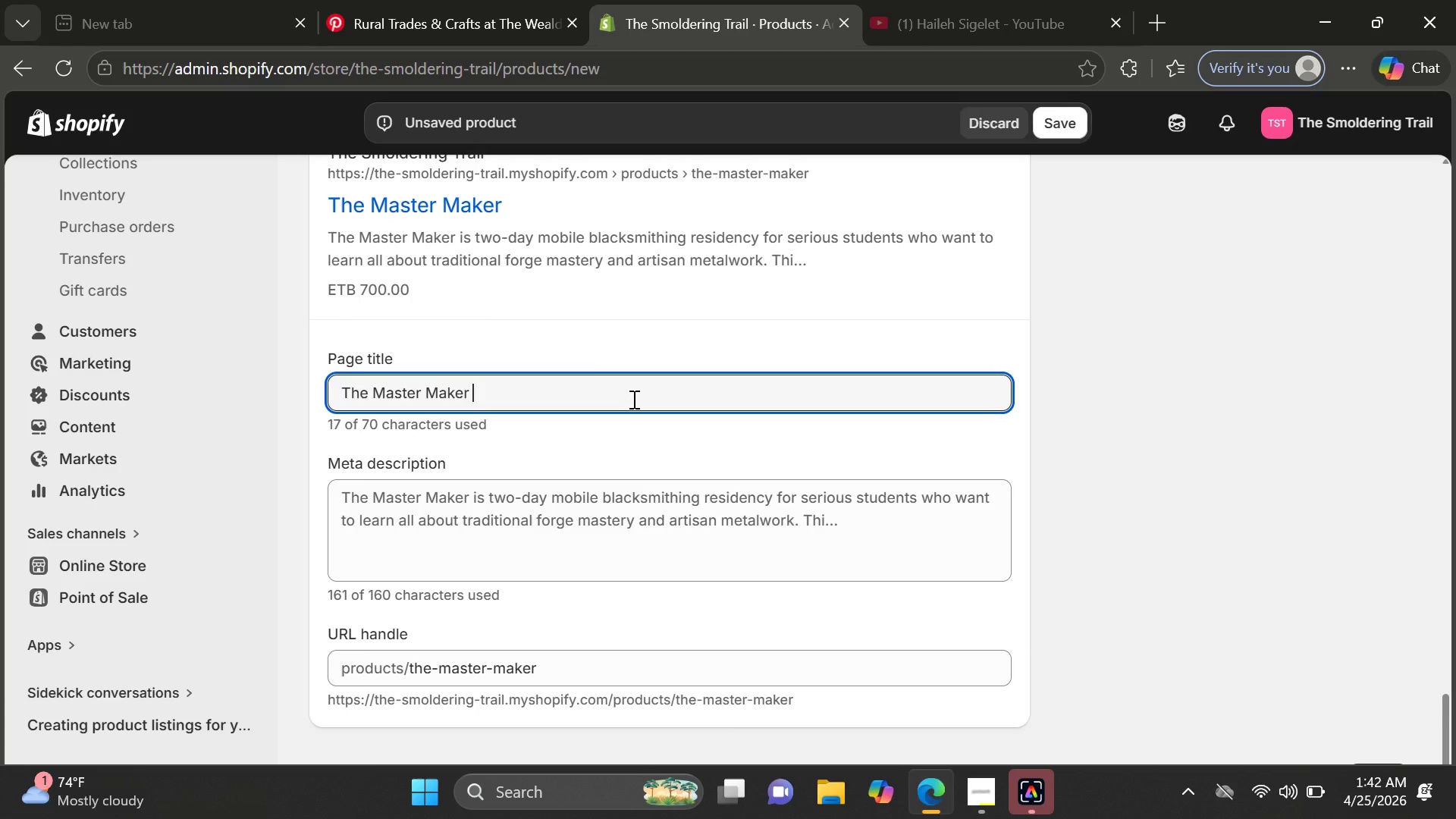 
key(Shift+Backslash)
 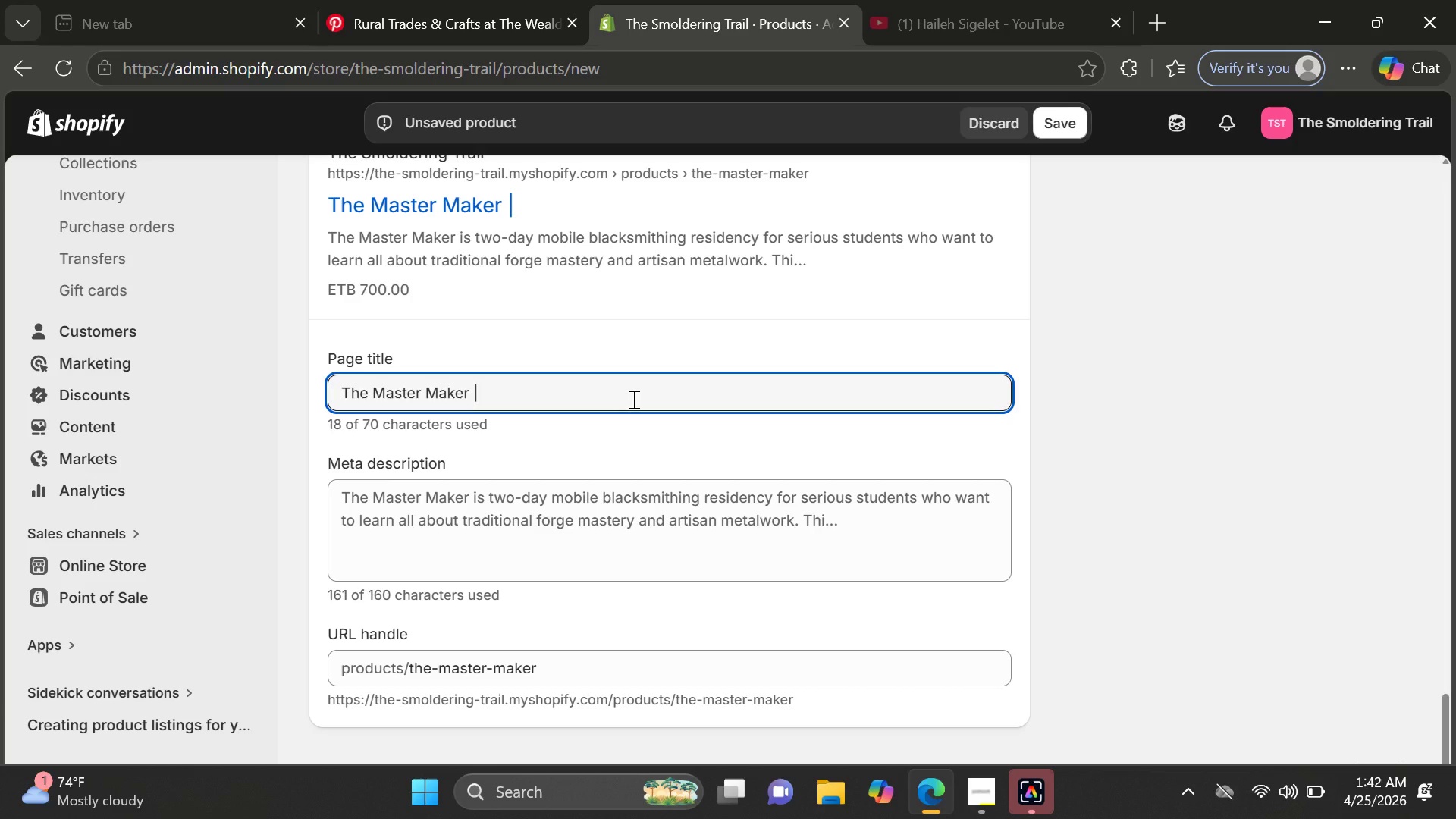 
wait(18.44)
 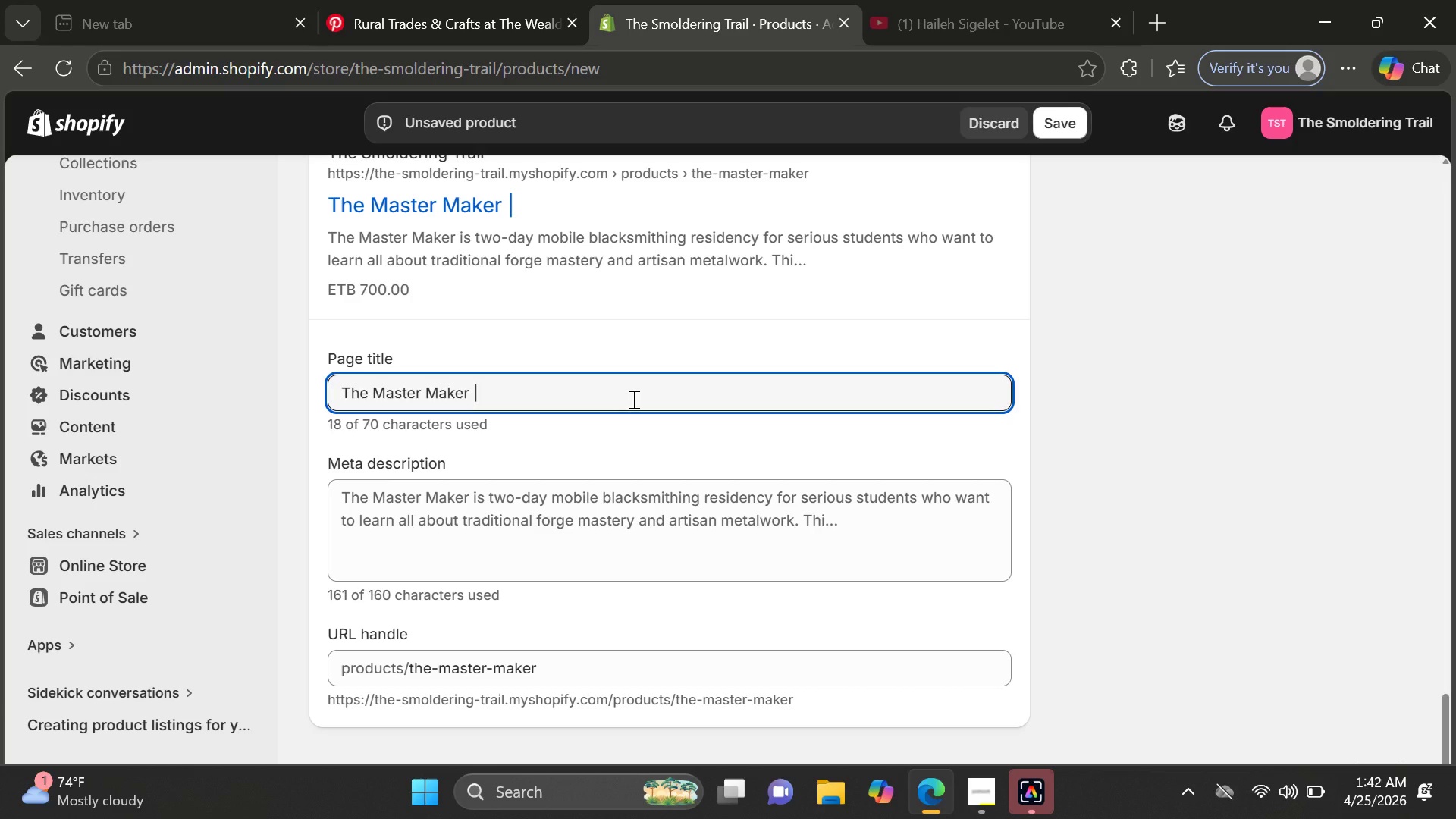 
type( 2-Day Artisan Black)
 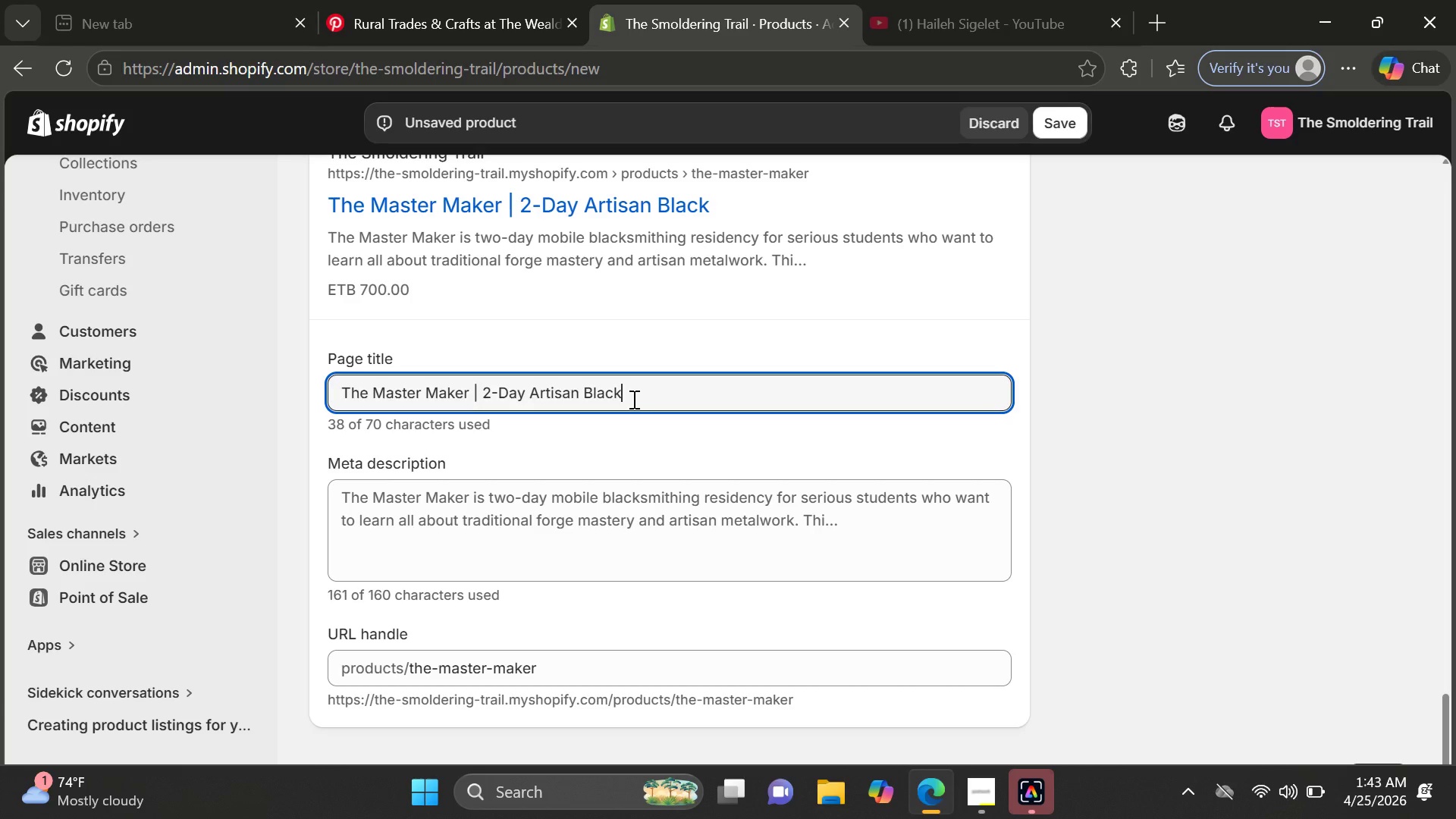 
wait(7.47)
 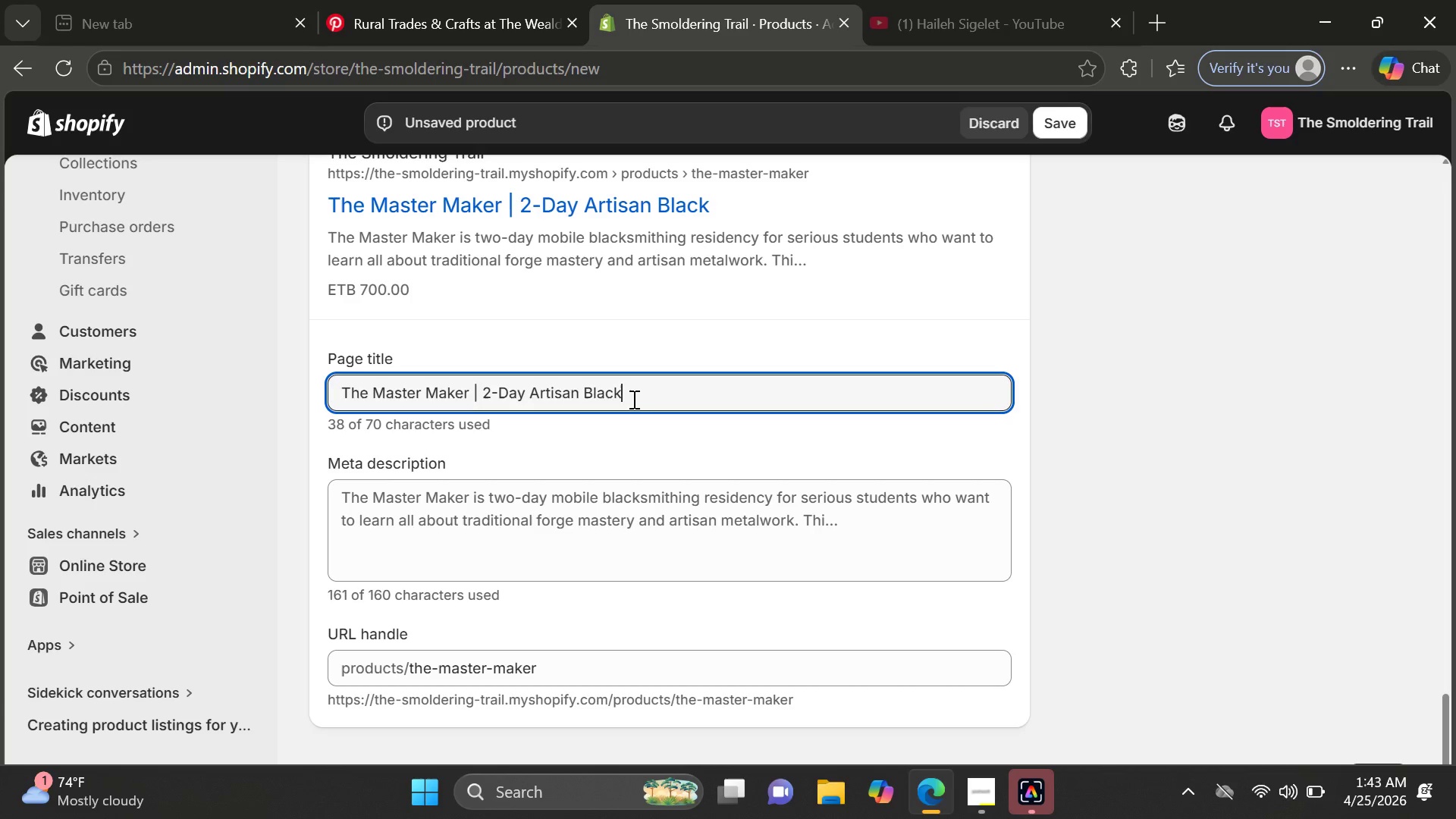 
type(smith)
 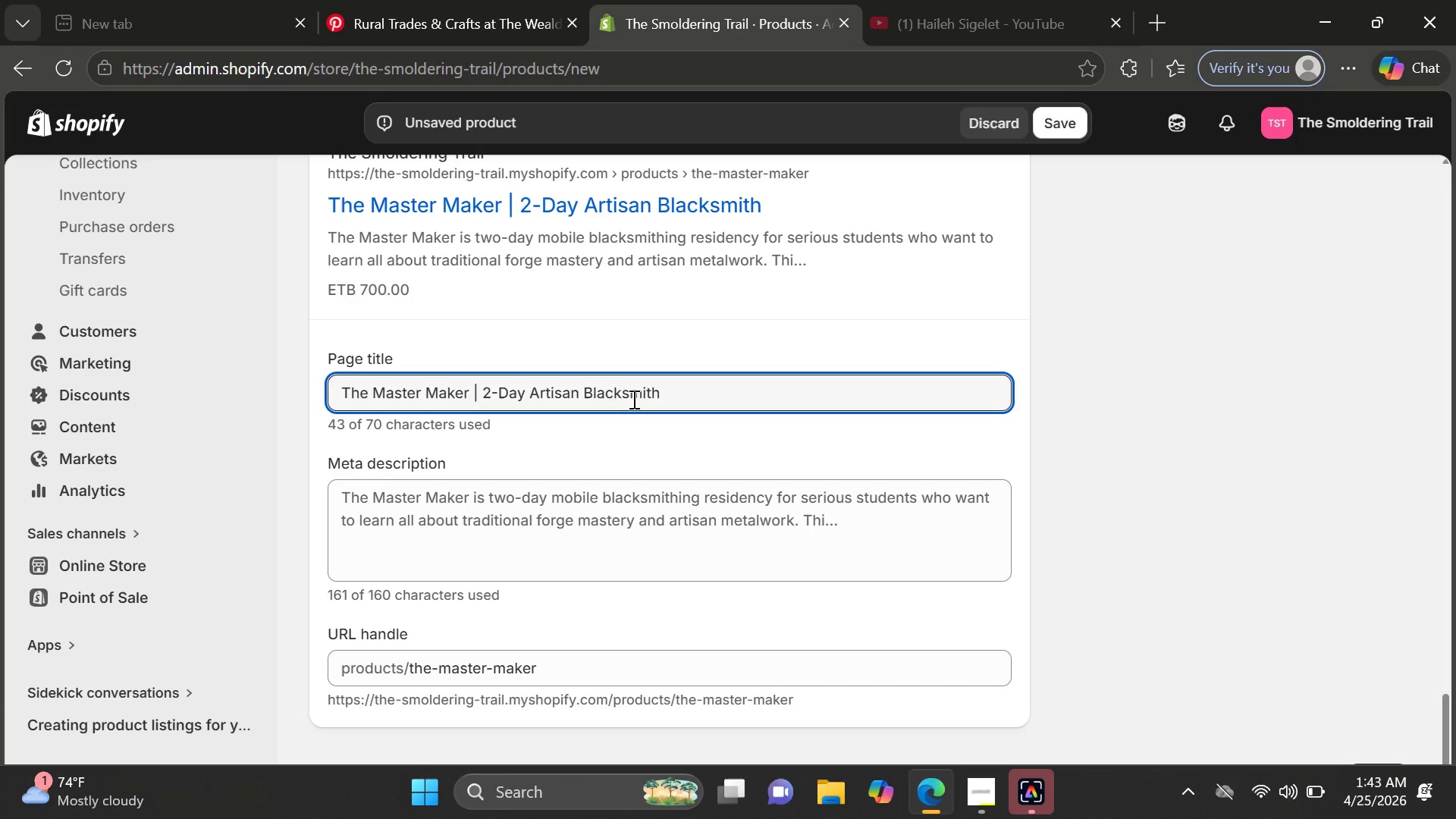 
type(ing )
 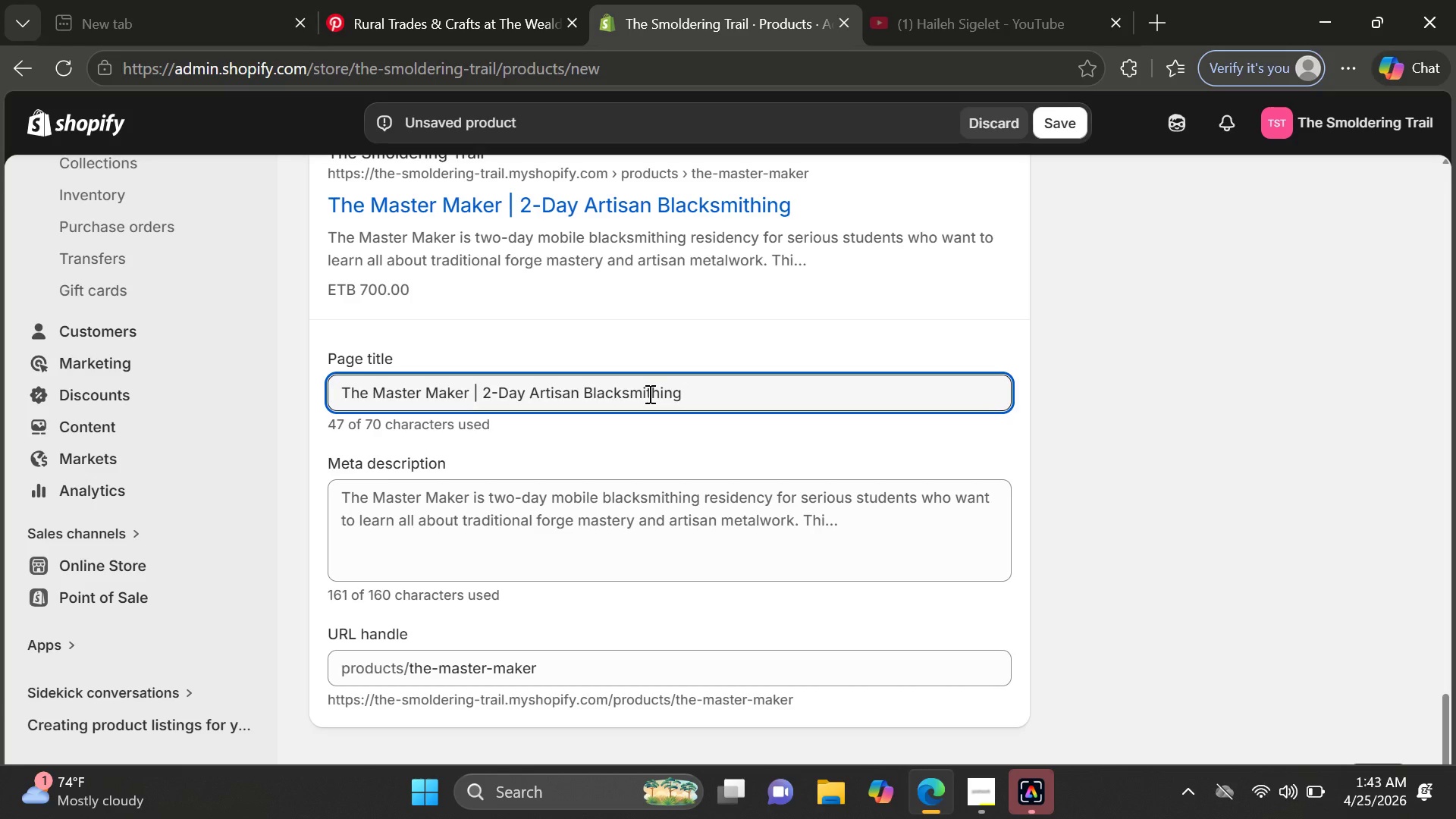 
type(residency )
 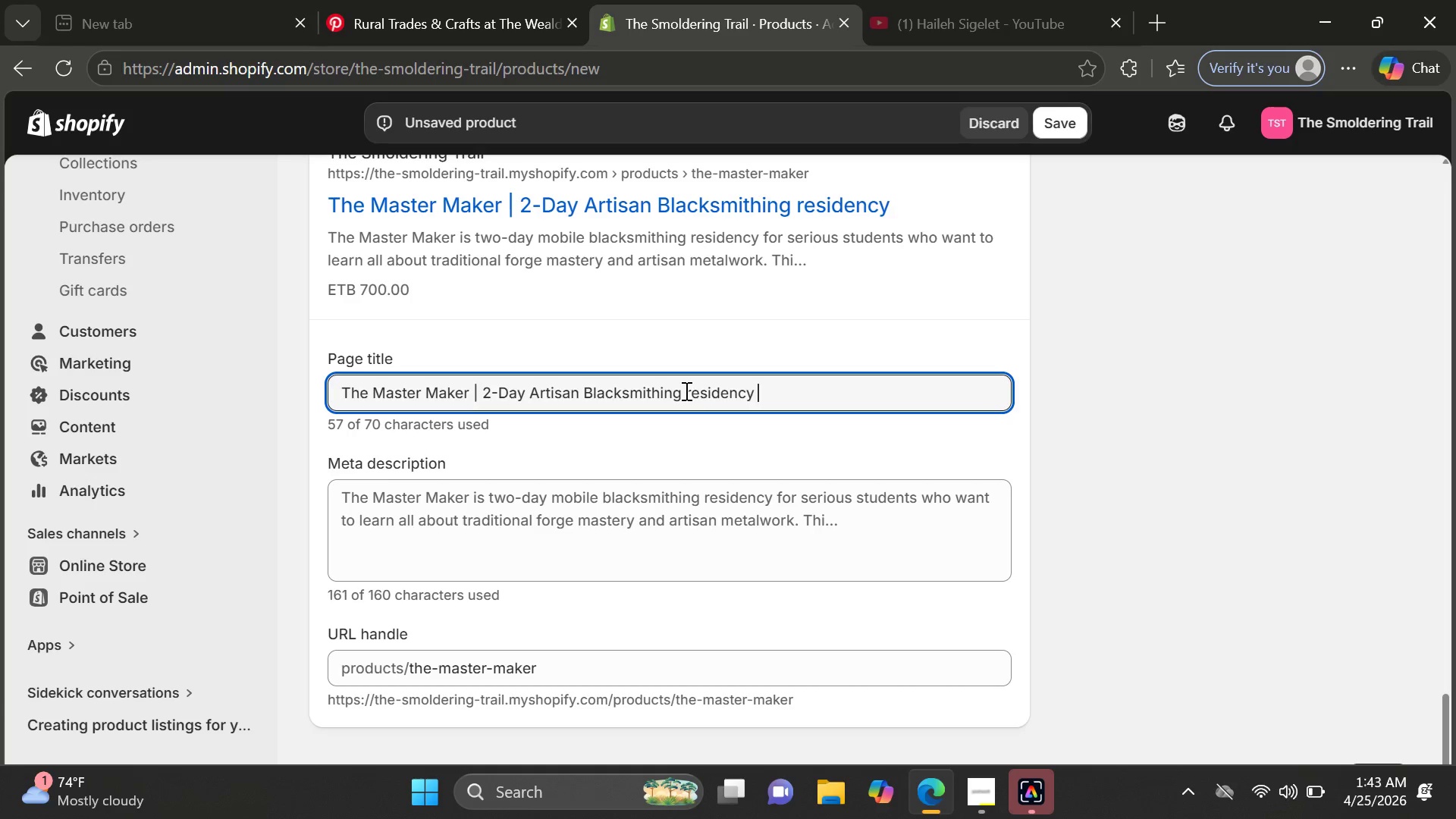 
wait(6.0)
 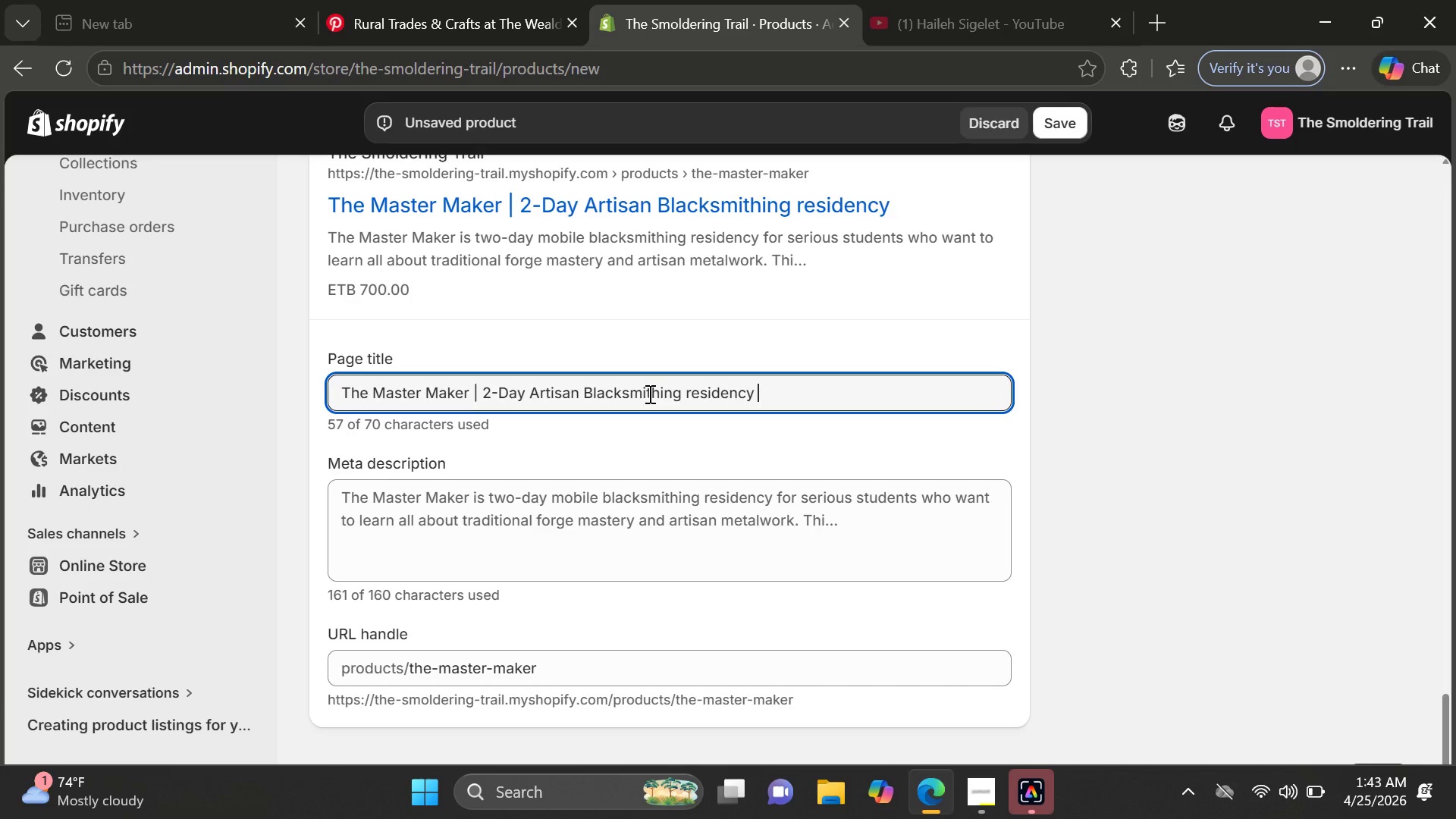 
left_click([692, 386])
 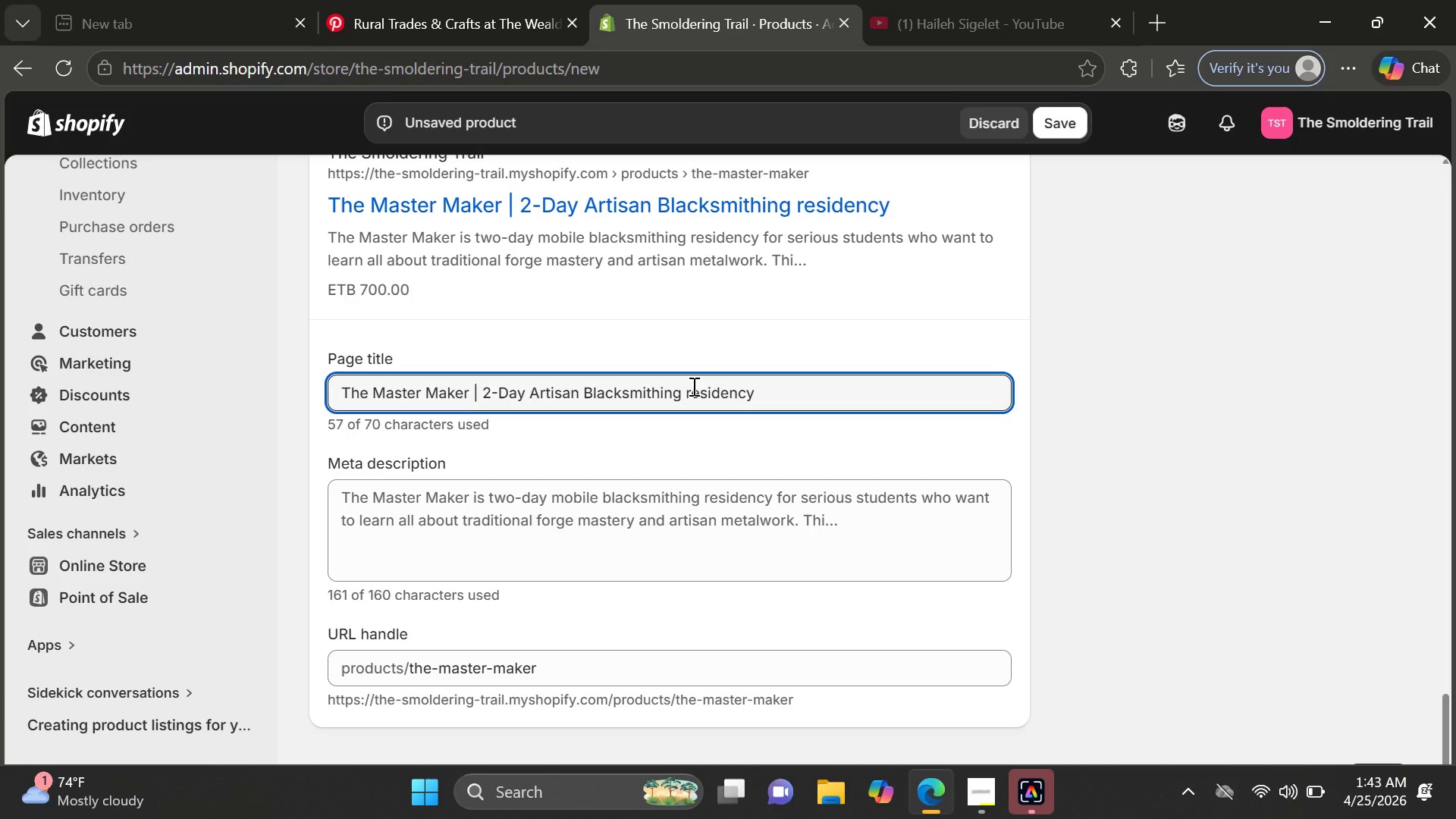 
key(Backspace)
 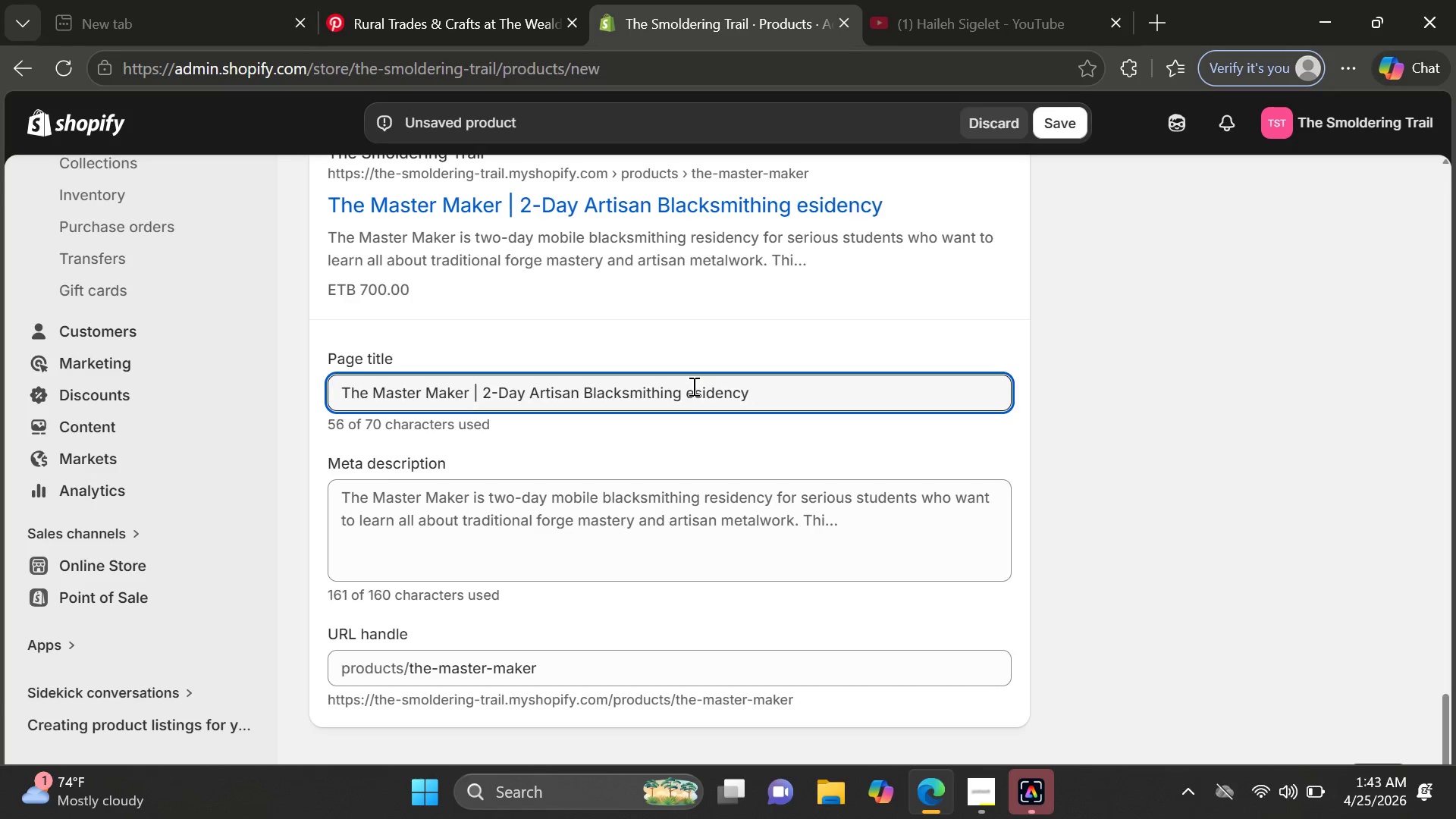 
key(CapsLock)
 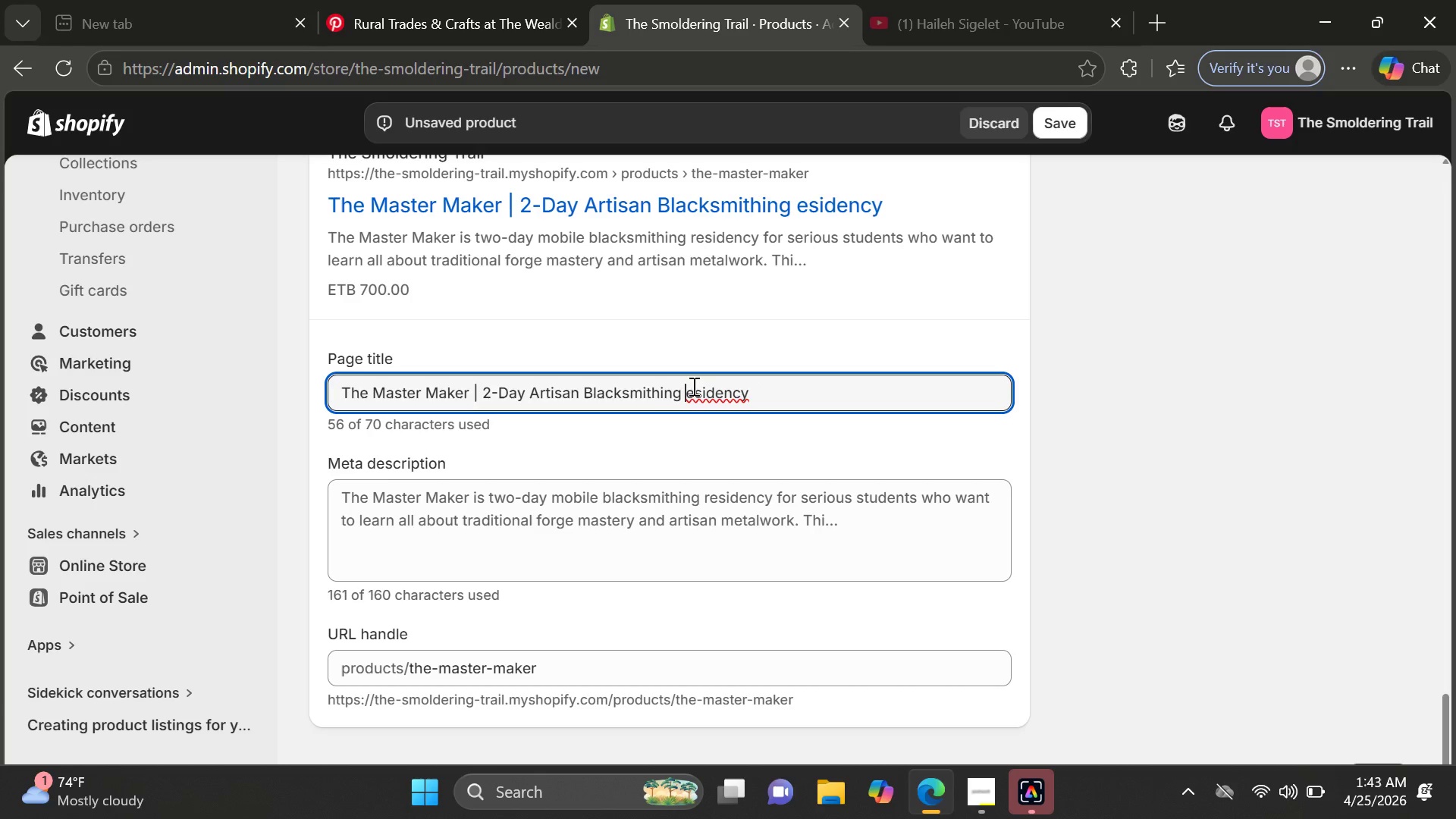 
key(R)
 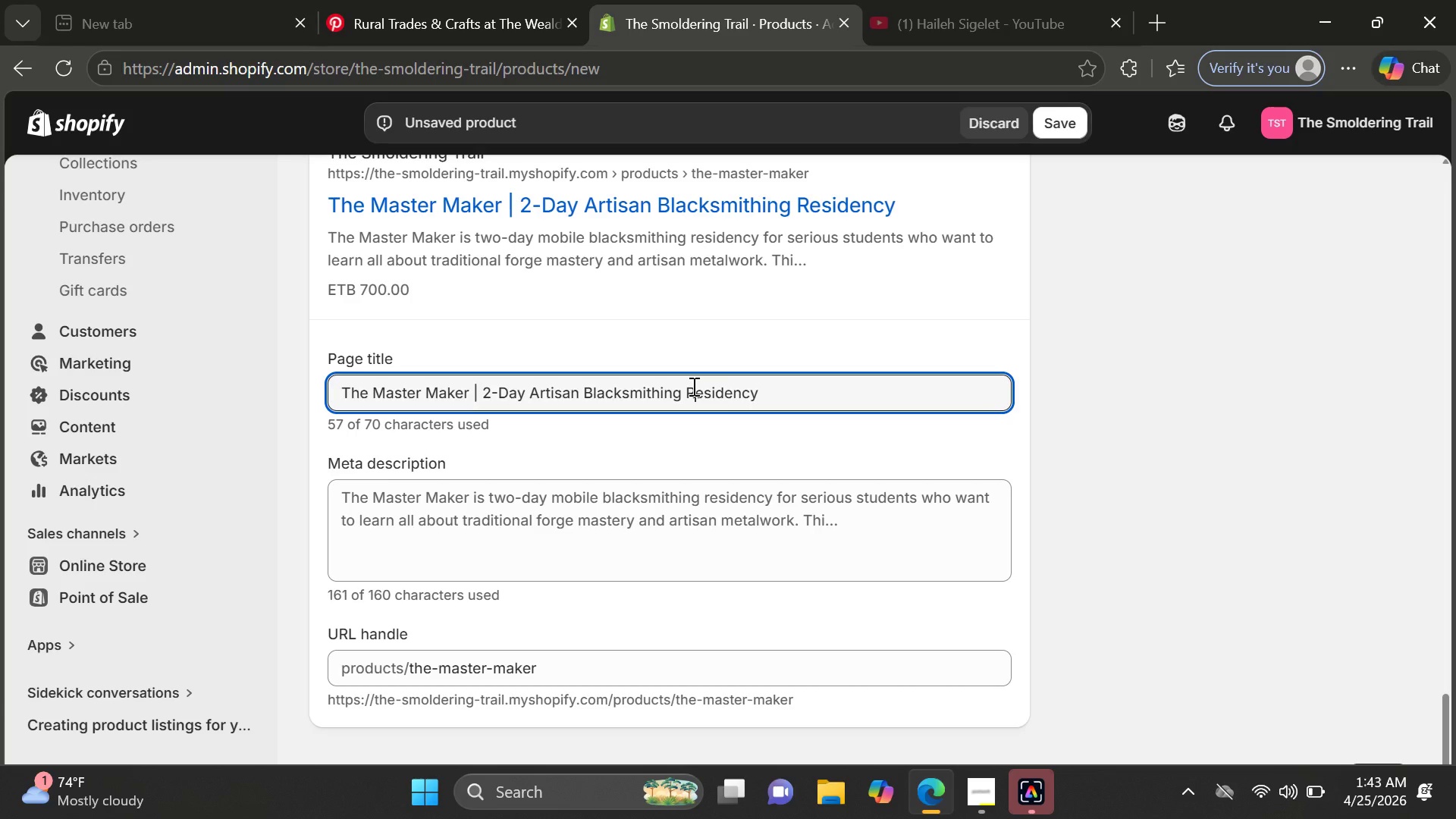 
key(CapsLock)
 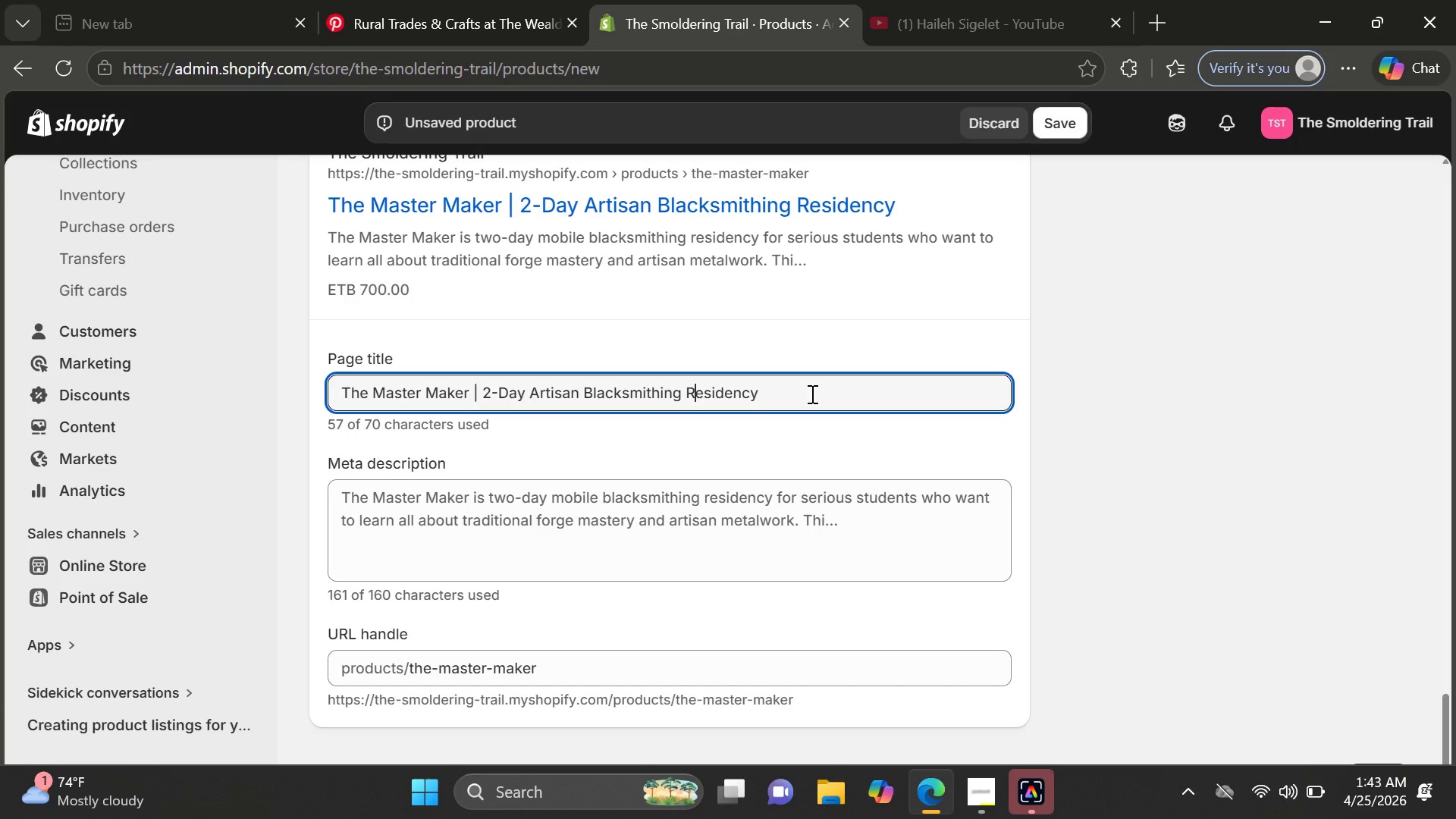 
left_click([811, 394])
 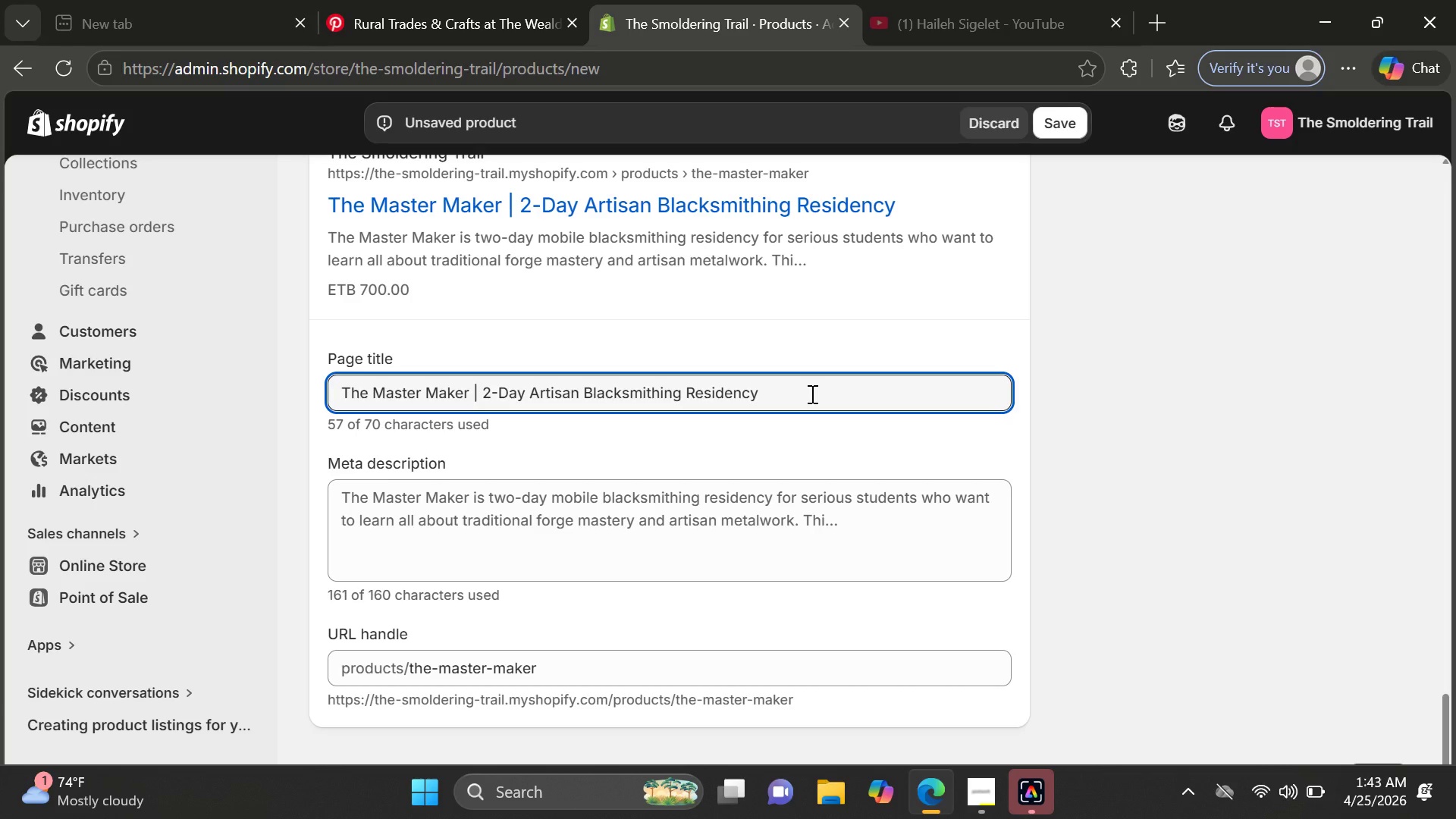 
type(Experience)
 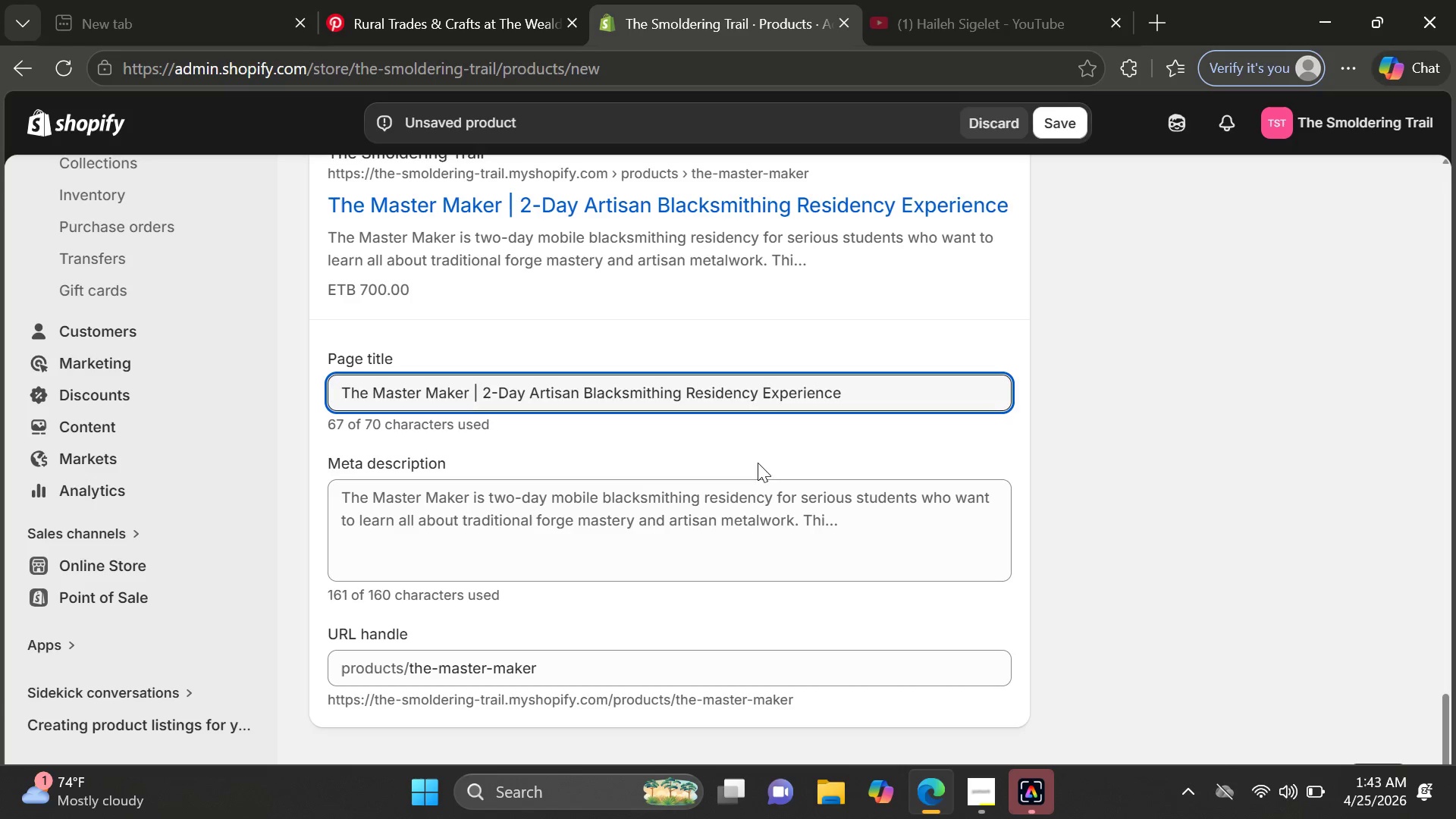 
left_click([717, 544])
 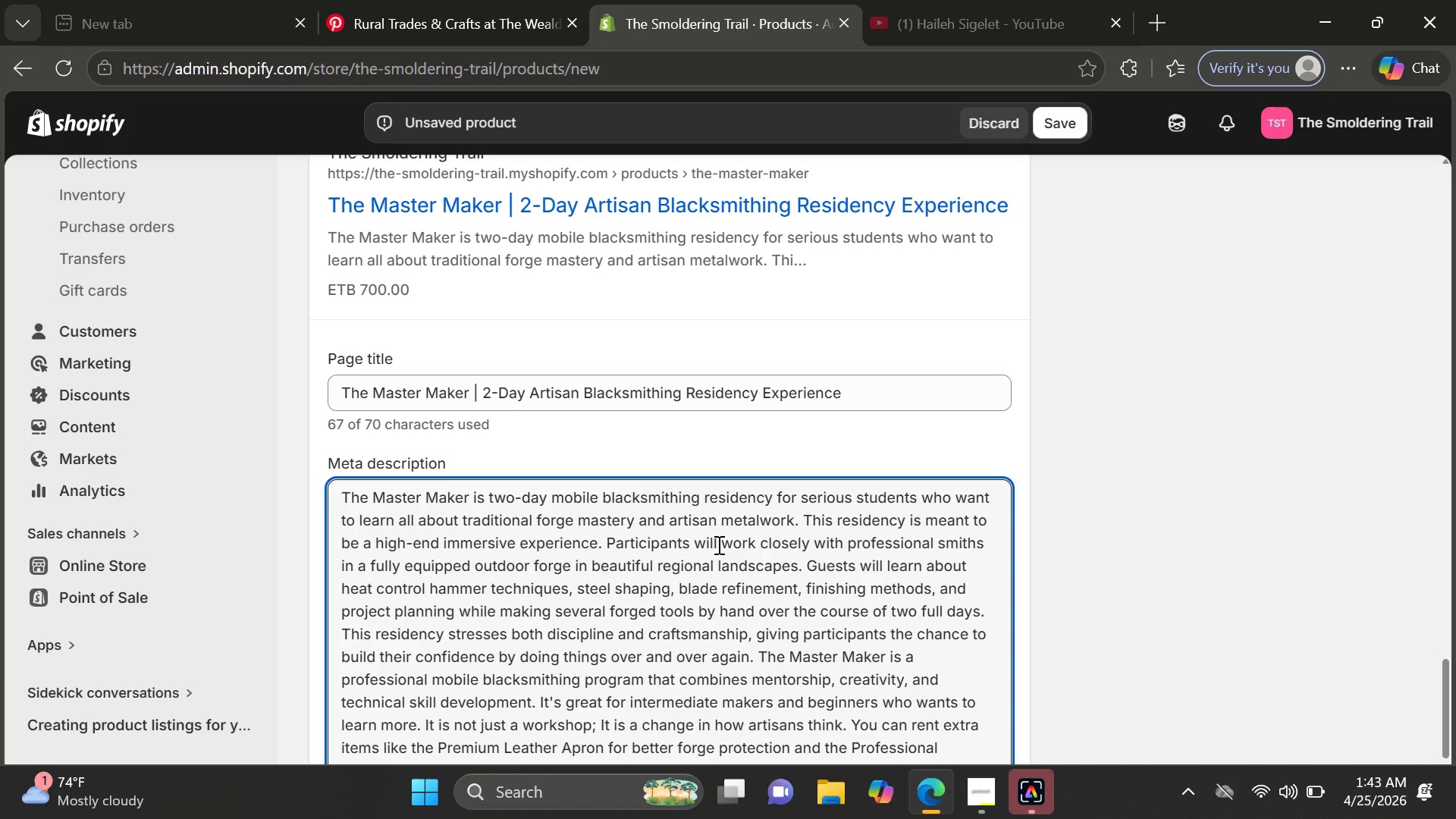 
key(Control+A)
 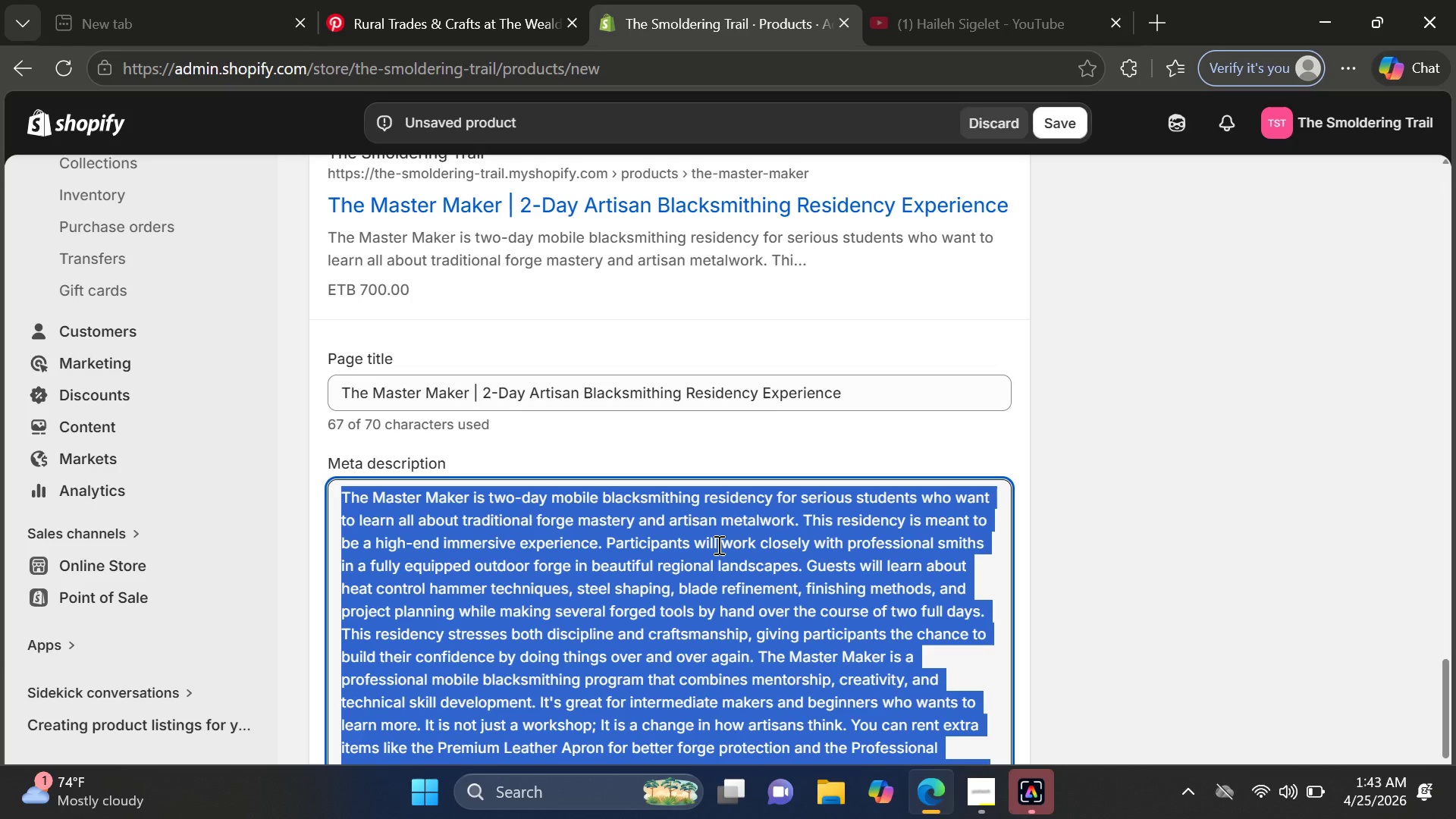 
key(Backspace)
type(Join a 2-day I)
key(Backspace)
type(immeri)
key(Backspace)
type(sive mobile balc)
key(Backspace)
key(Backspace)
key(Backspace)
type(lq)
key(Backspace)
type(acksmithing)
 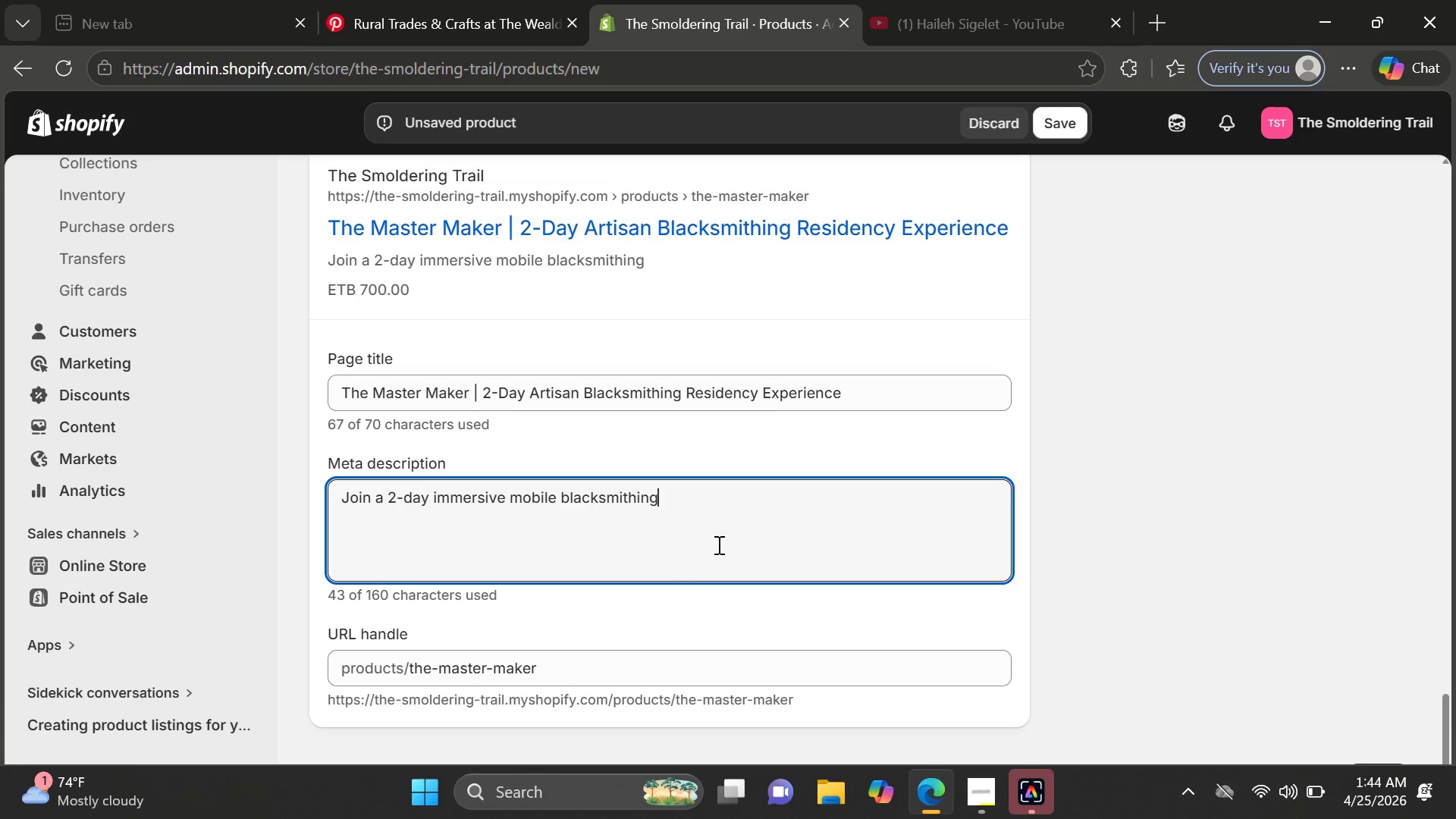 
type( residency and learn advanced forginf)
key(Backspace)
type(g )
key(Backspace)
type(, artisan craftsmanship, and trati)
key(Backspace)
key(Backspace)
type(ditonl)
key(Backspace)
type(al primitive skillss in nature)
 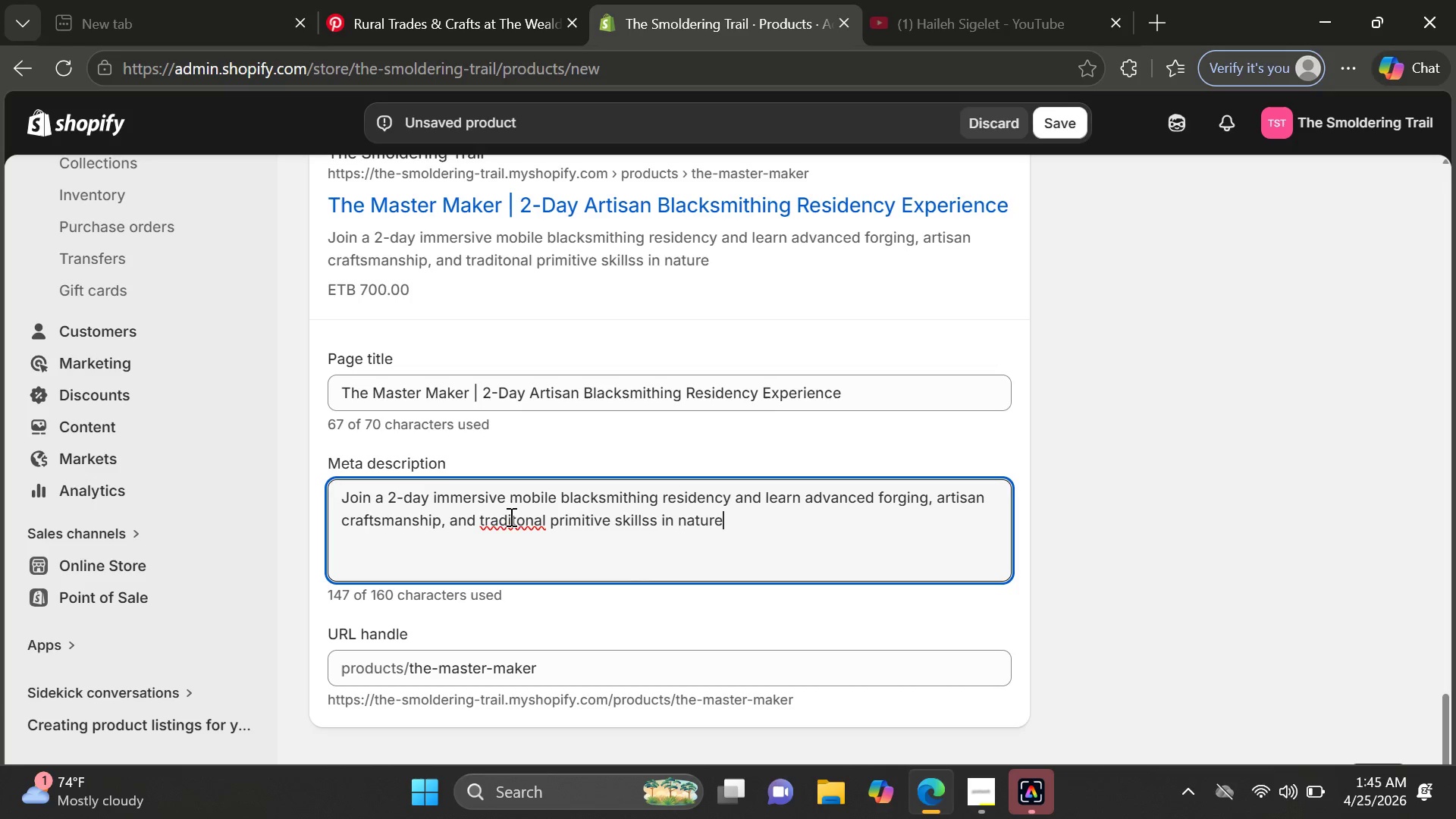 
left_click([502, 526])
 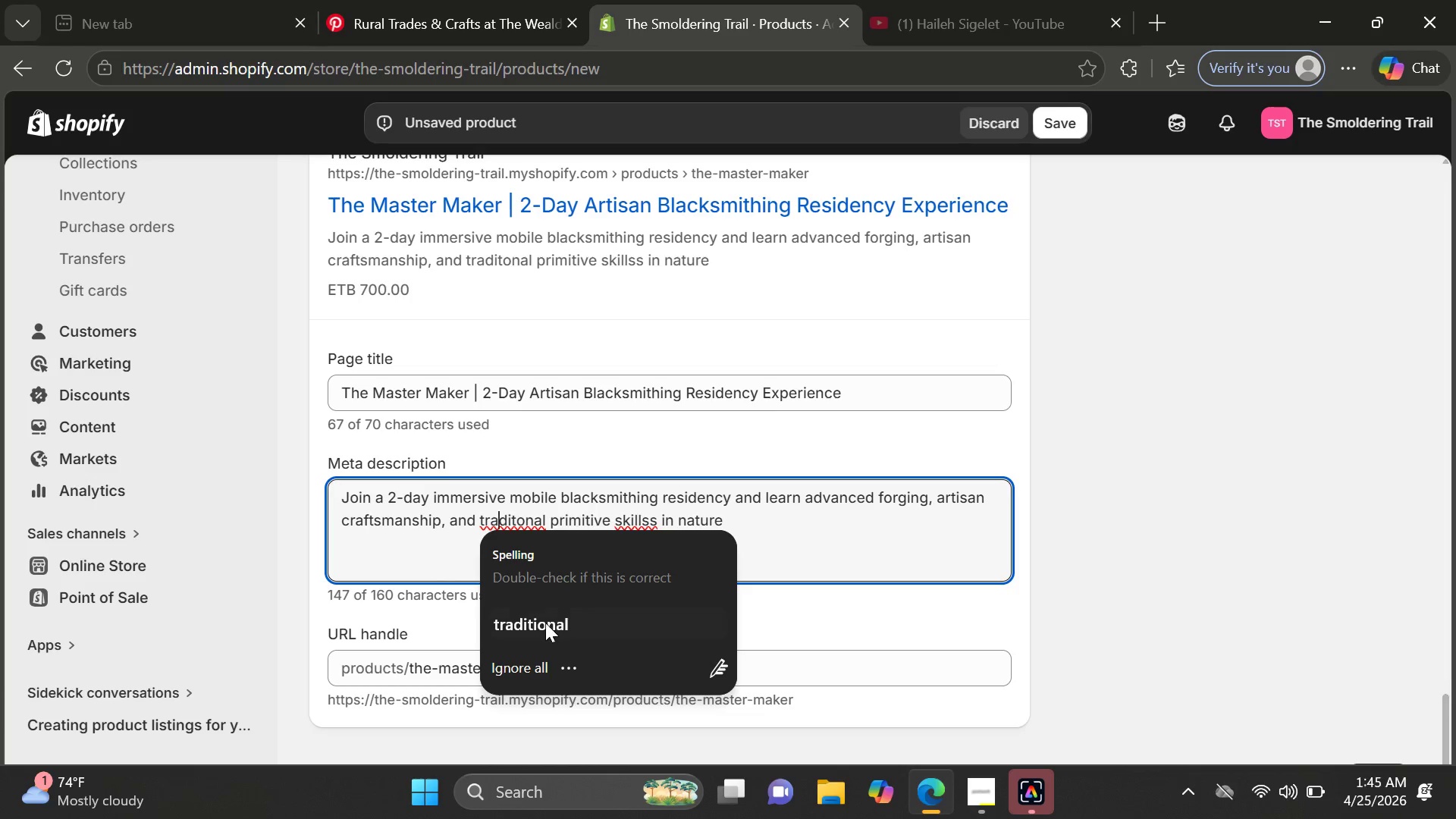 
left_click([545, 629])
 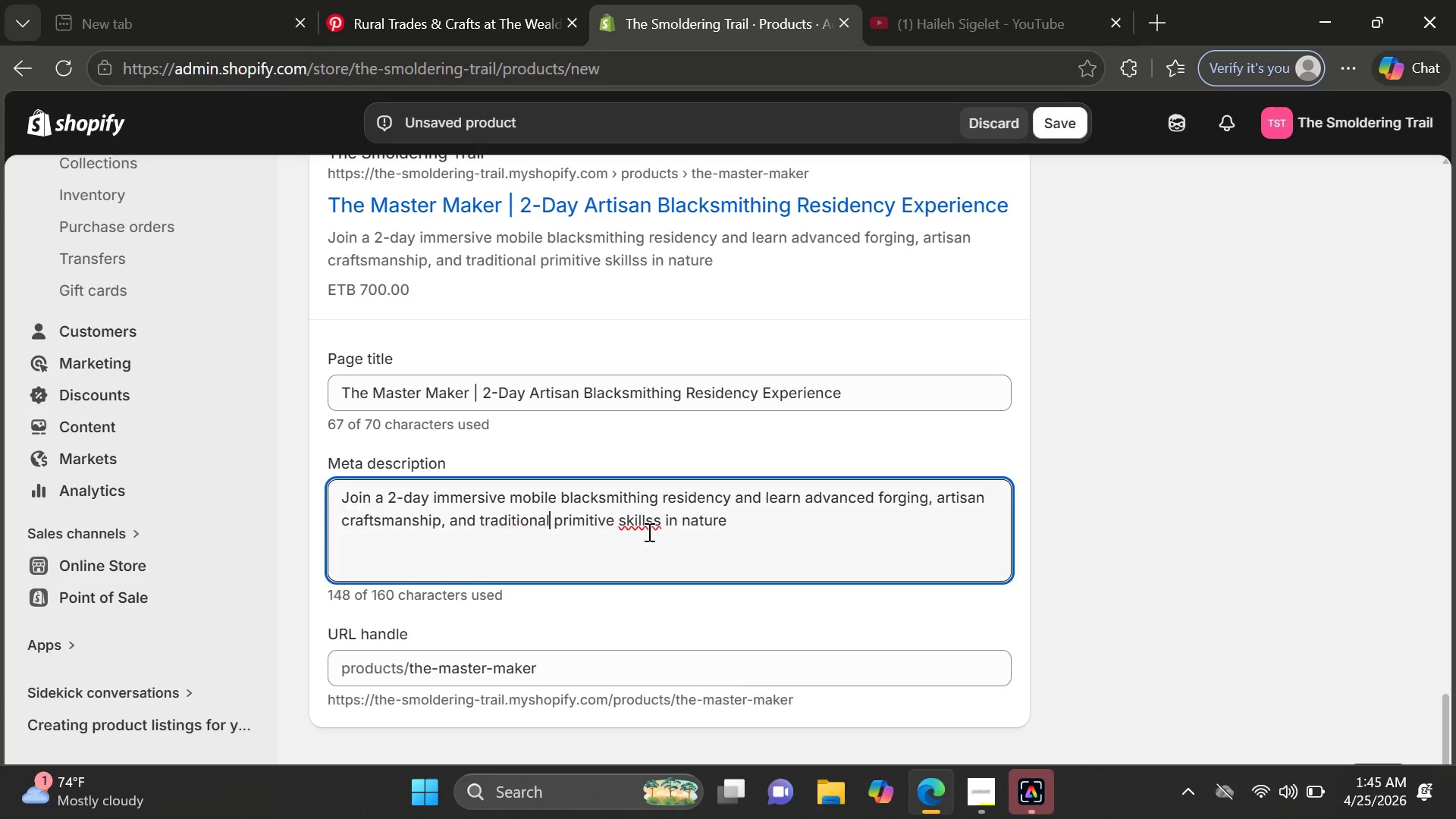 
left_click([648, 529])
 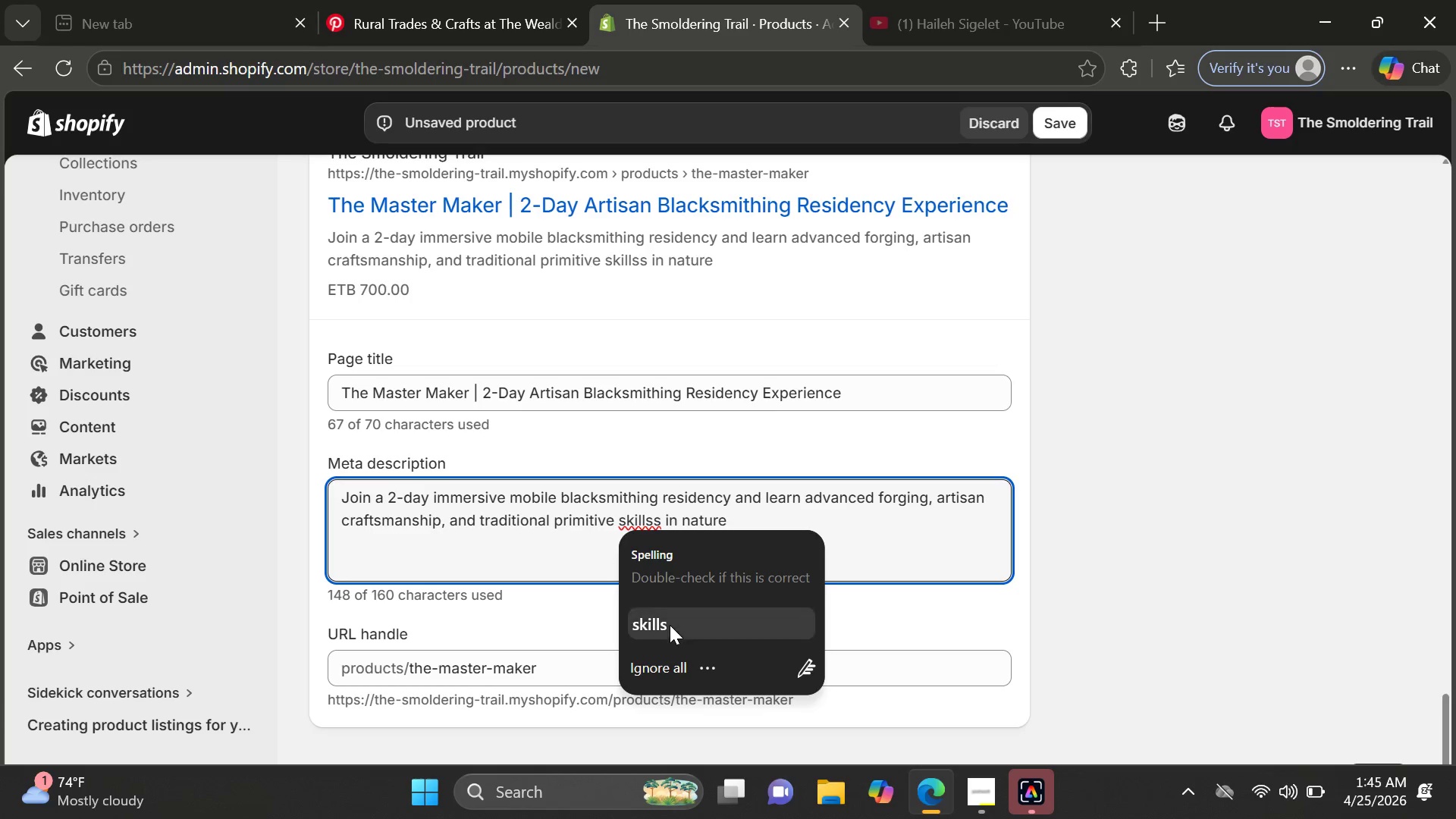 
left_click([670, 625])
 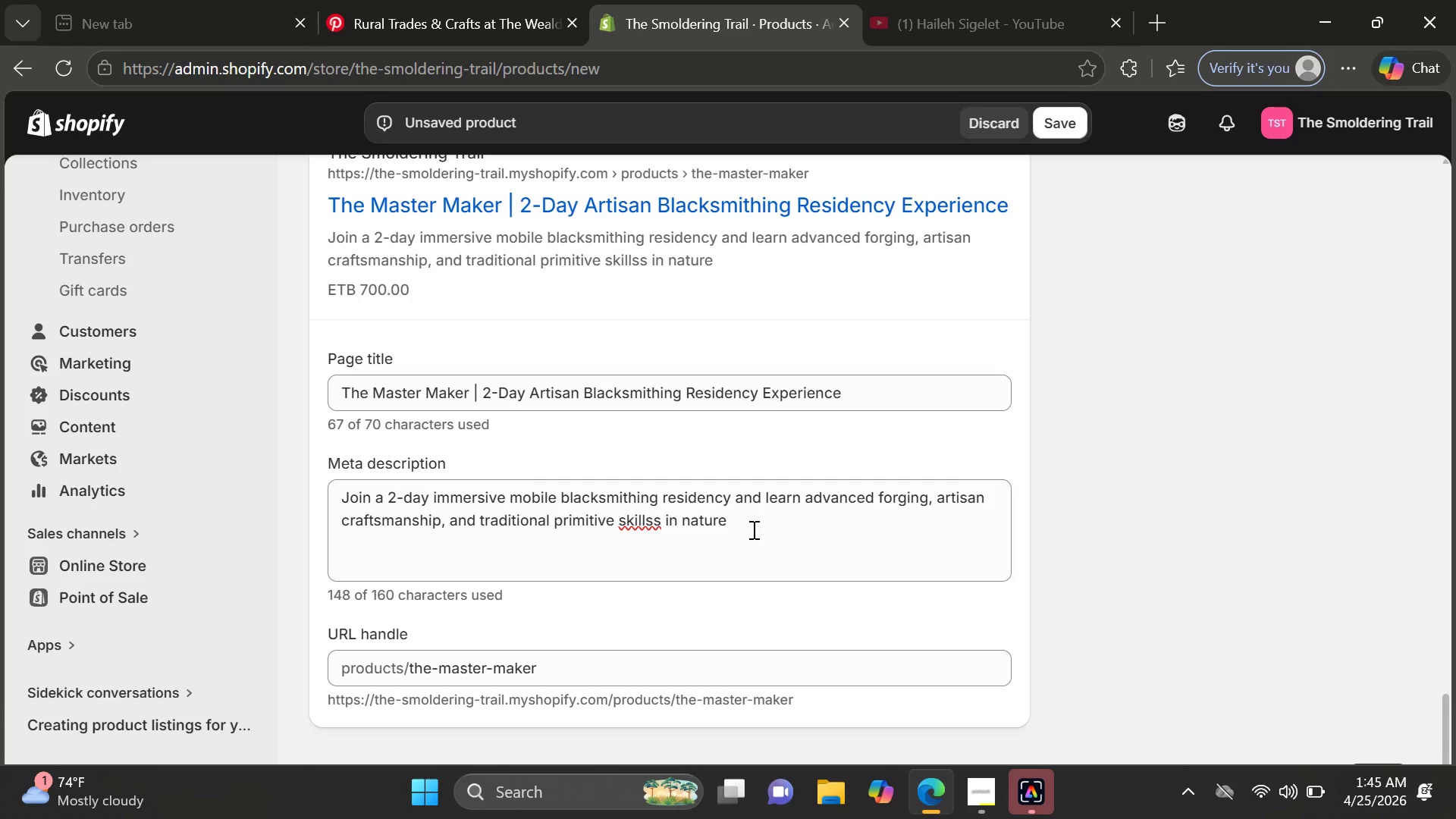 
left_click([752, 529])
 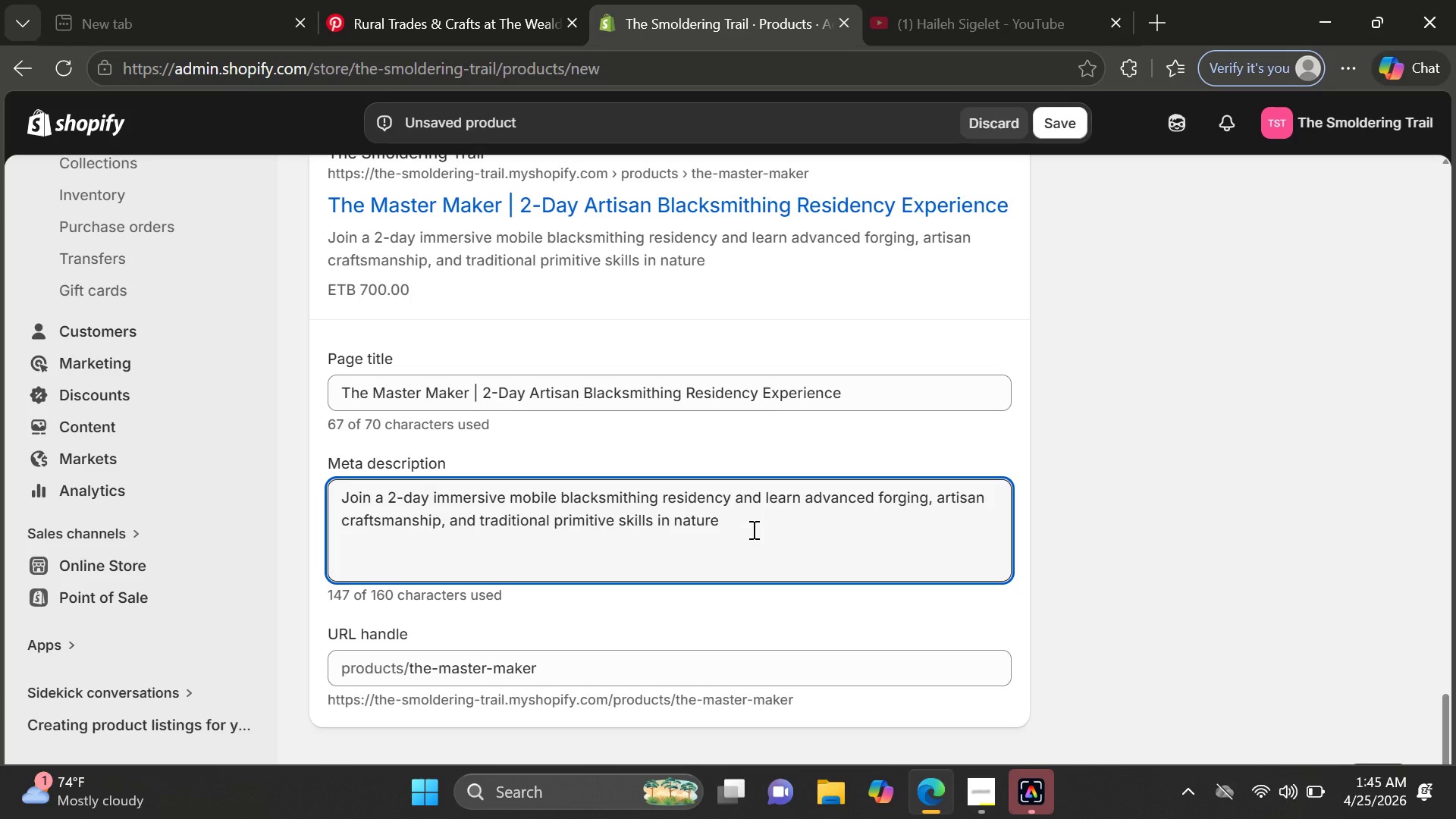 
key(Period)
 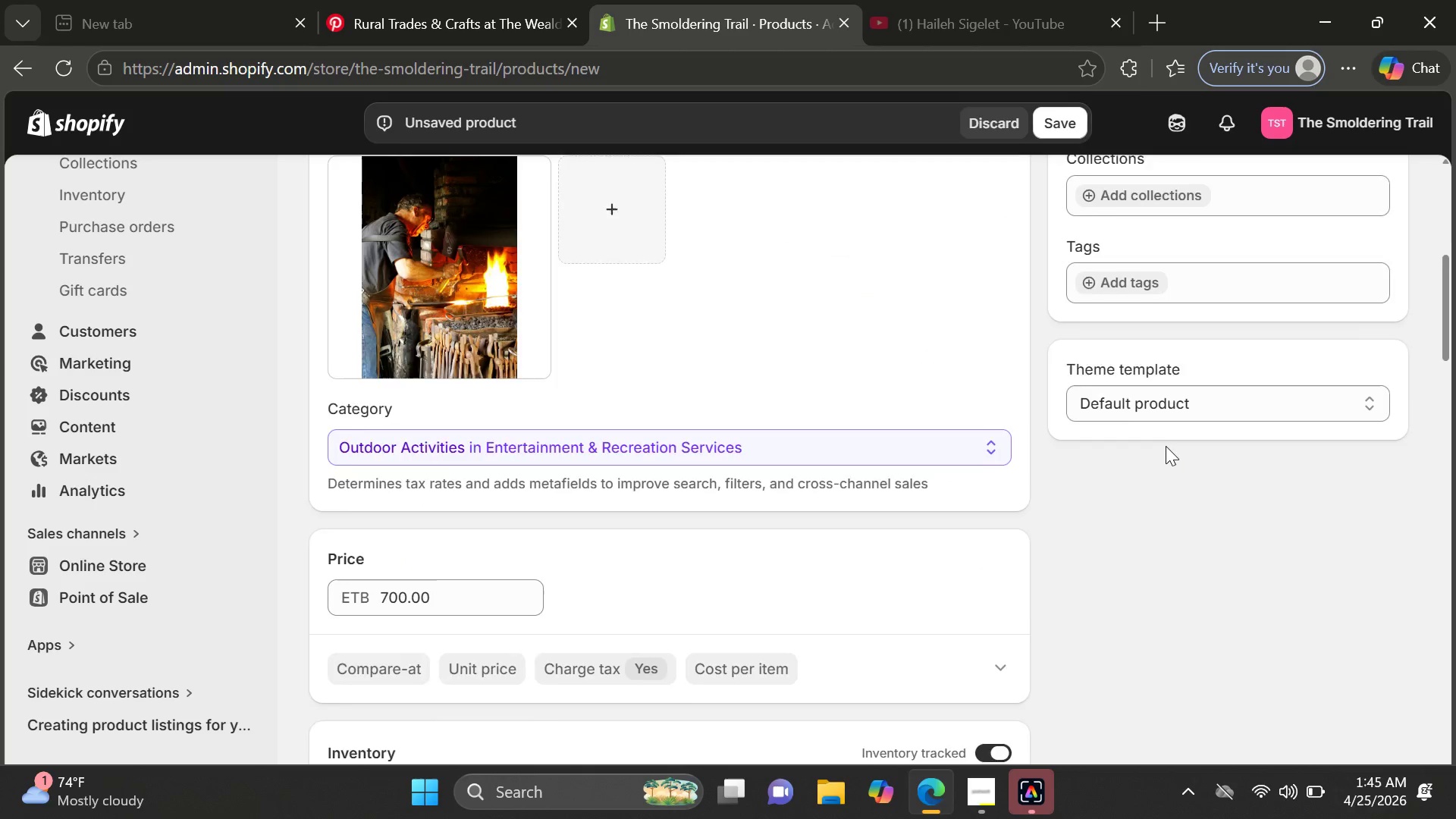 
wait(6.67)
 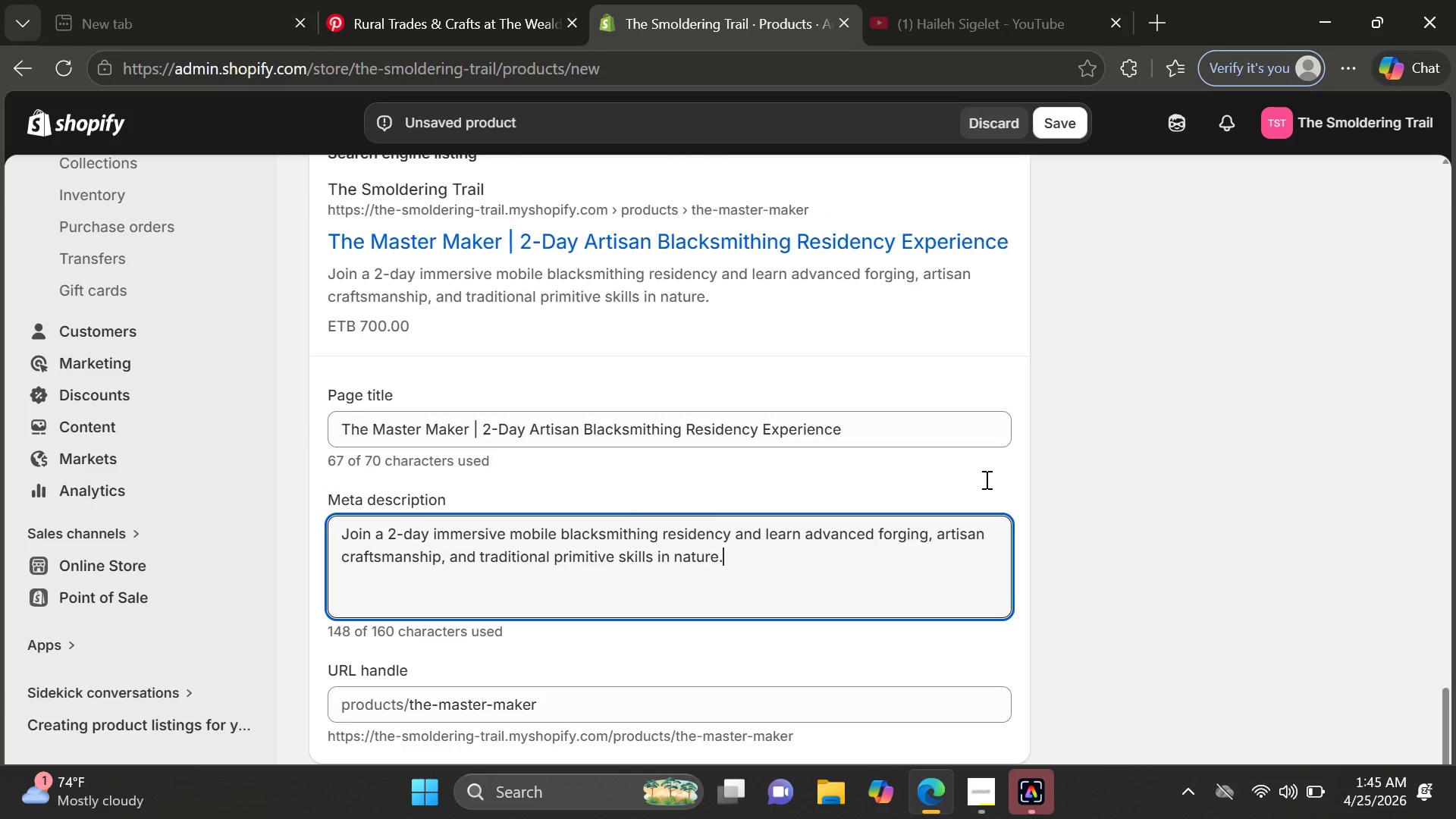 
left_click([1125, 367])
 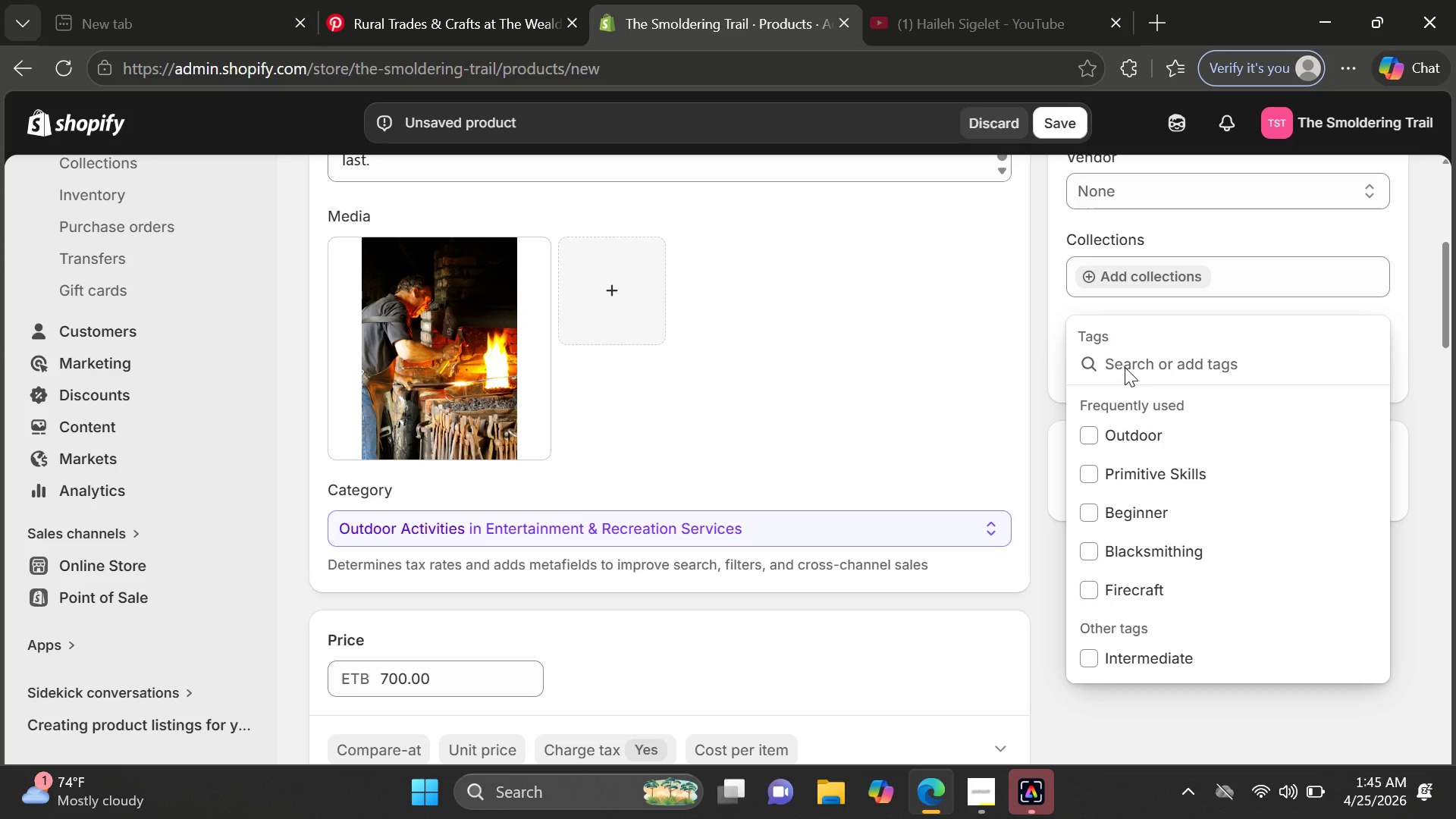 
left_click([1094, 447])
 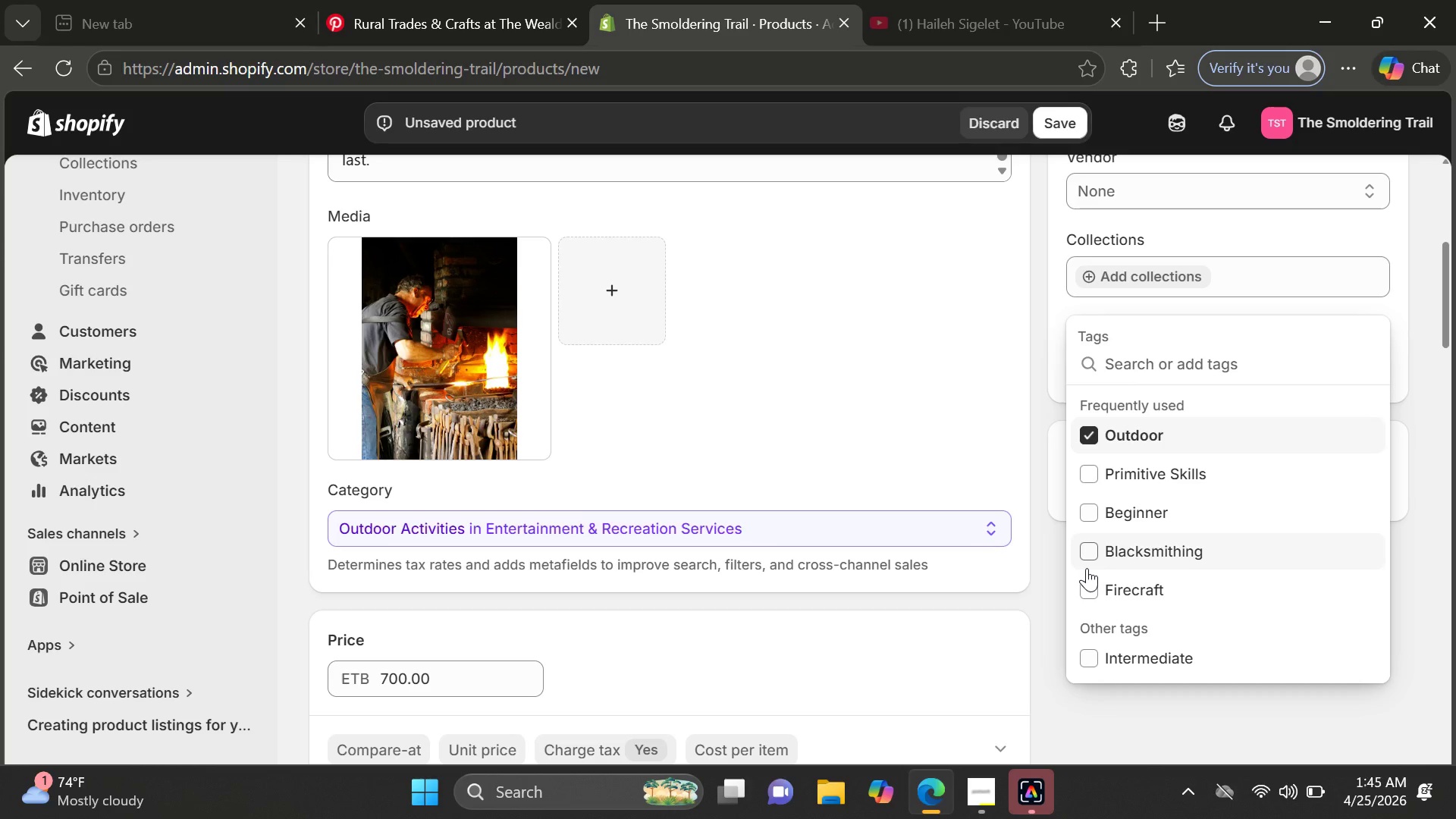 
left_click([1090, 555])
 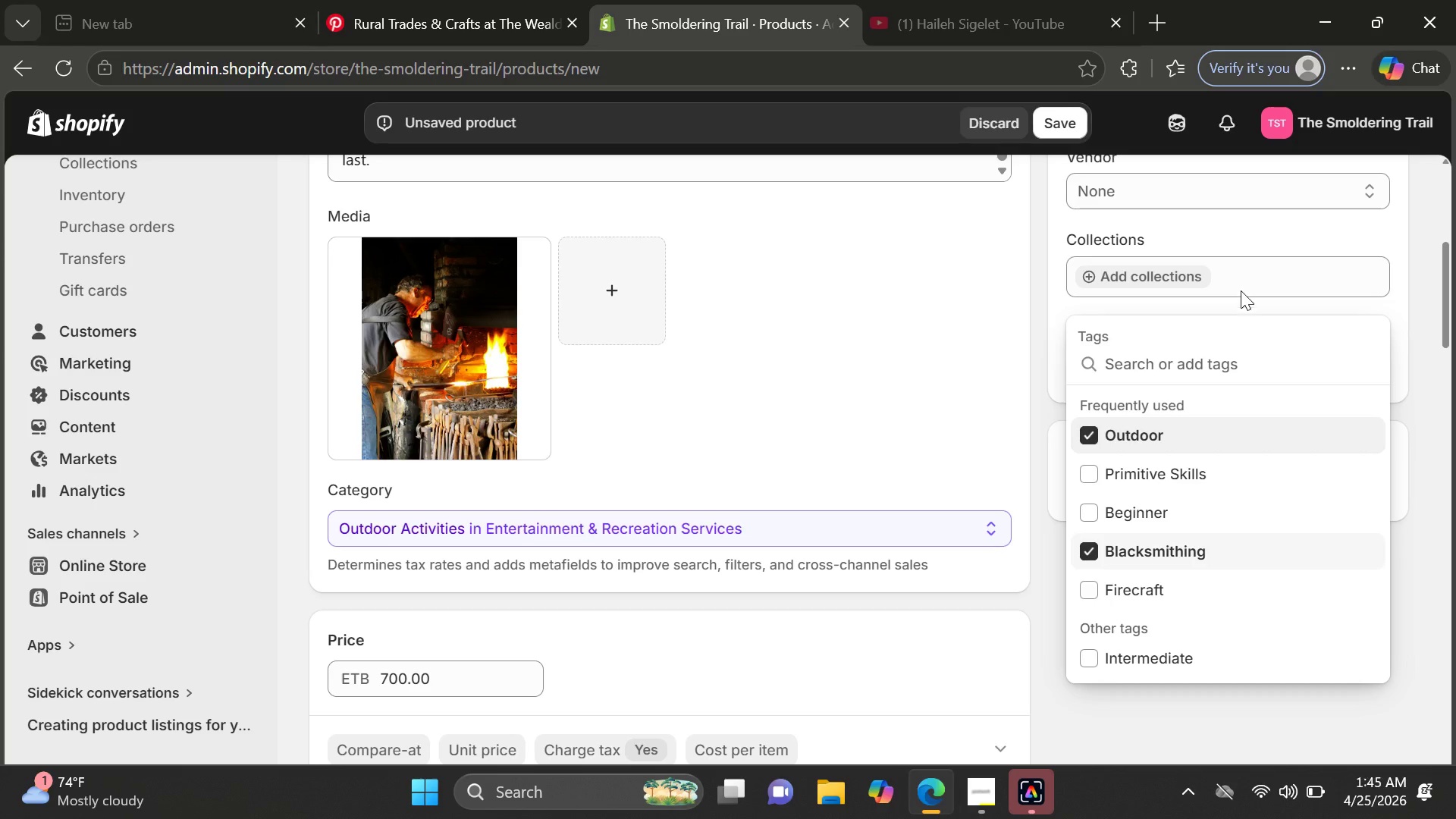 
wait(5.53)
 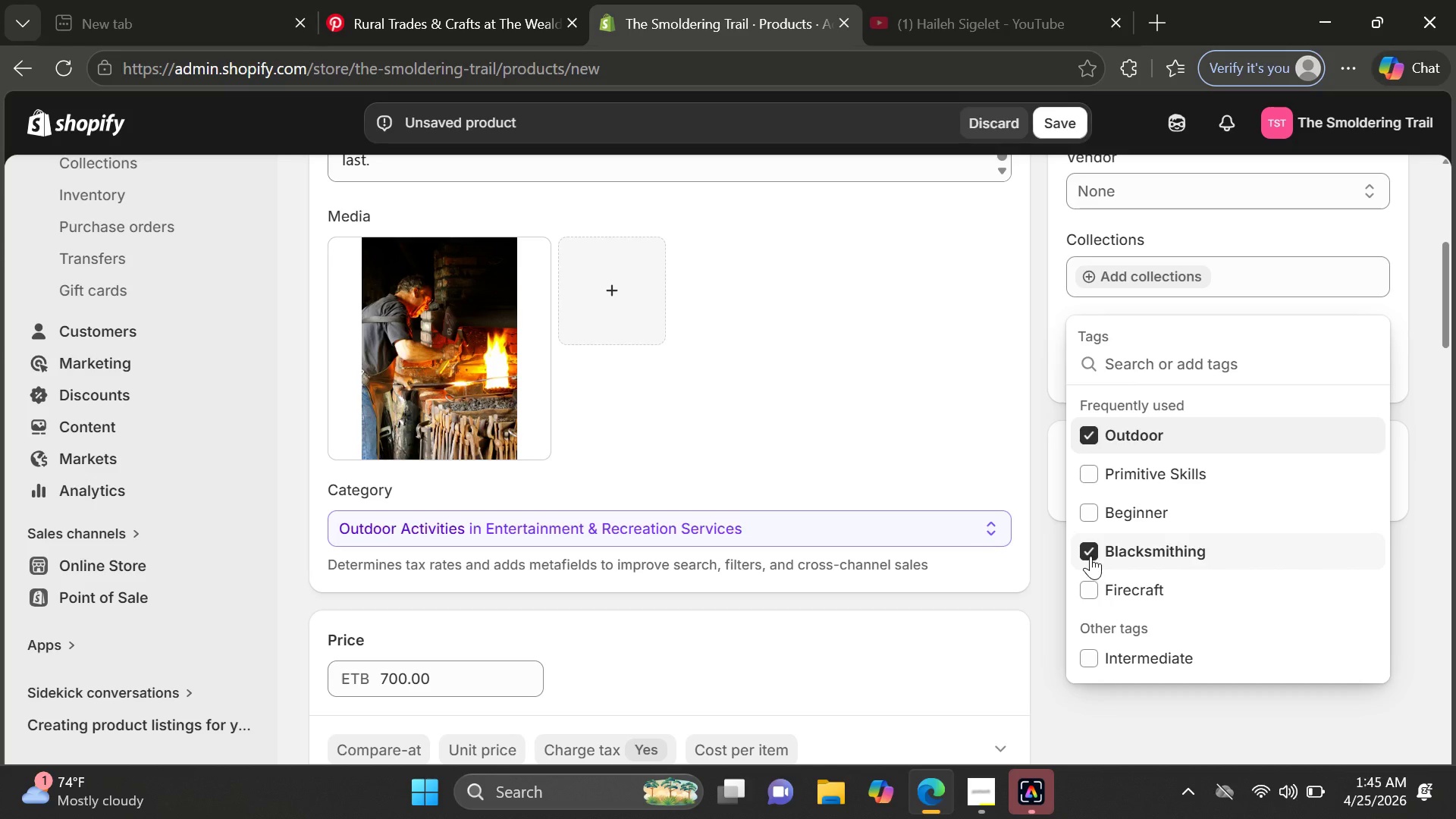 
left_click([1240, 287])
 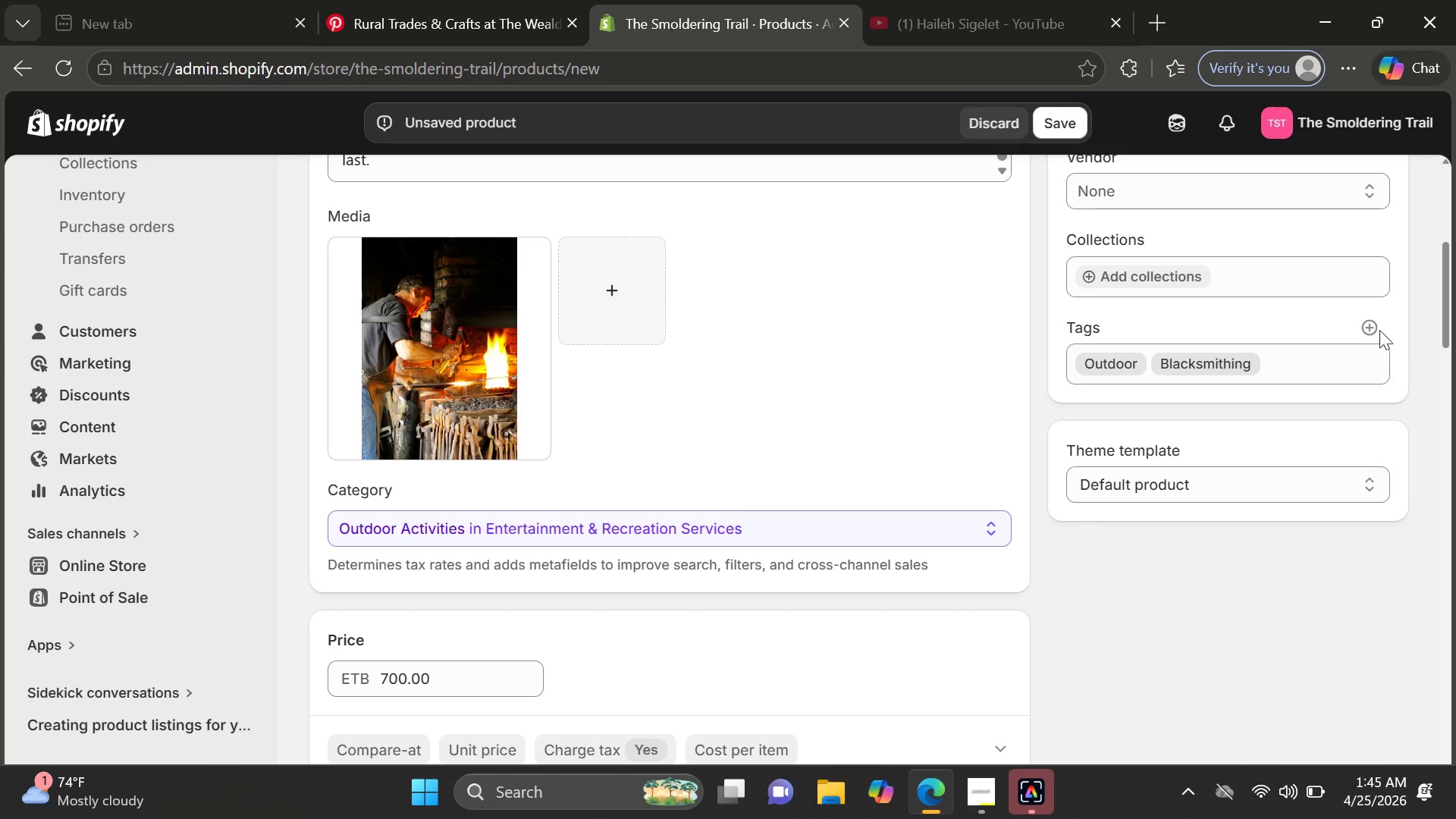 
left_click([1373, 330])
 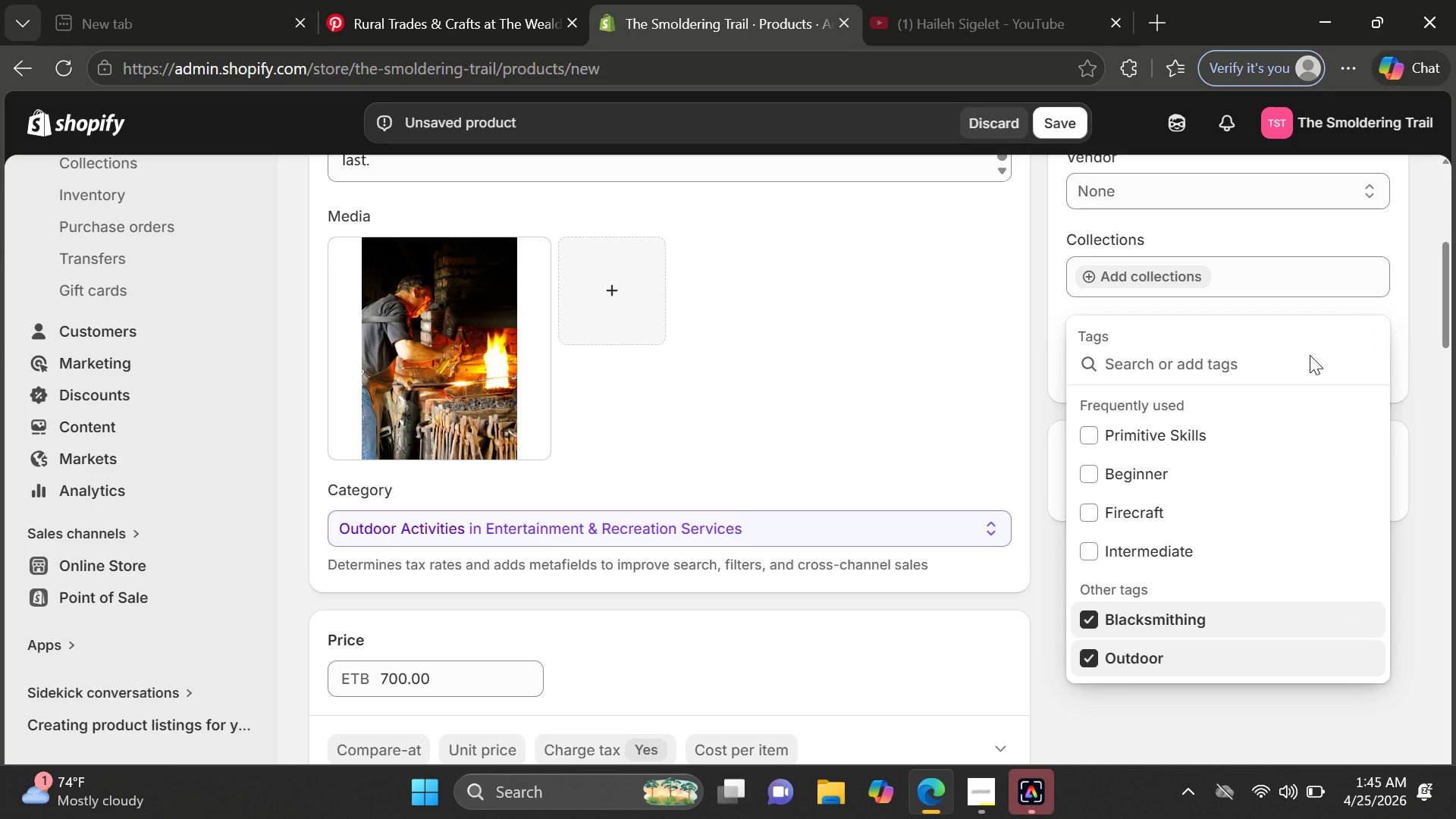 
type(Advanced)
 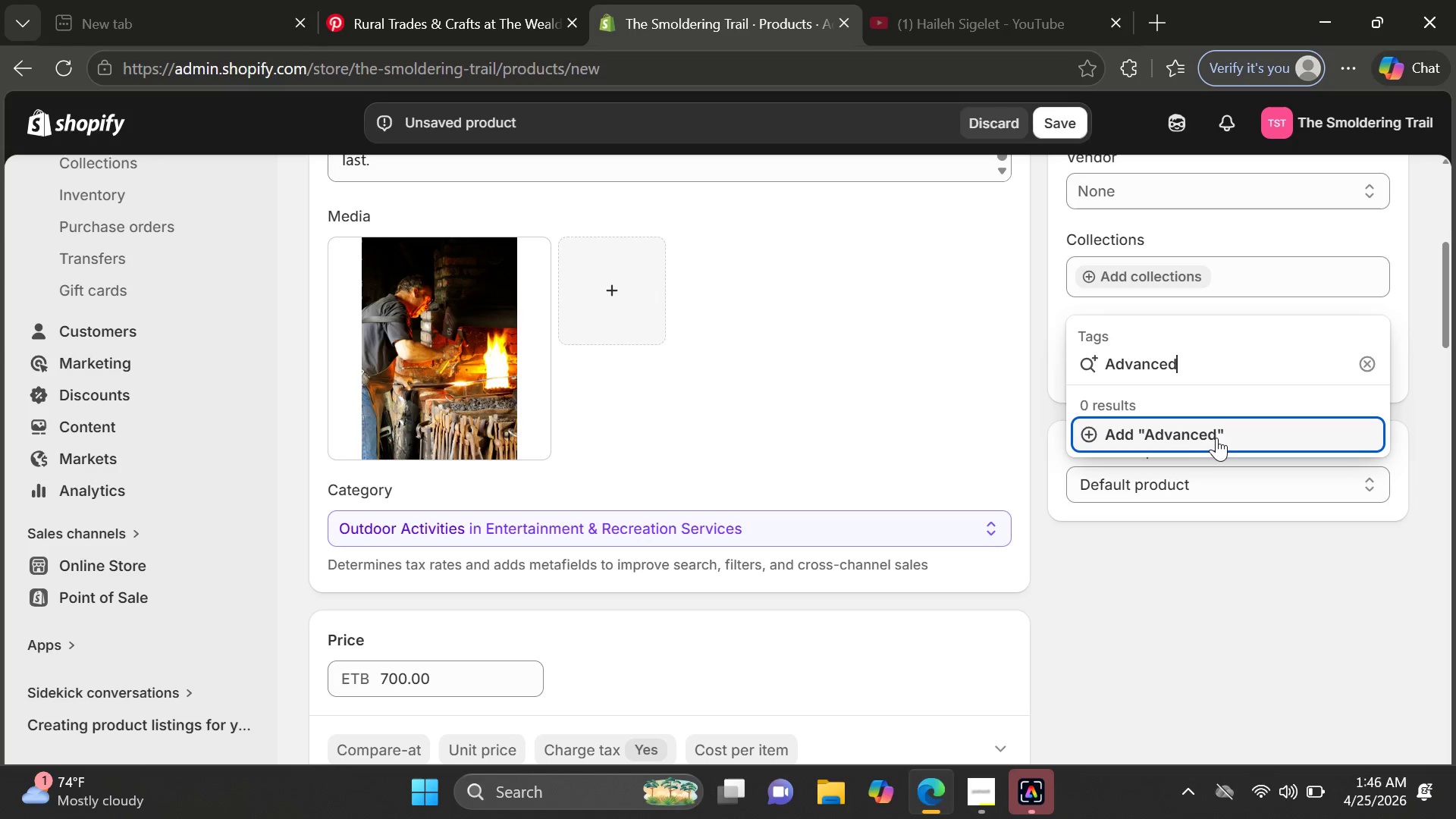 
left_click([1216, 437])
 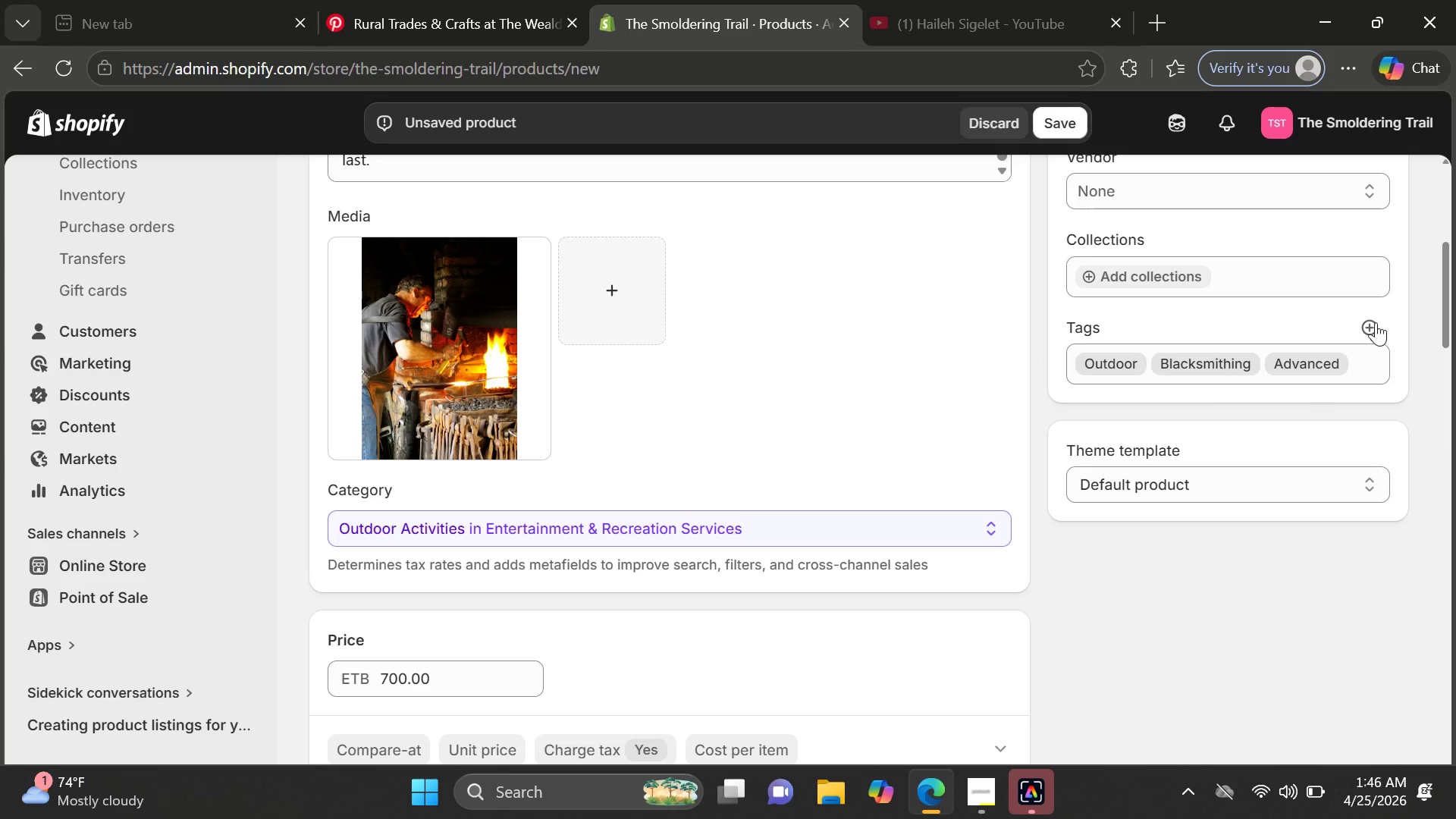 
left_click([1376, 321])
 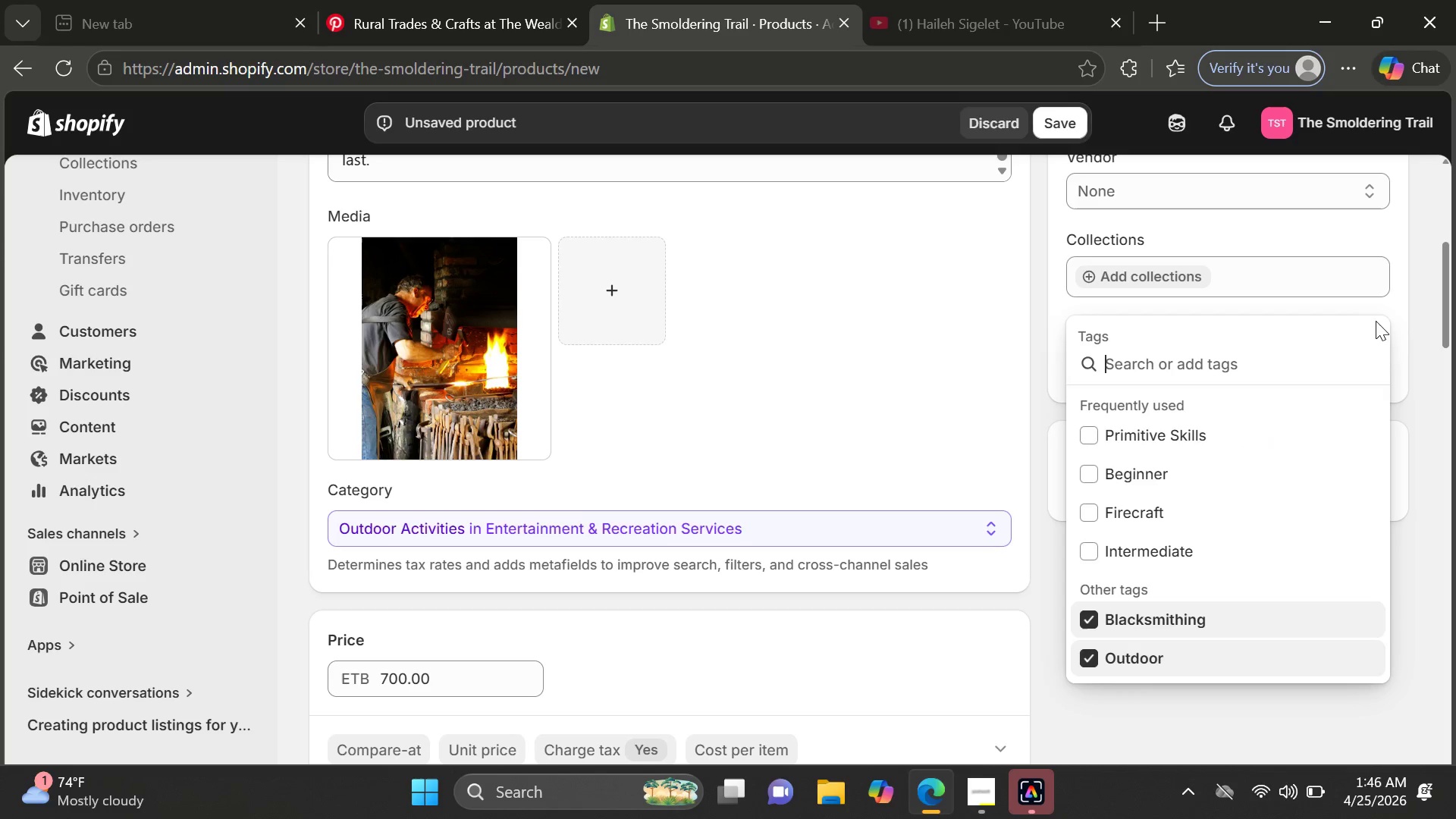 
type(Artisan)
 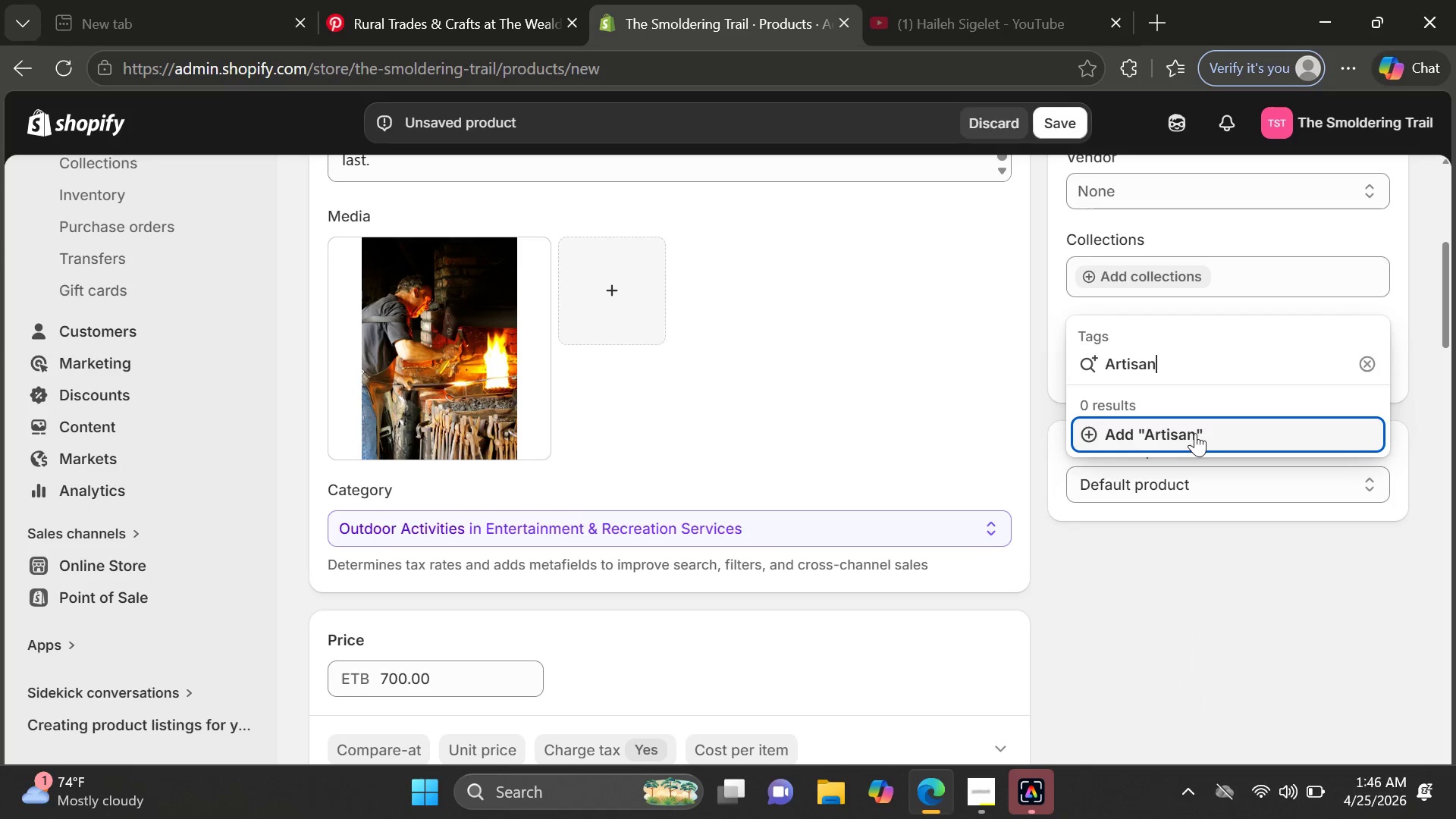 
left_click([1195, 433])
 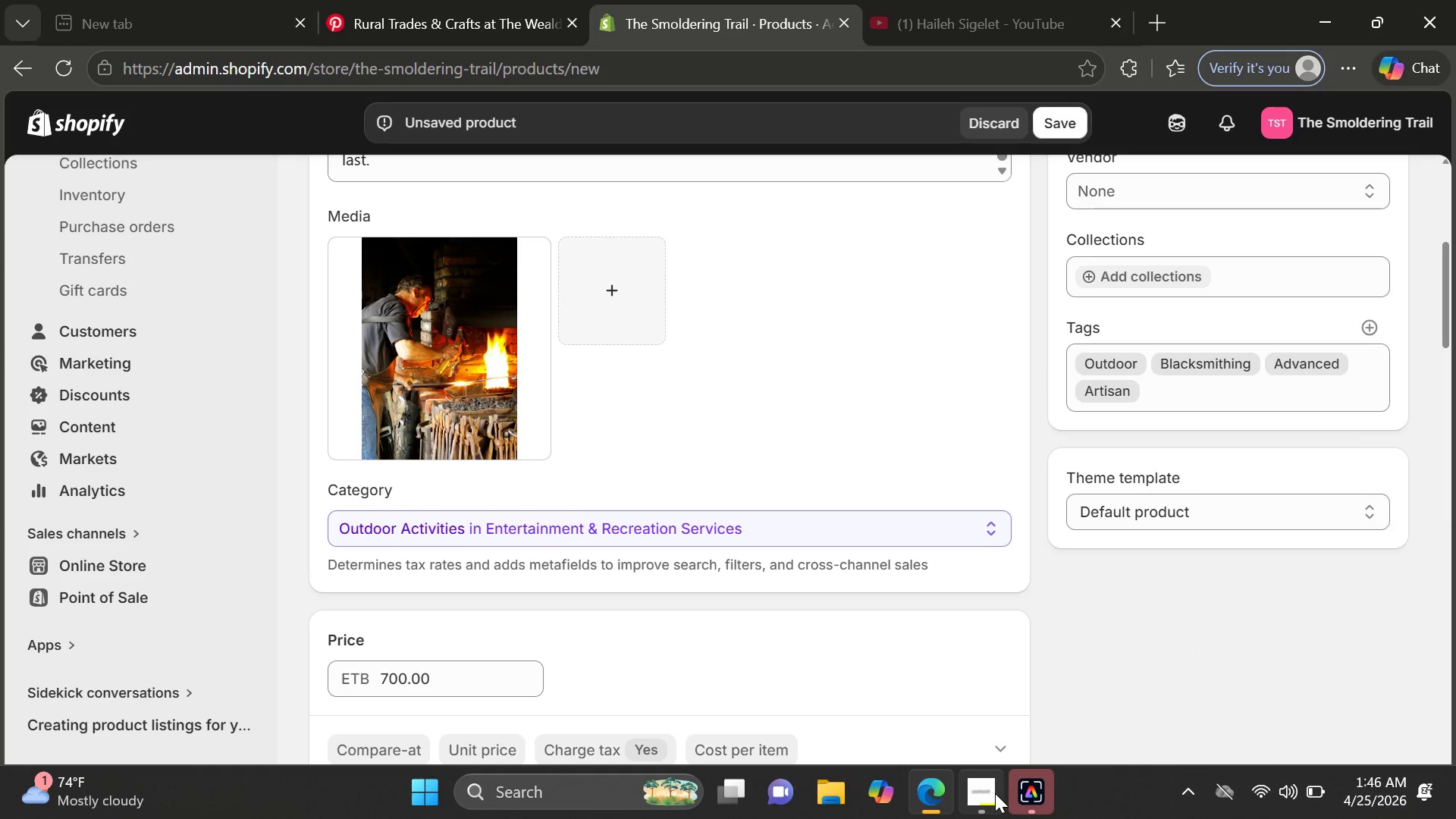 
left_click([994, 793])